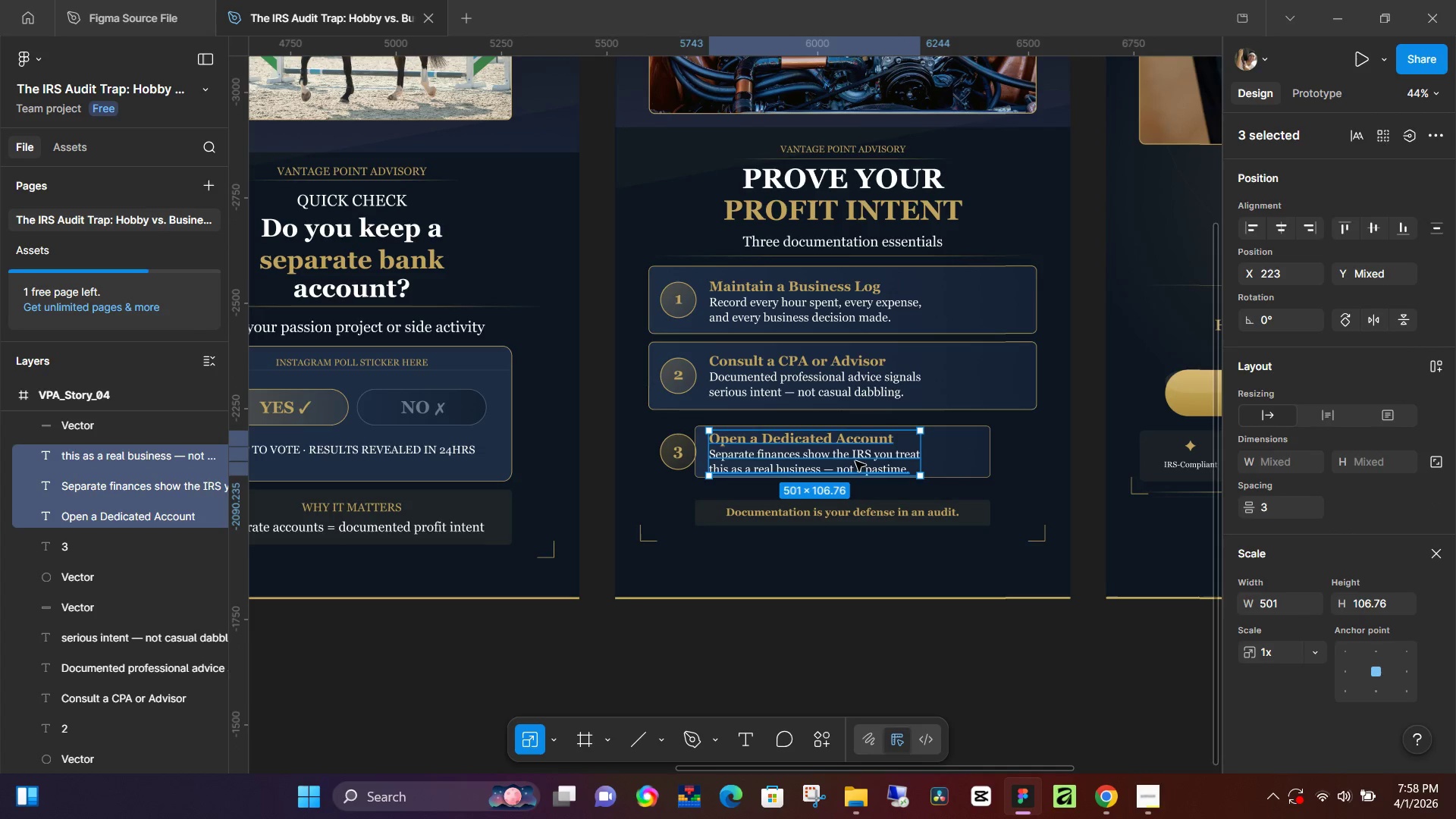 
key(Shift+ShiftLeft)
 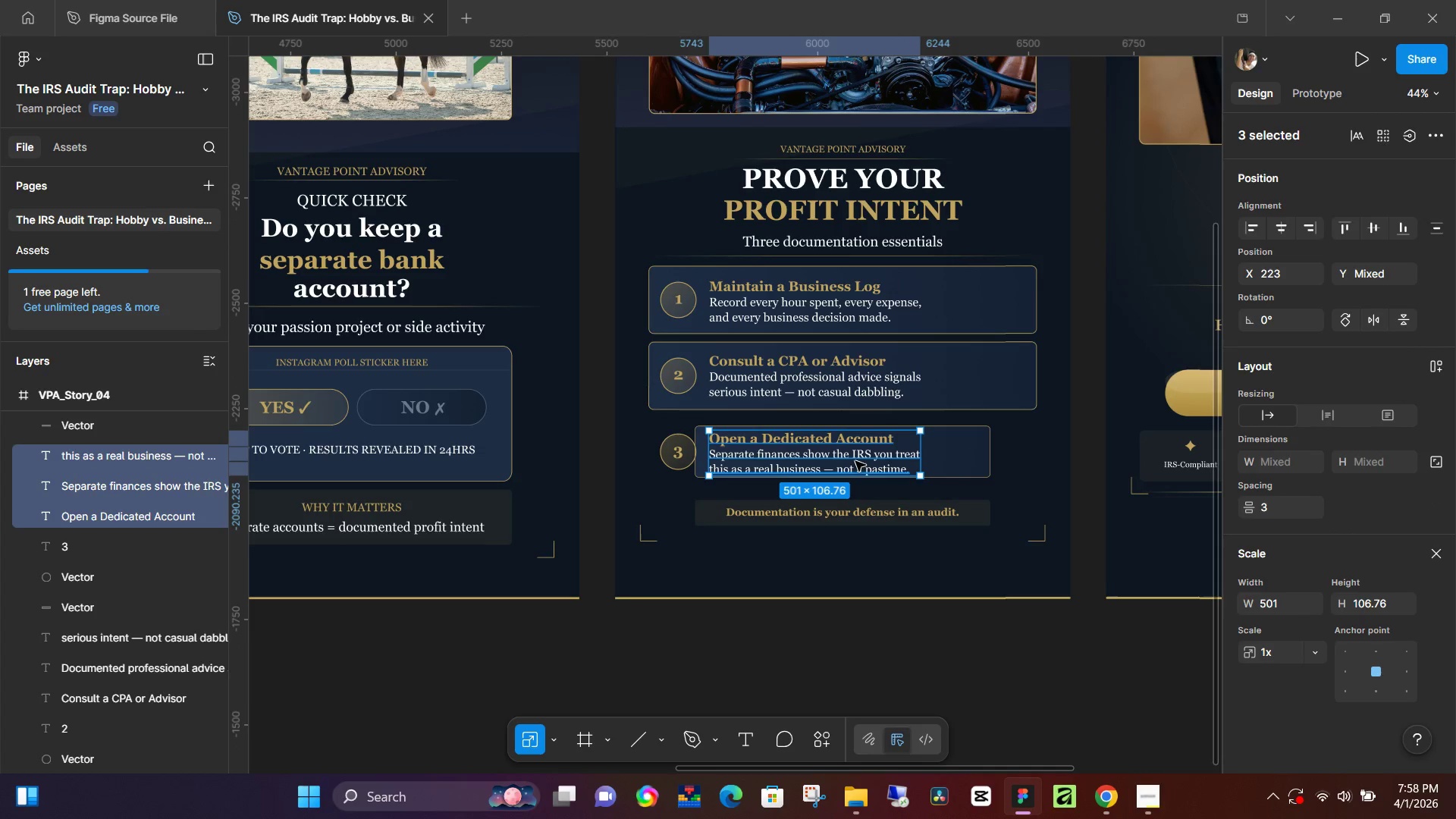 
key(Shift+ShiftLeft)
 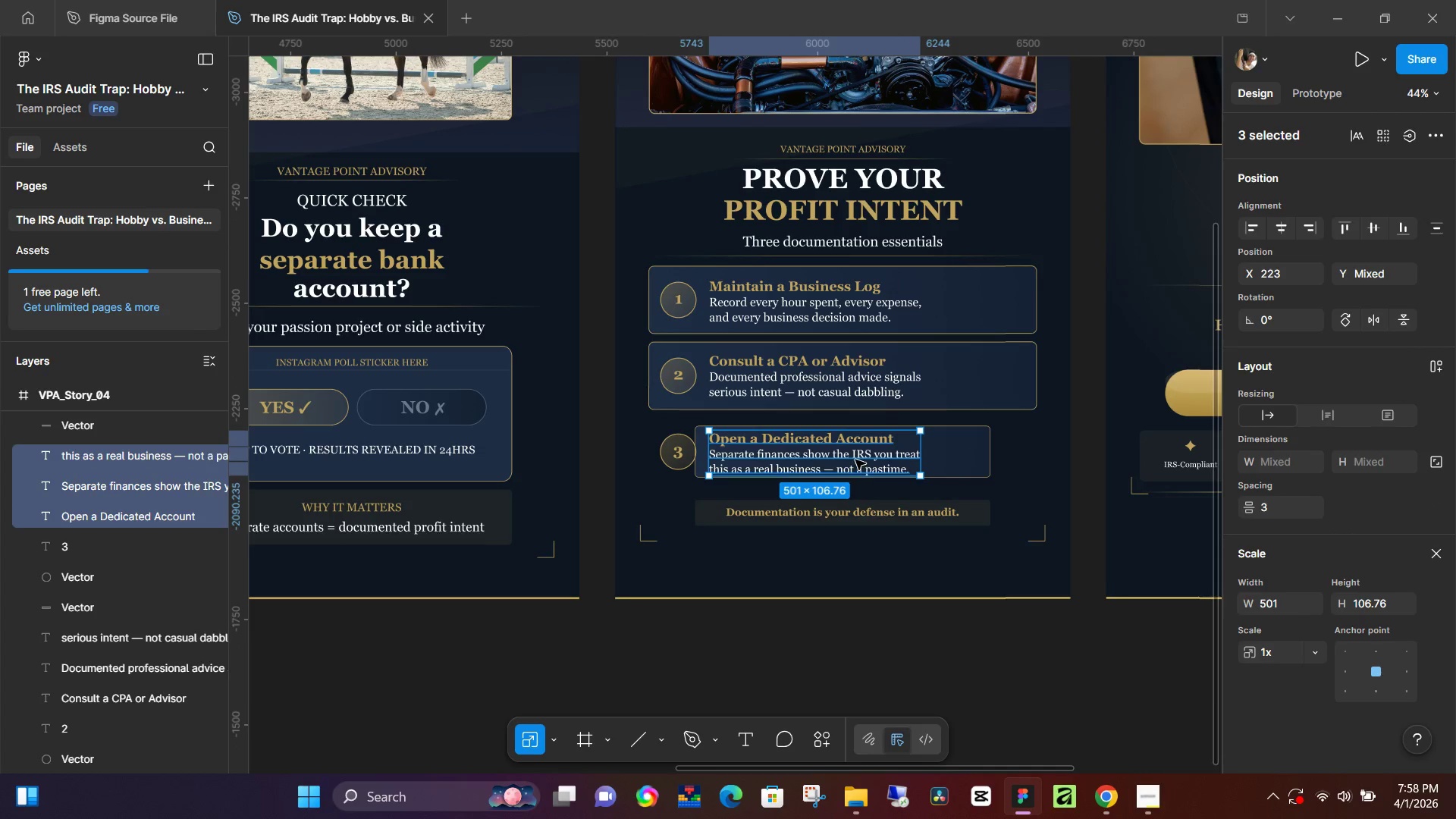 
hold_key(key=ShiftLeft, duration=4.09)
left_click_drag(start_coordinate=[856, 453], to_coordinate=[915, 453])
 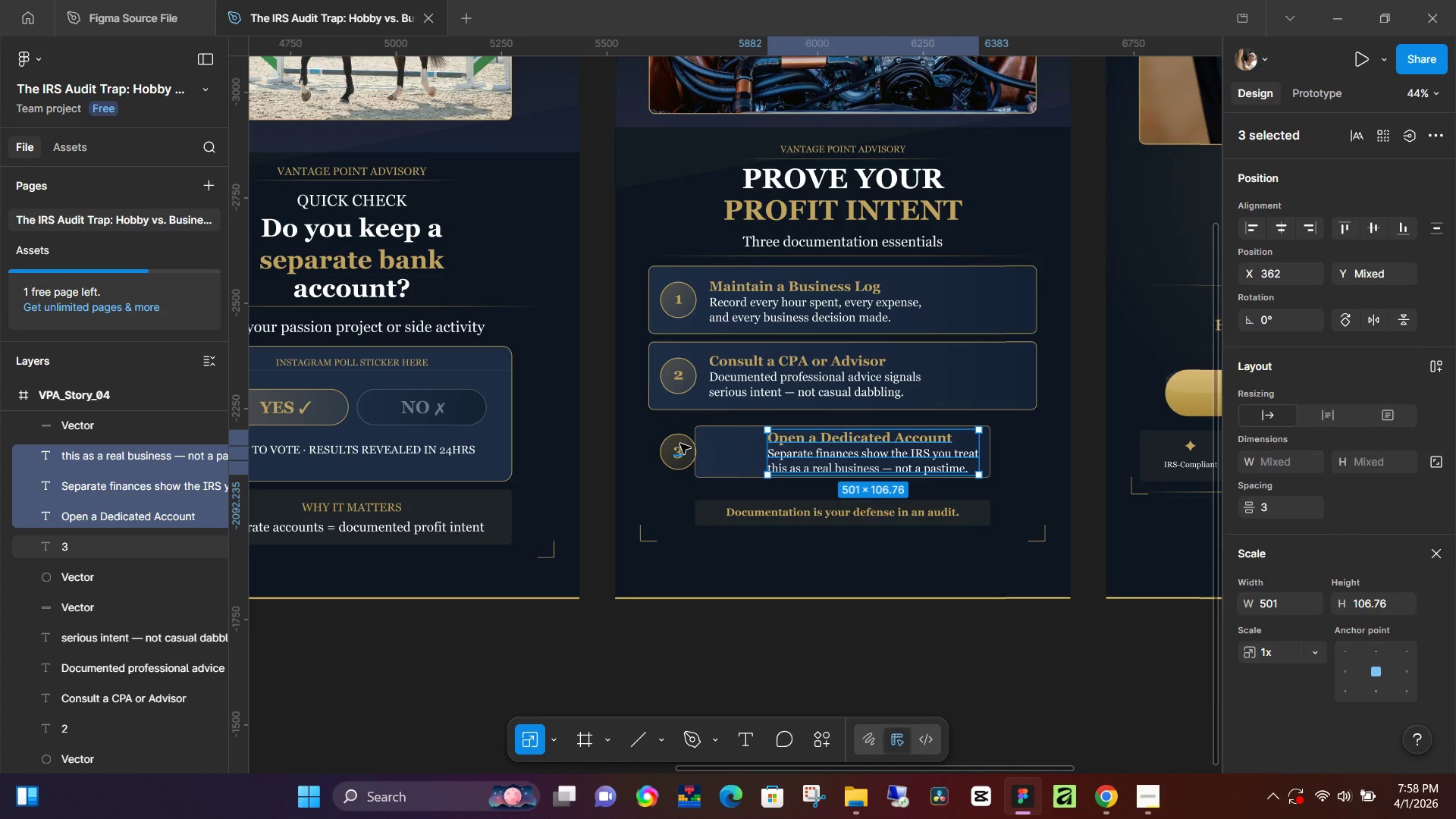 
left_click([680, 444])
 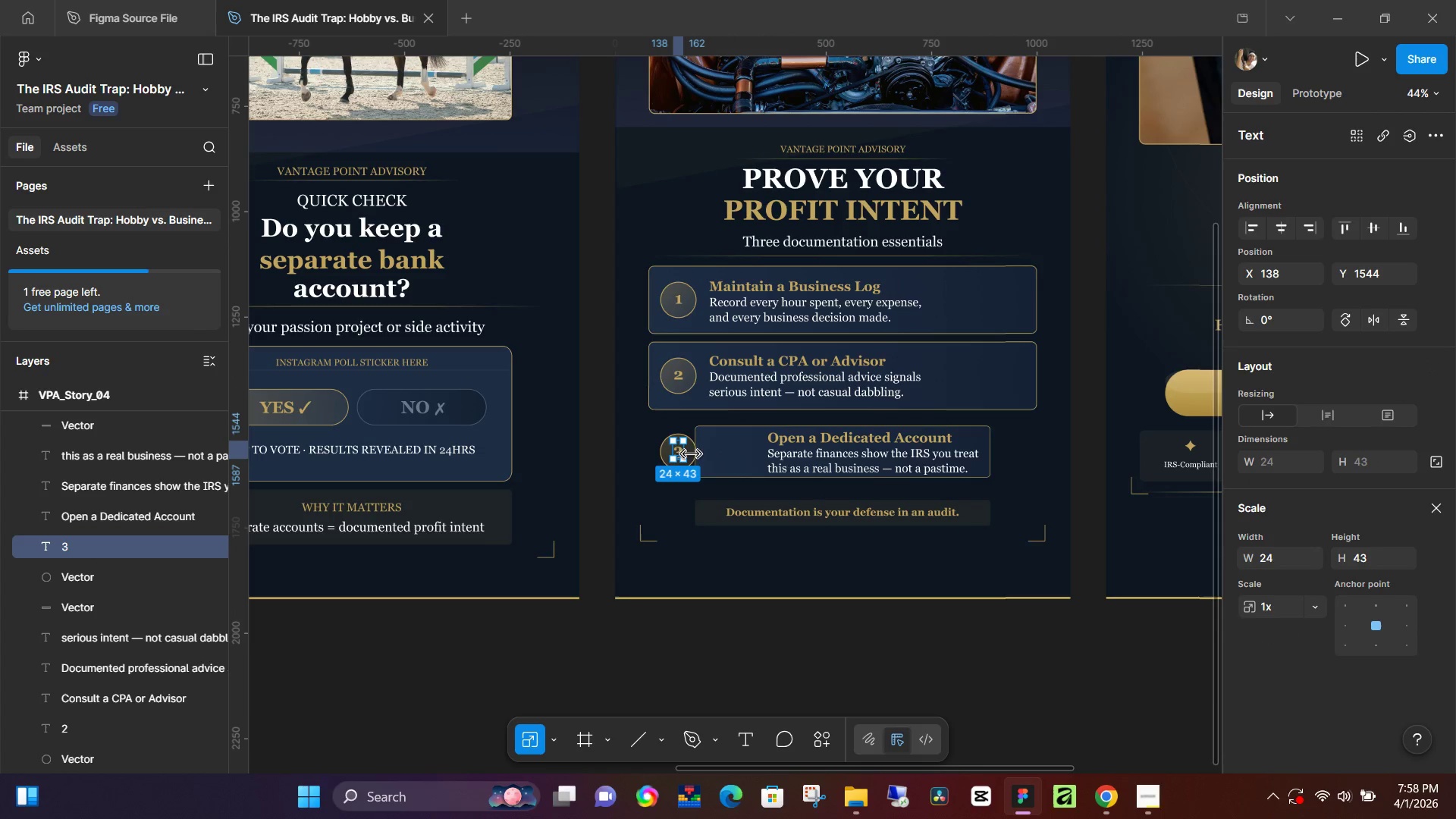 
hold_key(key=ShiftLeft, duration=0.53)
 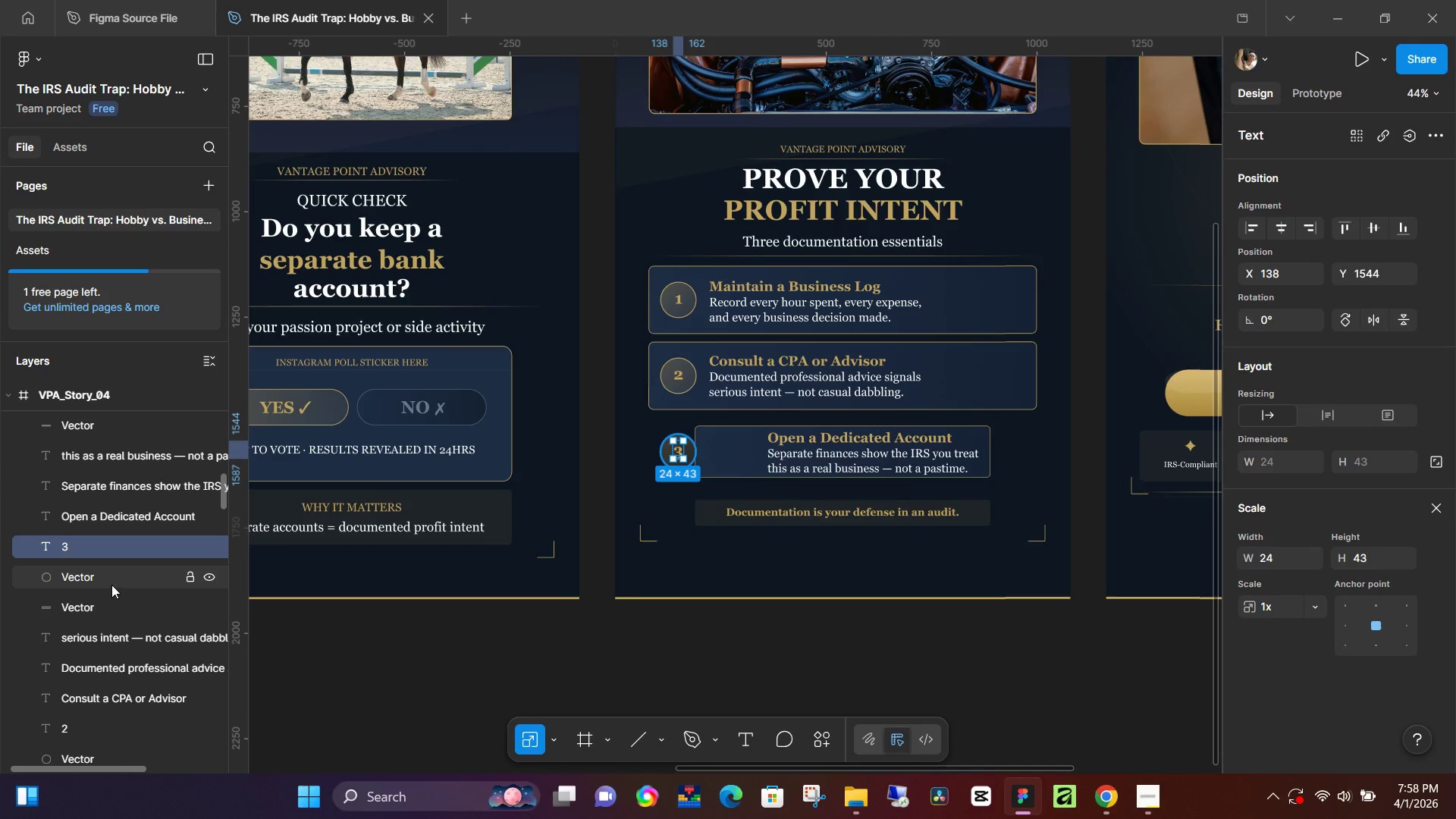 
hold_key(key=ShiftLeft, duration=0.88)
left_click([112, 582])
 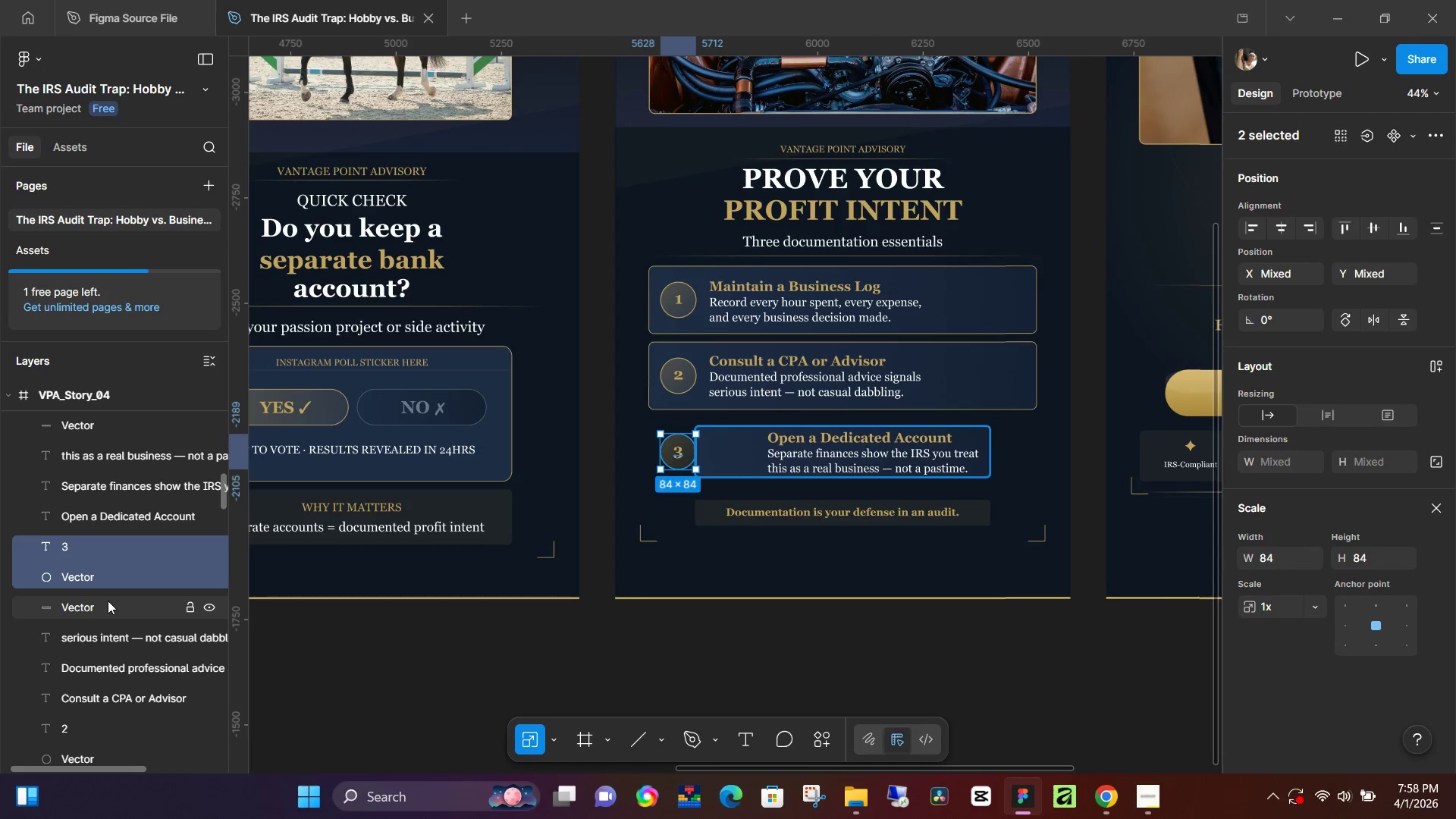 
double_click([108, 601])
 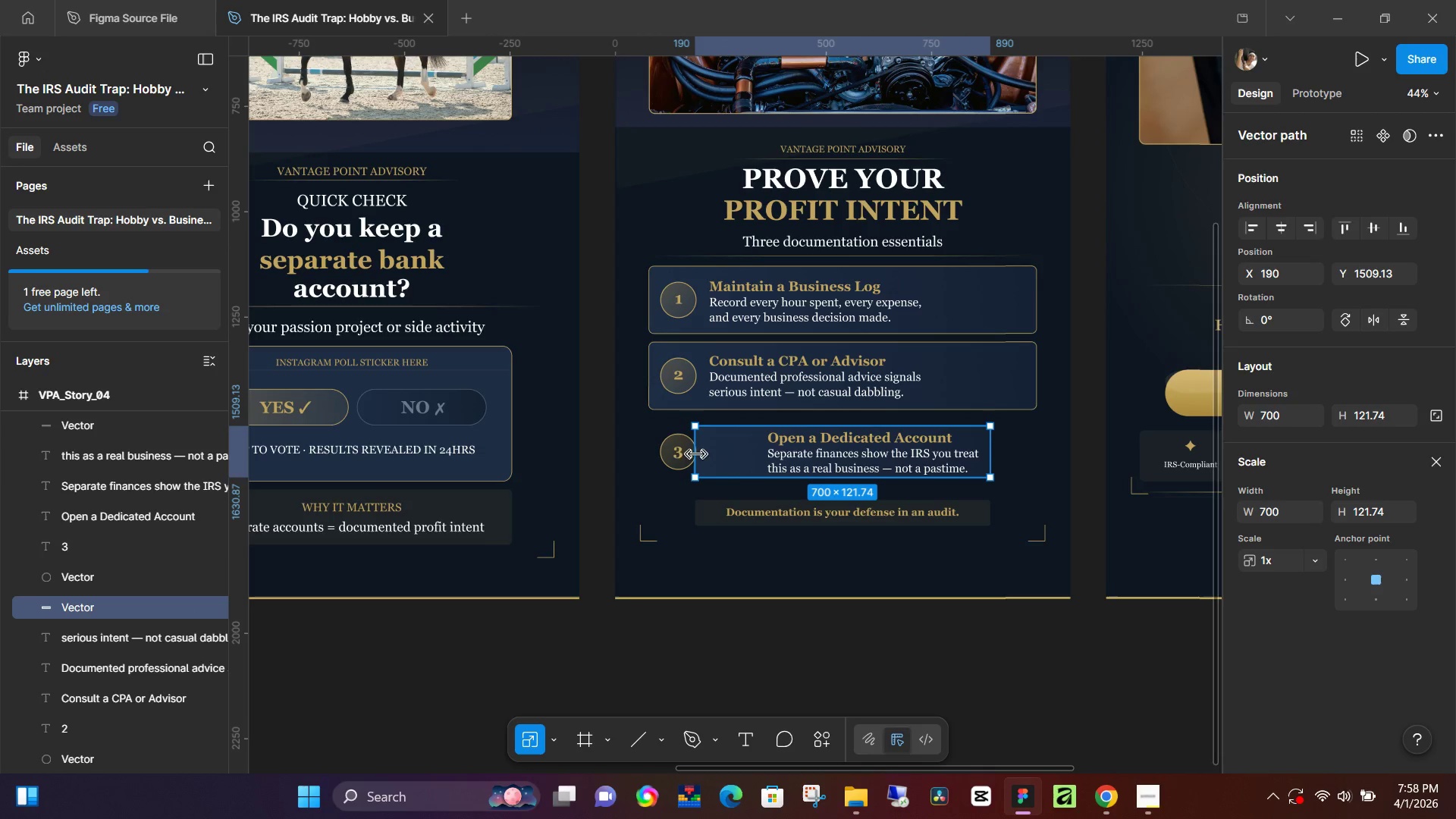 
left_click([670, 452])
 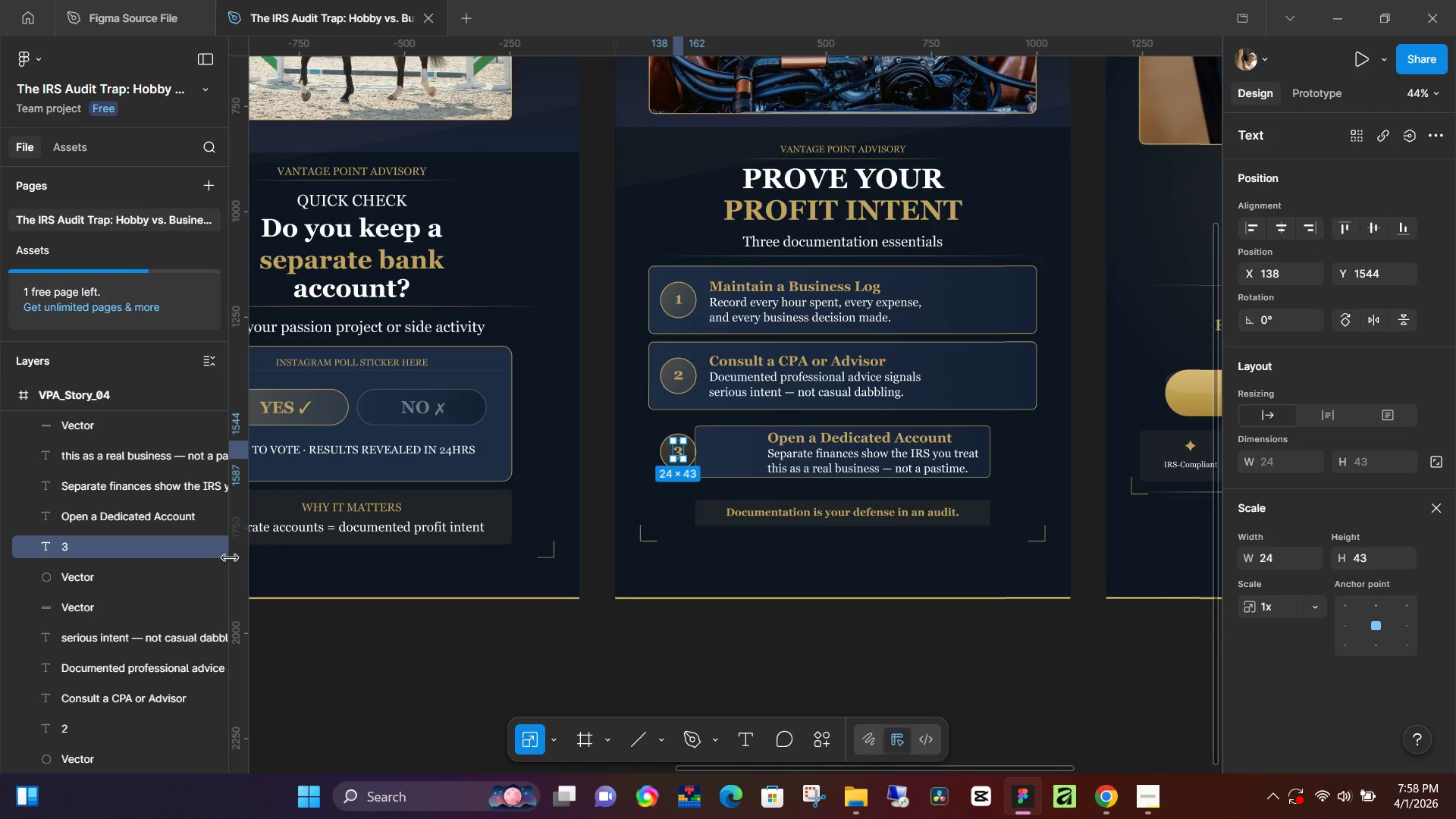 
hold_key(key=ShiftLeft, duration=0.75)
left_click([152, 579])
 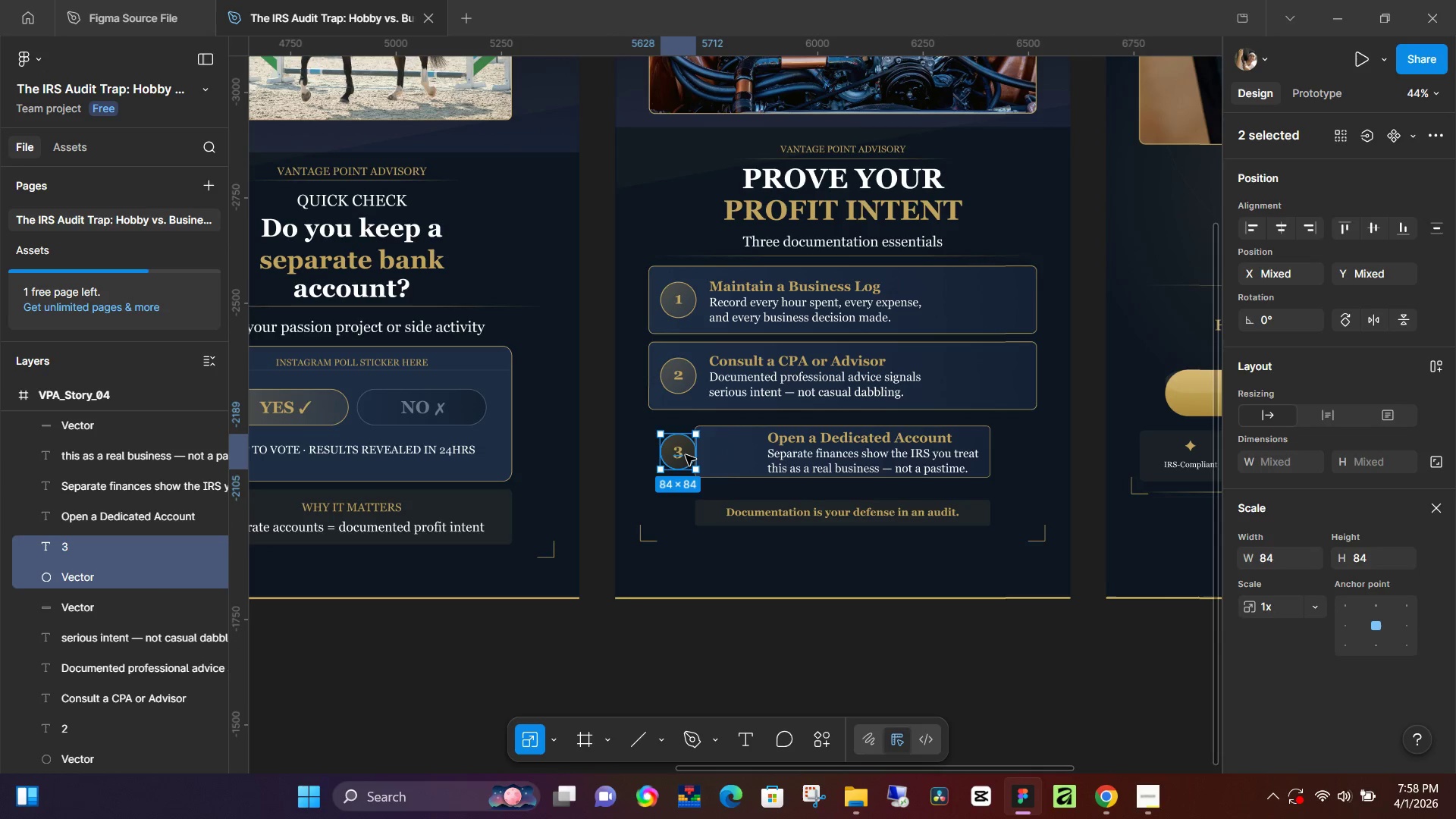 
left_click_drag(start_coordinate=[685, 453], to_coordinate=[736, 453])
 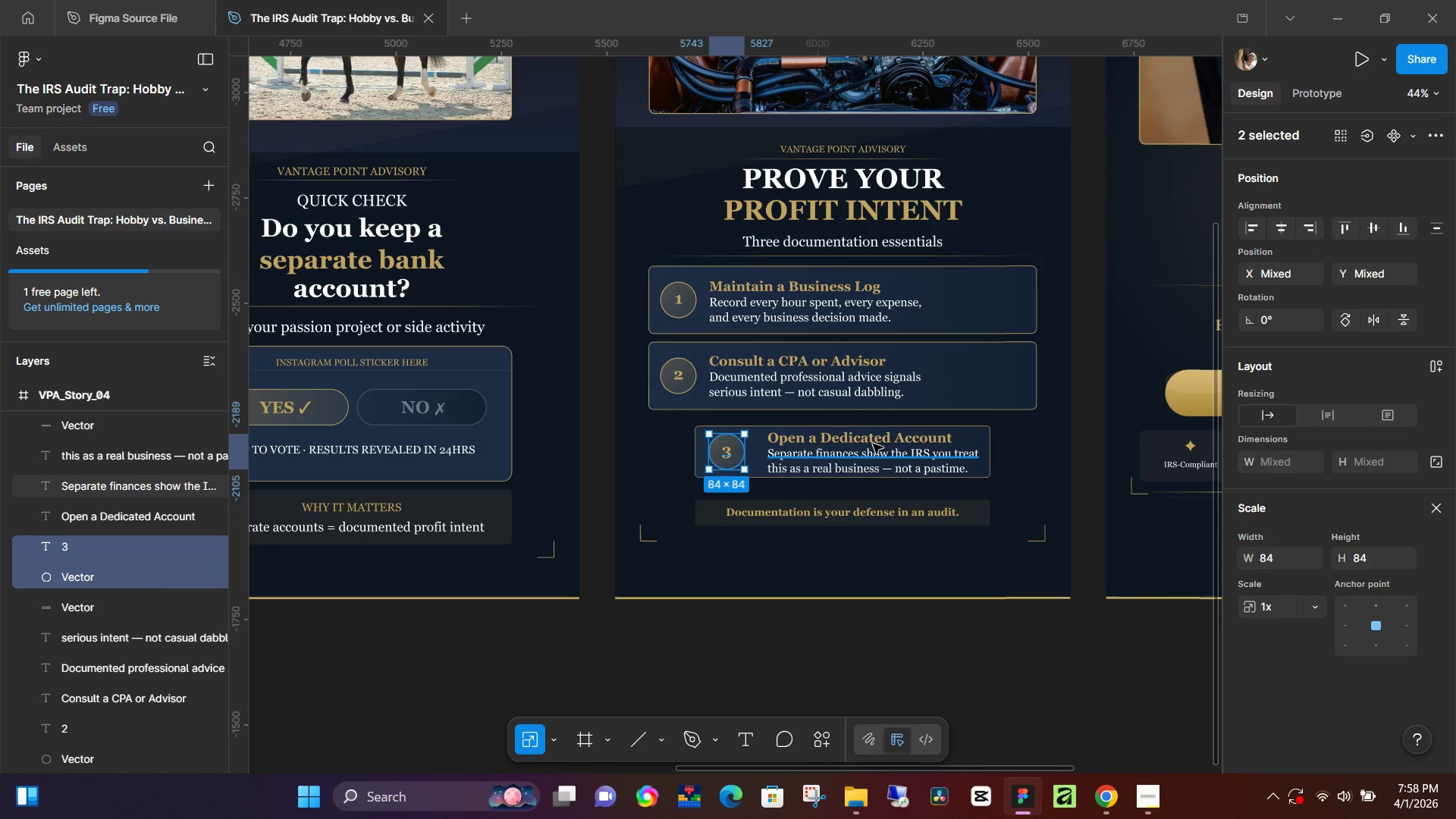 
left_click([873, 444])
 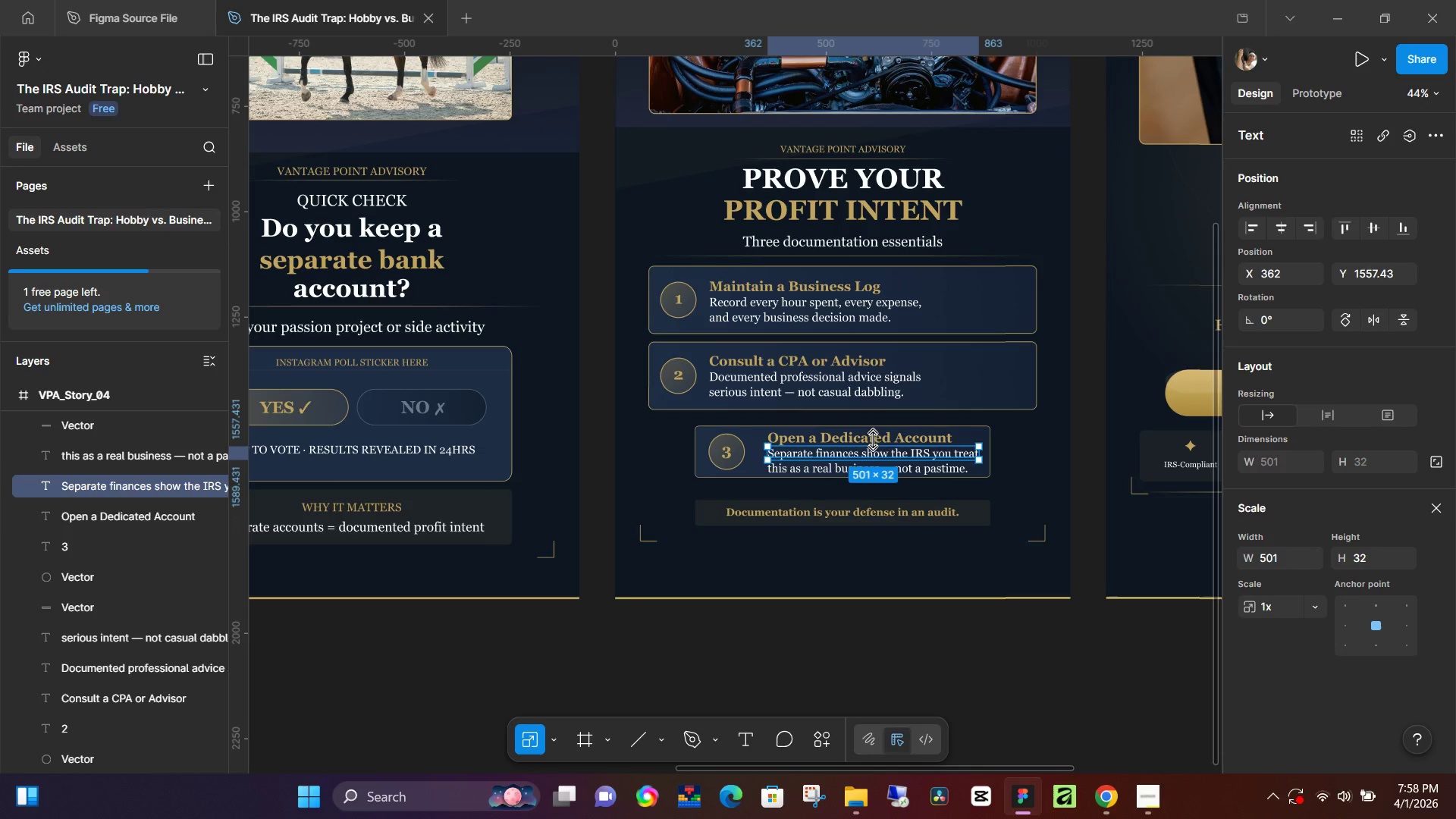 
hold_key(key=ShiftLeft, duration=1.51)
left_click([832, 469])
 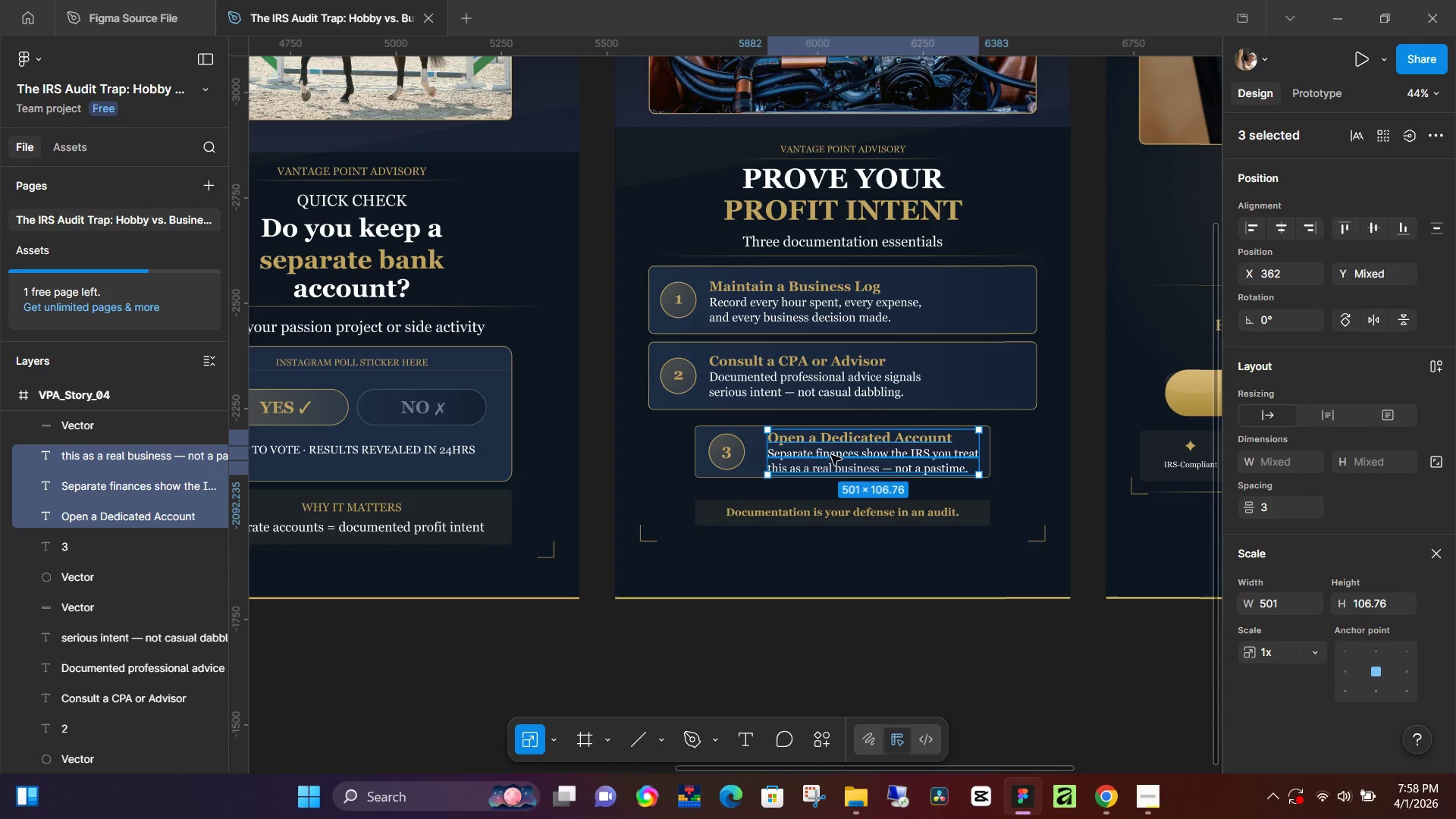 
key(Shift+ShiftLeft)
 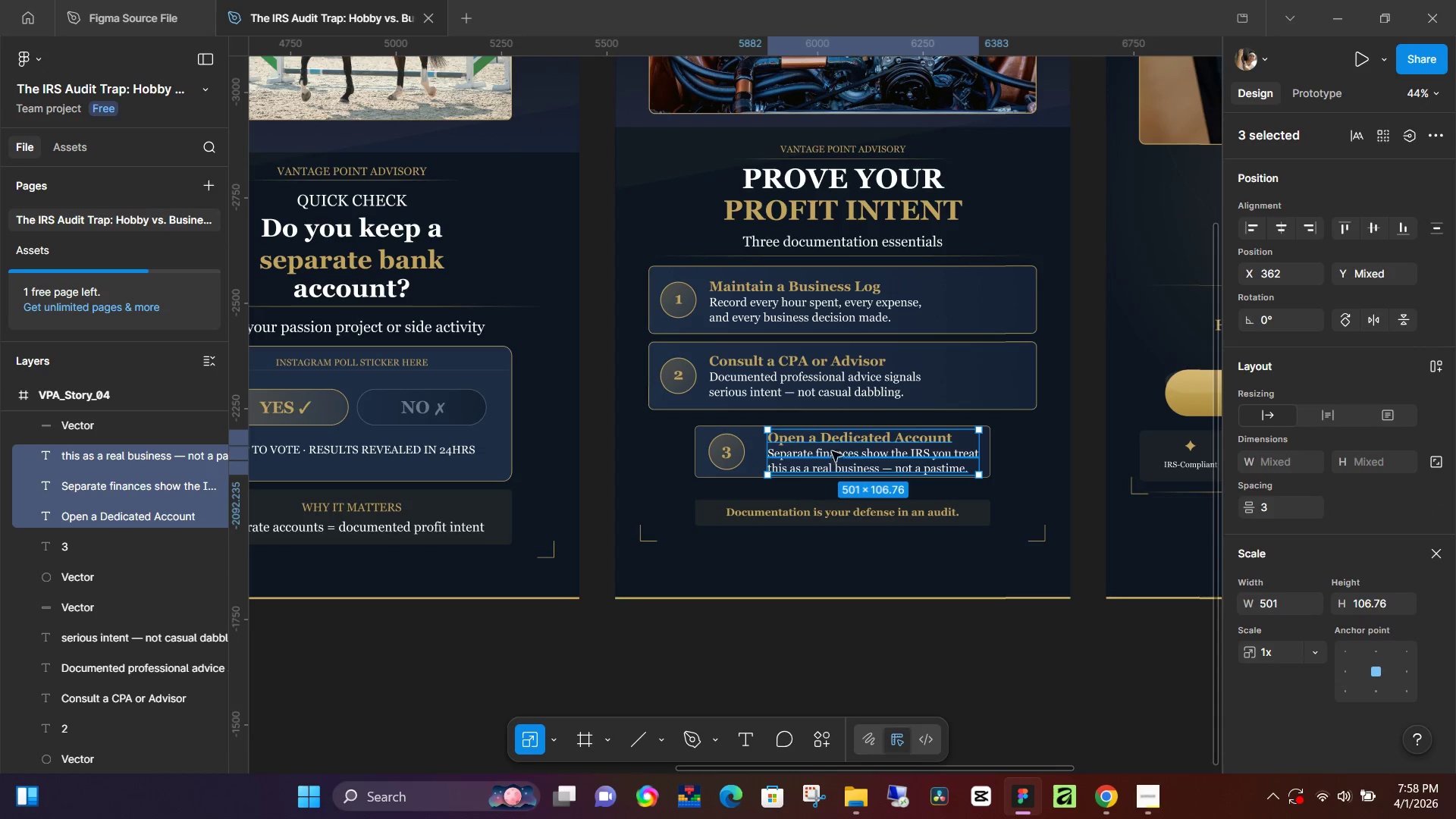 
key(Shift+ShiftLeft)
 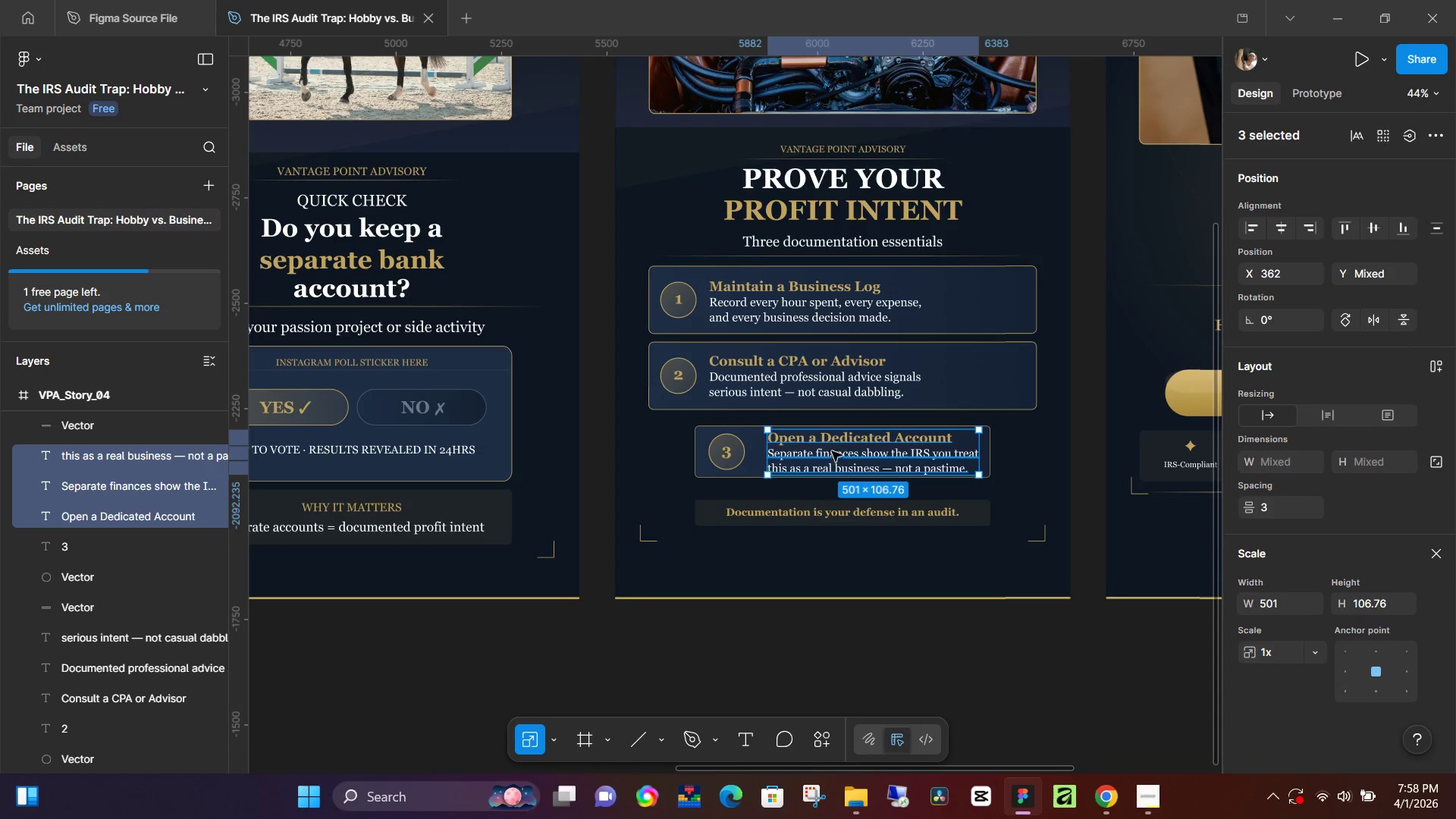 
key(Shift+ShiftLeft)
 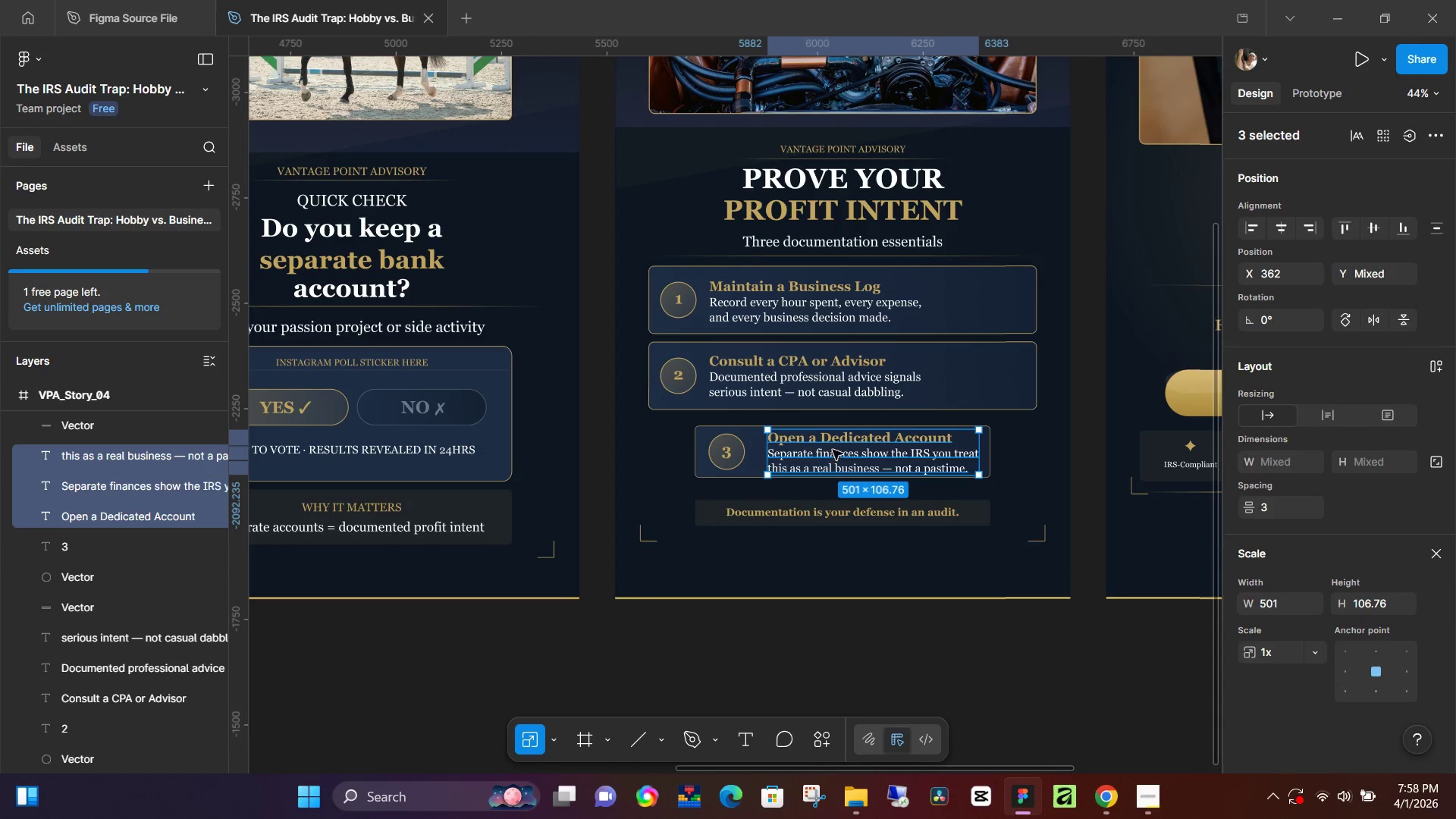 
key(Shift+ShiftLeft)
 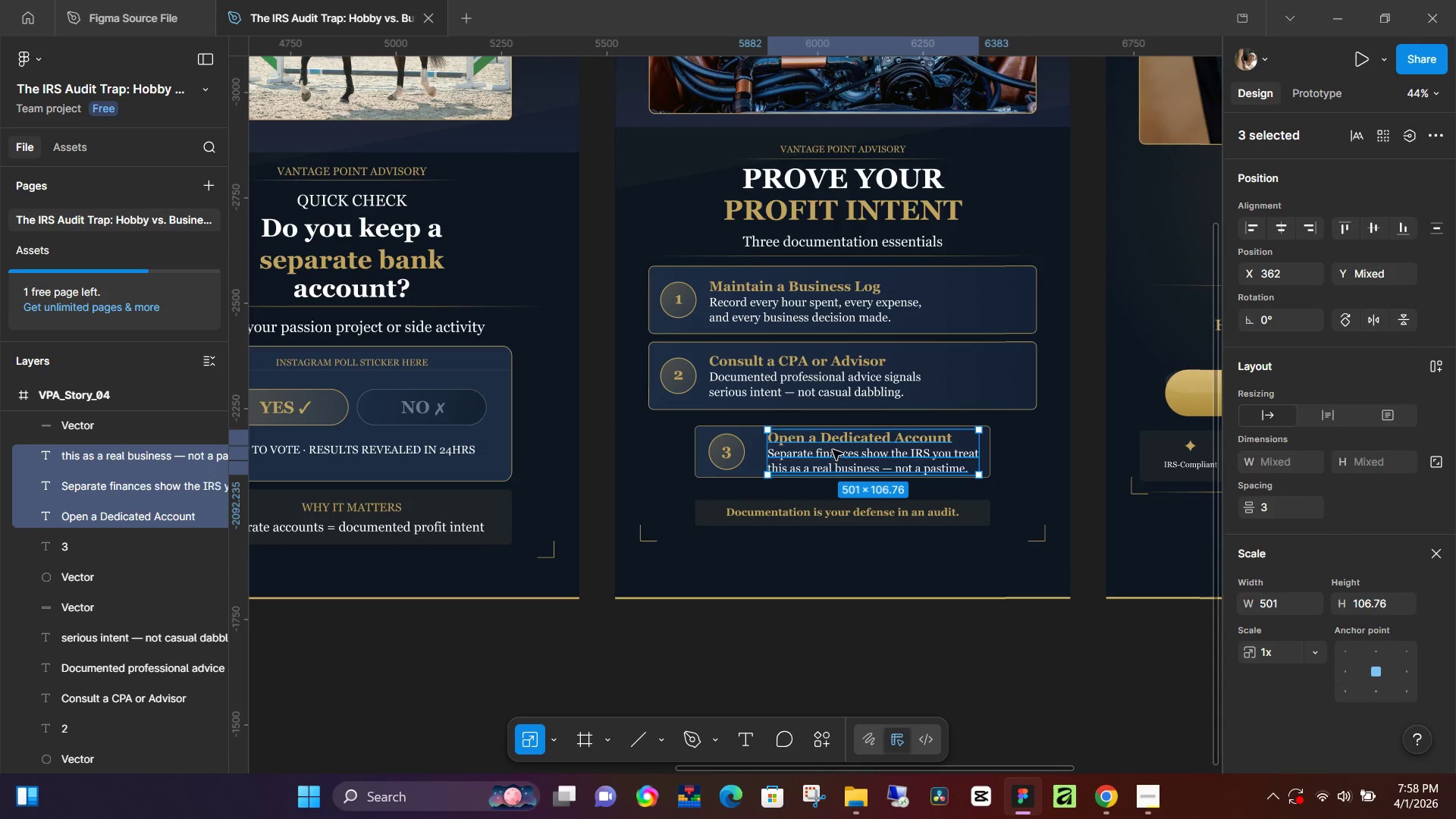 
key(Shift+ShiftLeft)
 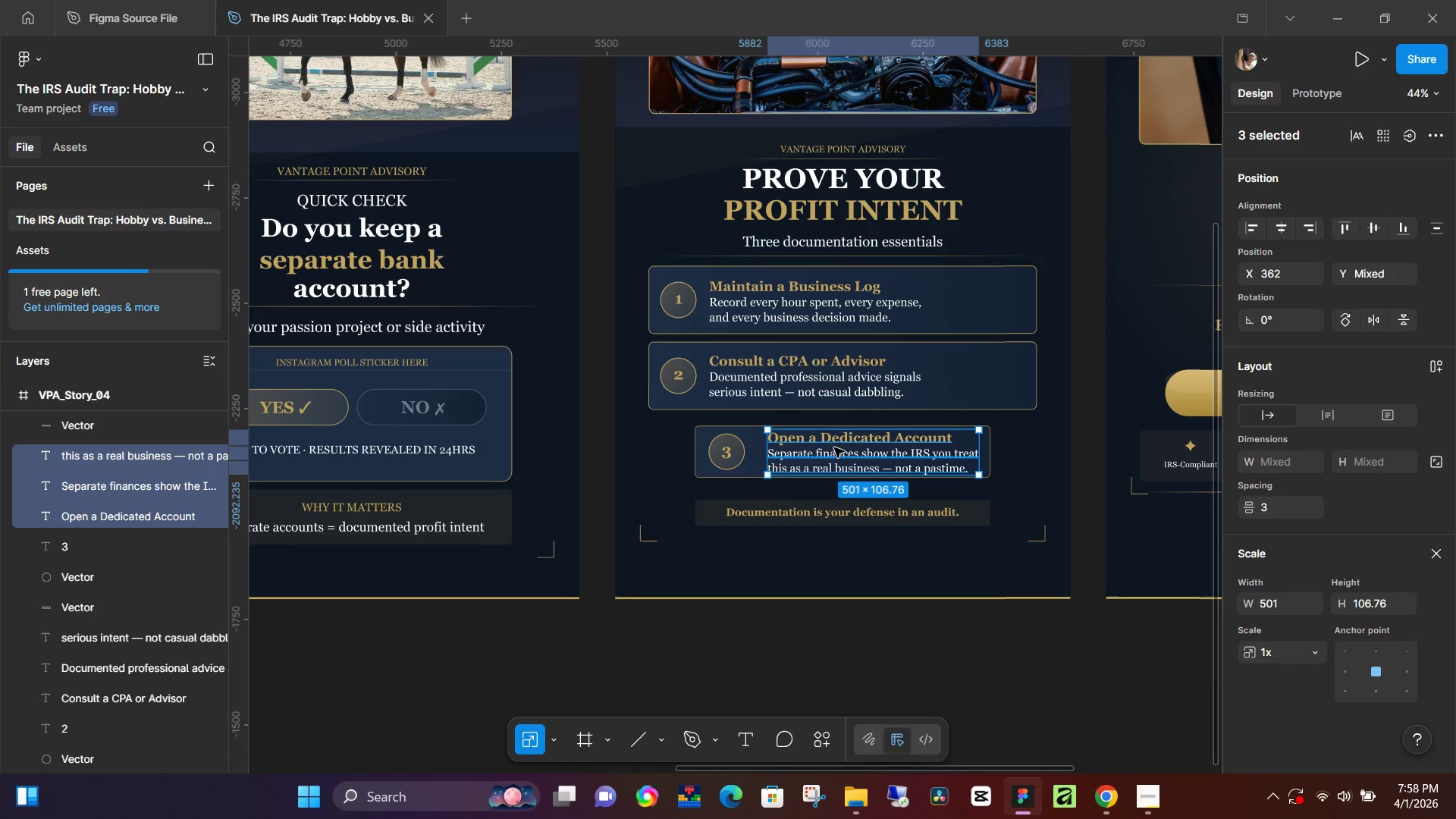 
left_click_drag(start_coordinate=[834, 448], to_coordinate=[824, 448])
 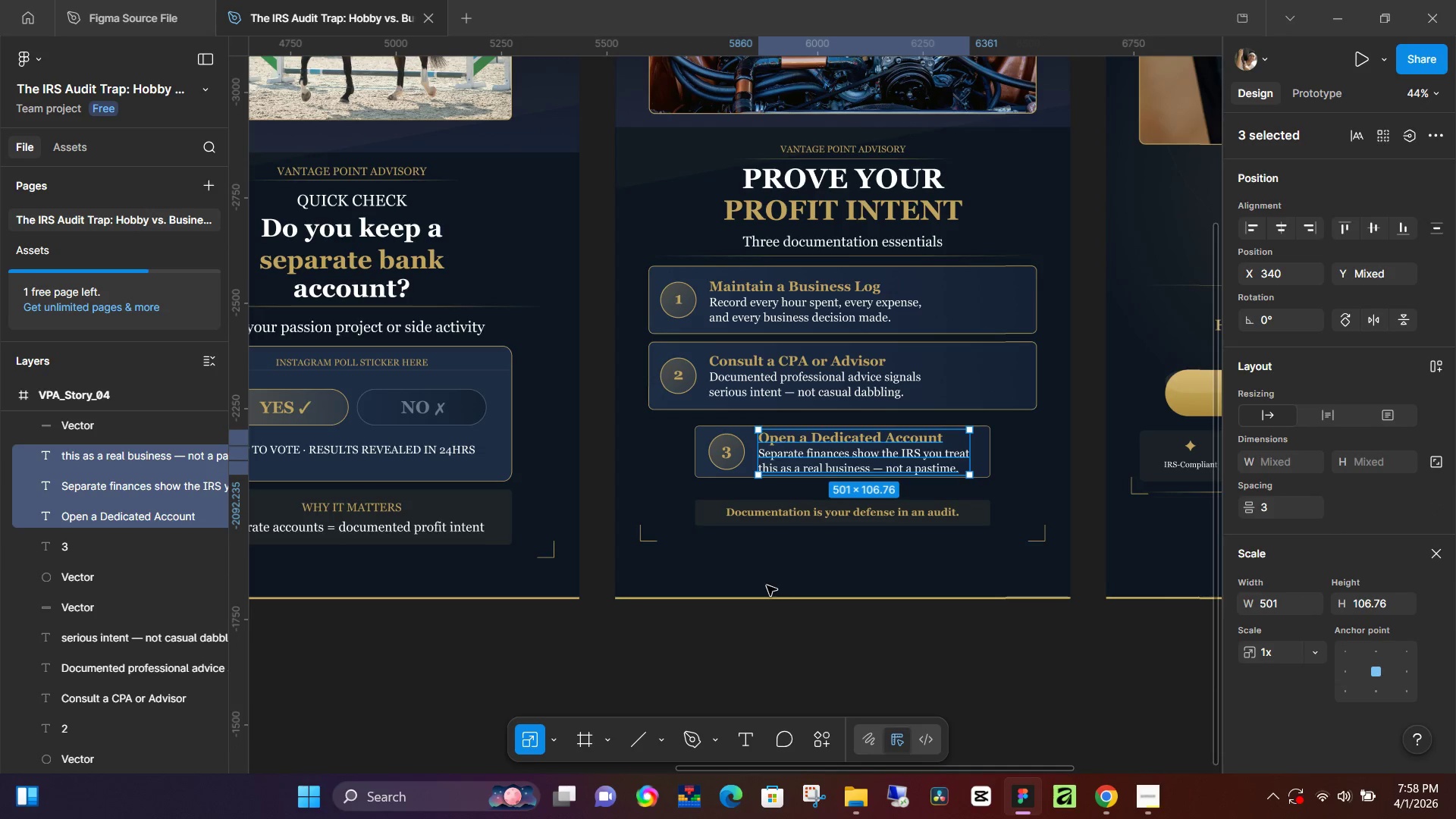 
left_click([767, 585])
 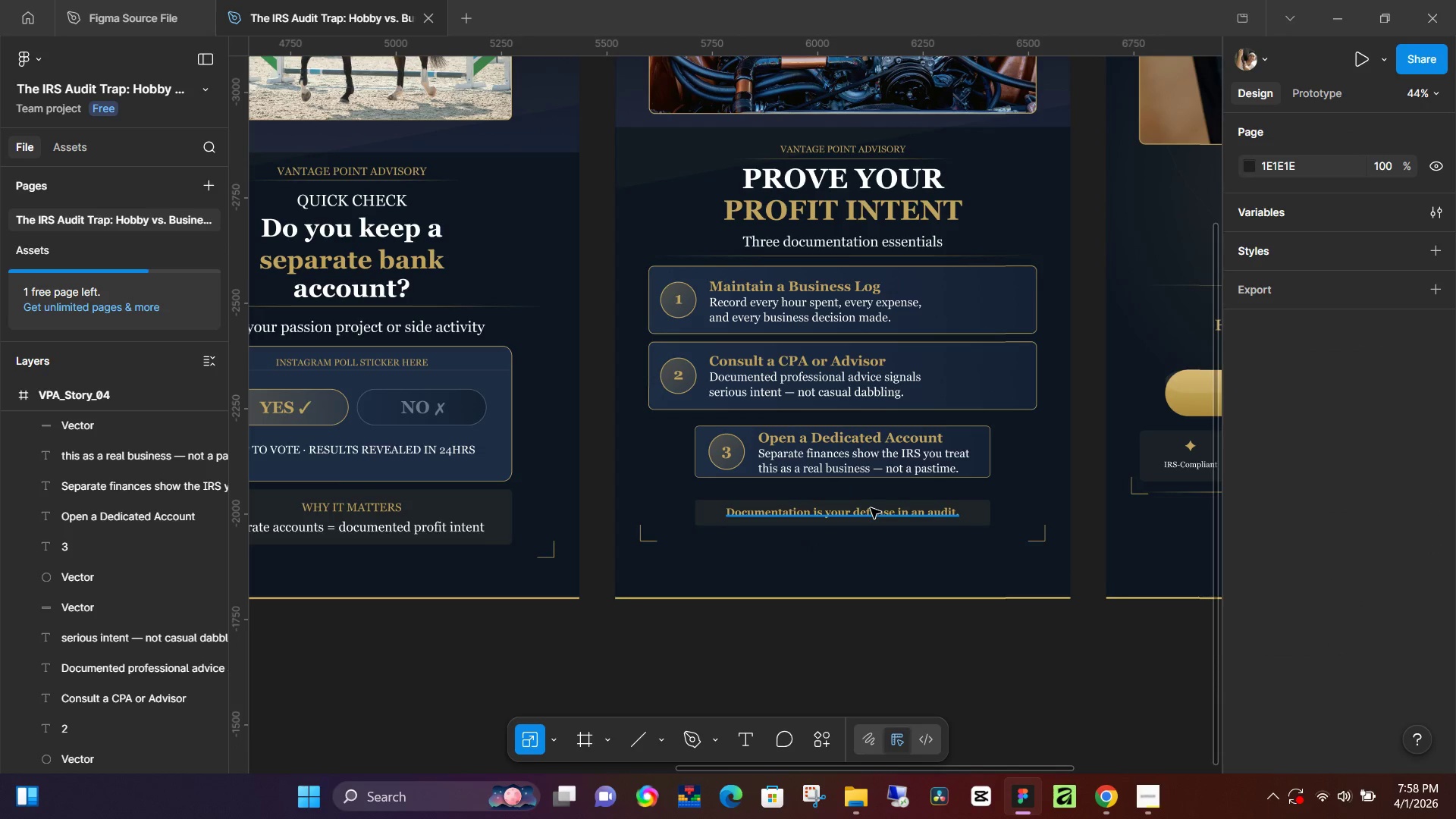 
left_click([896, 513])
 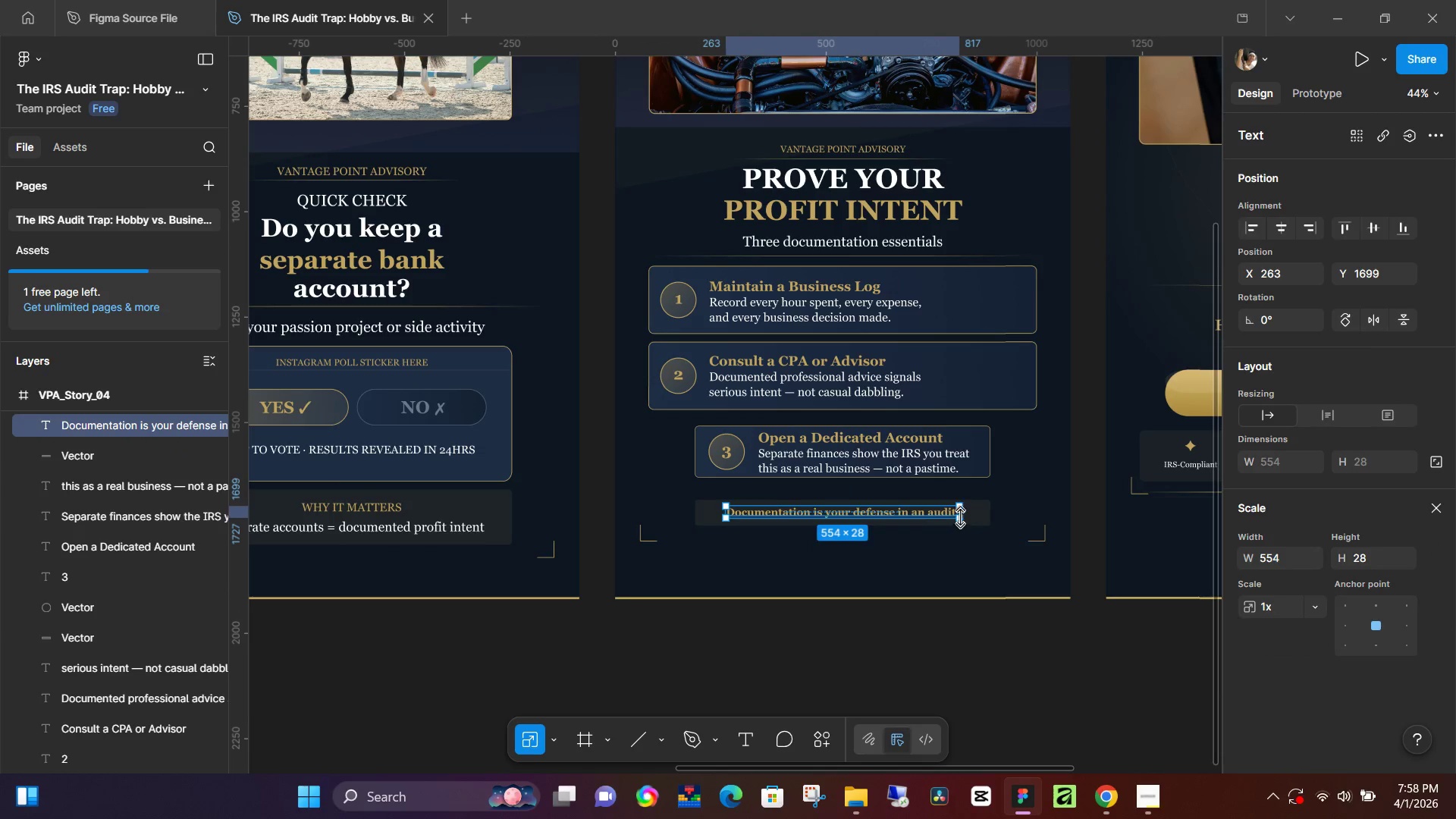 
hold_key(key=ShiftLeft, duration=1.0)
left_click([977, 507])
 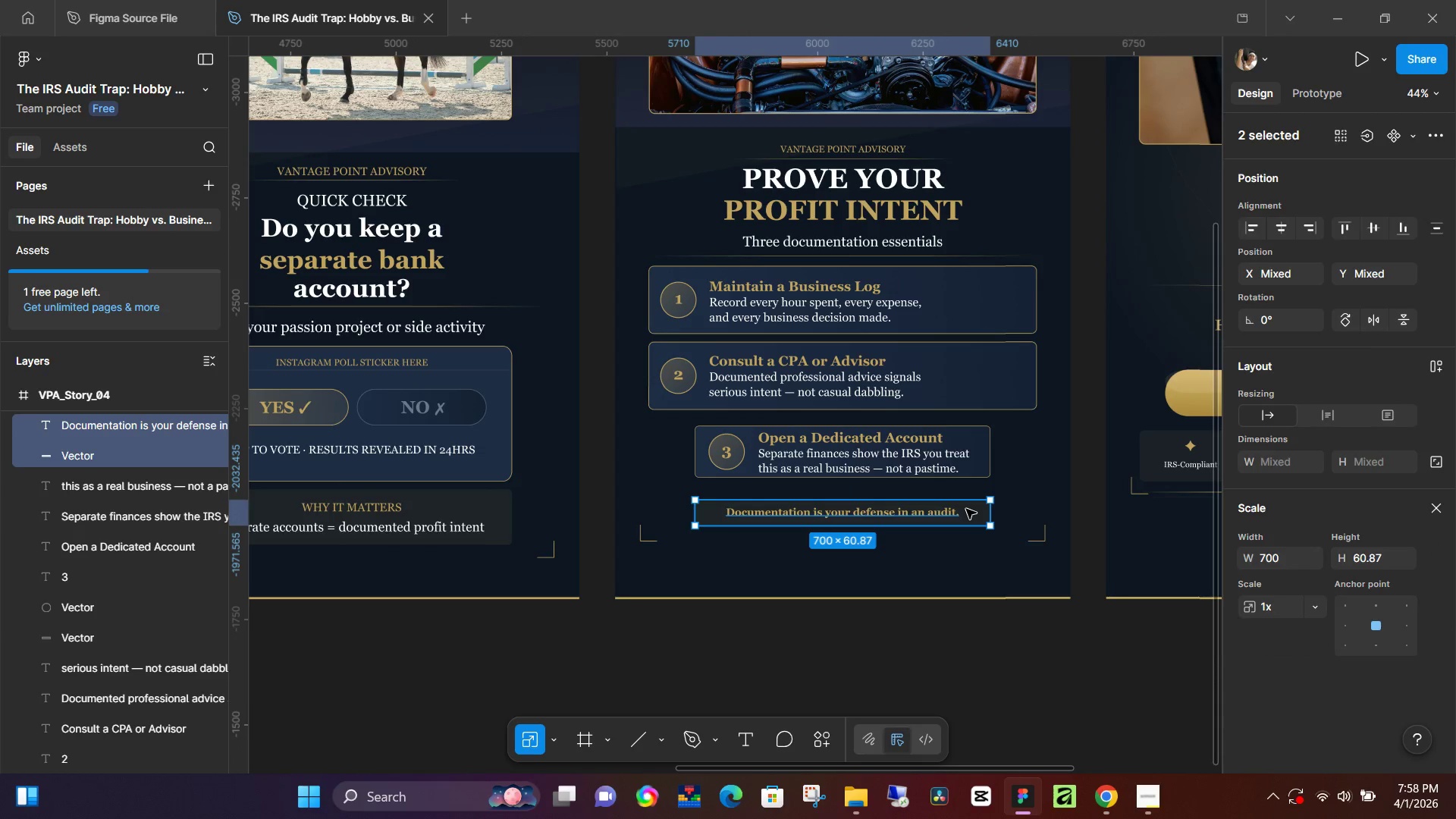 
hold_key(key=ArrowUp, duration=1.23)
 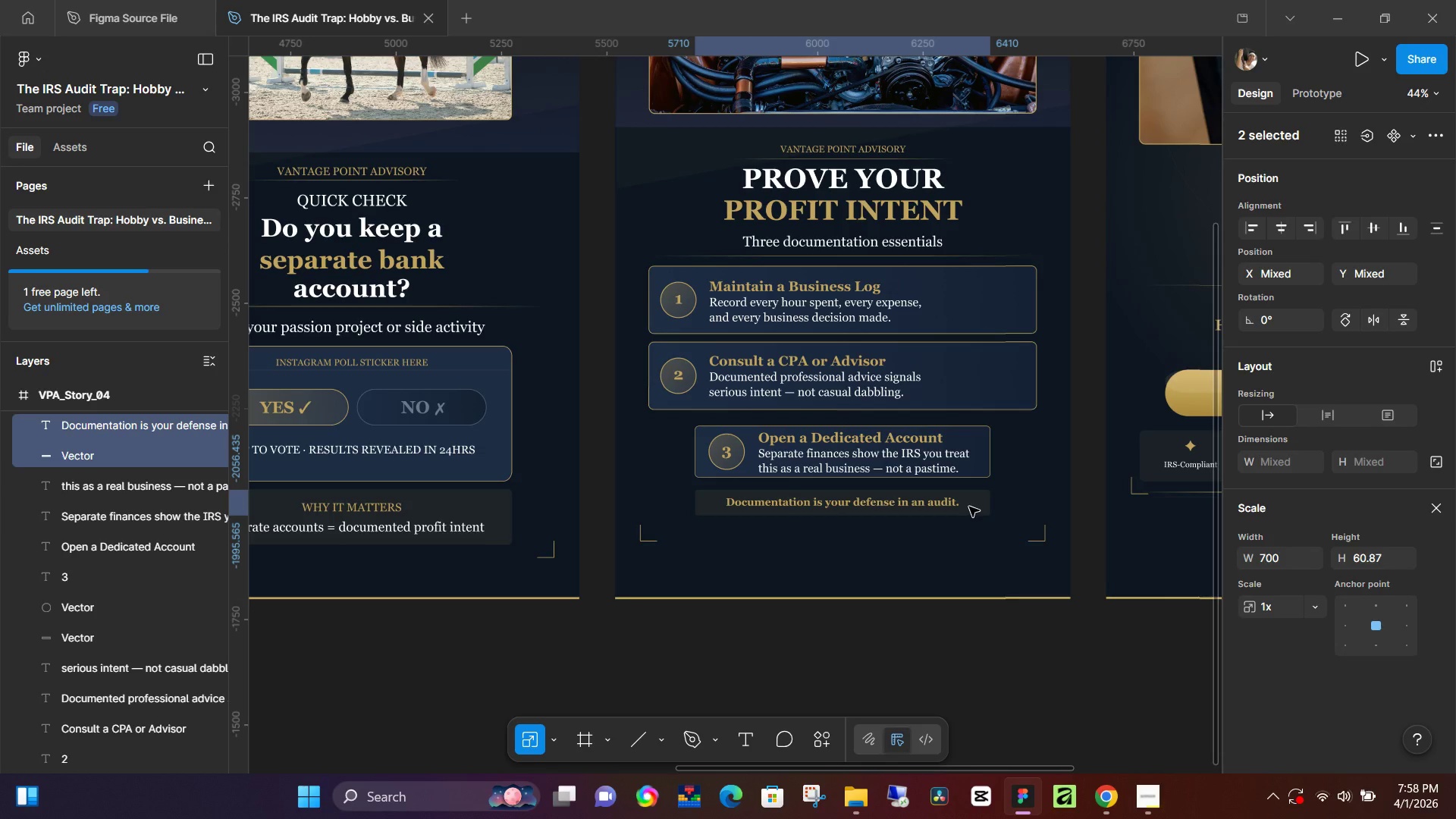 
key(ArrowUp)
 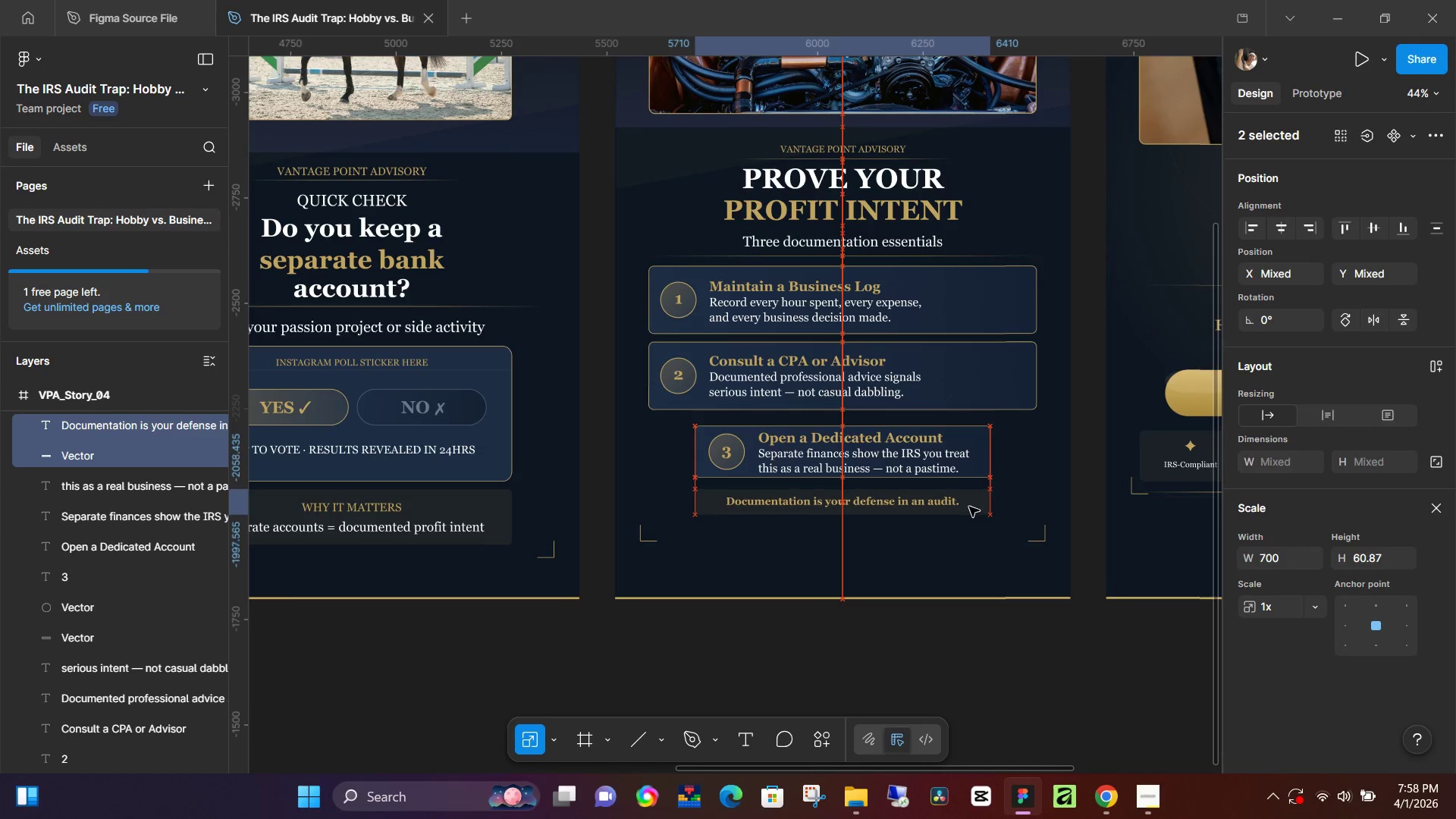 
key(ArrowUp)
 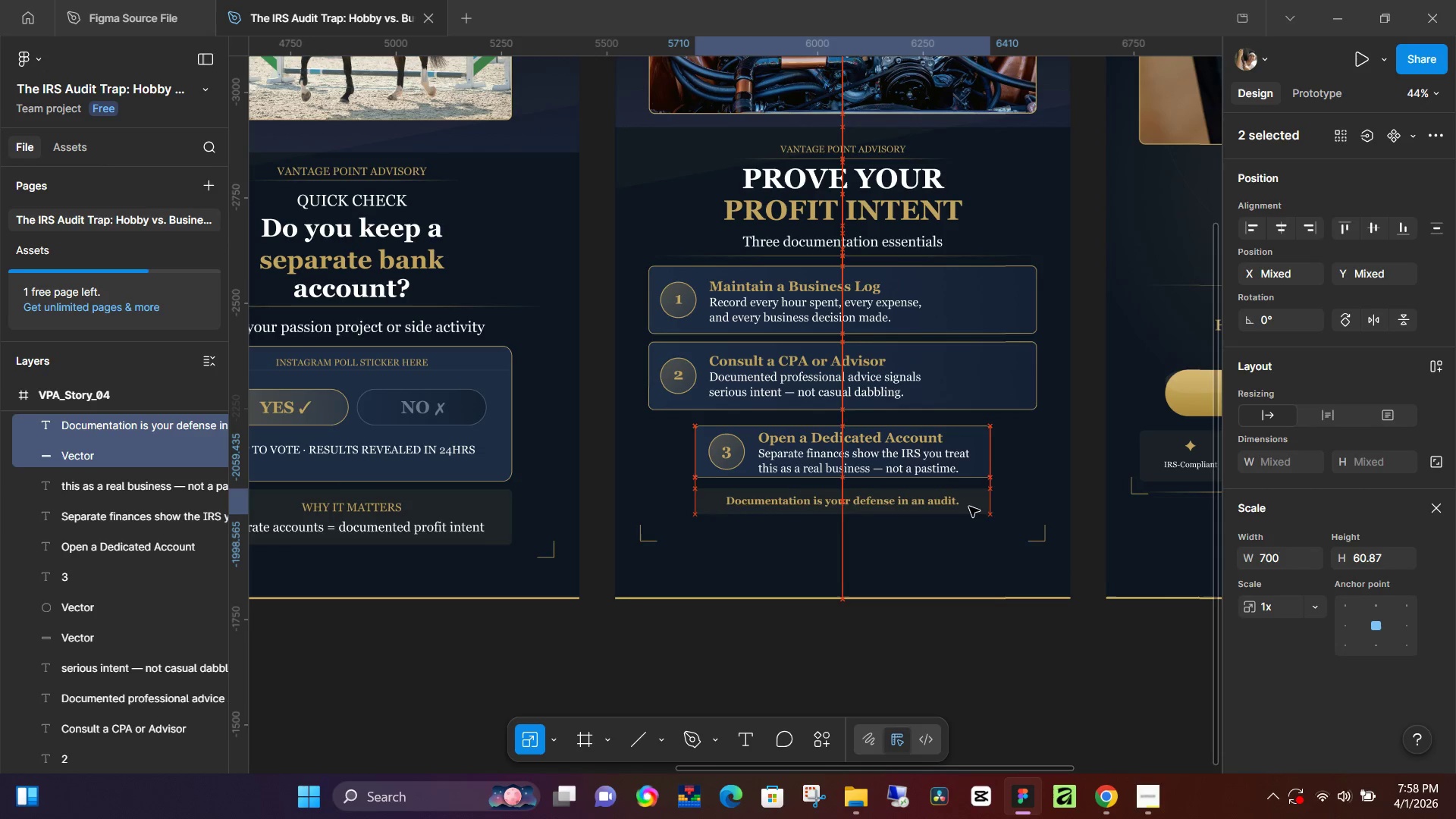 
key(ArrowUp)
 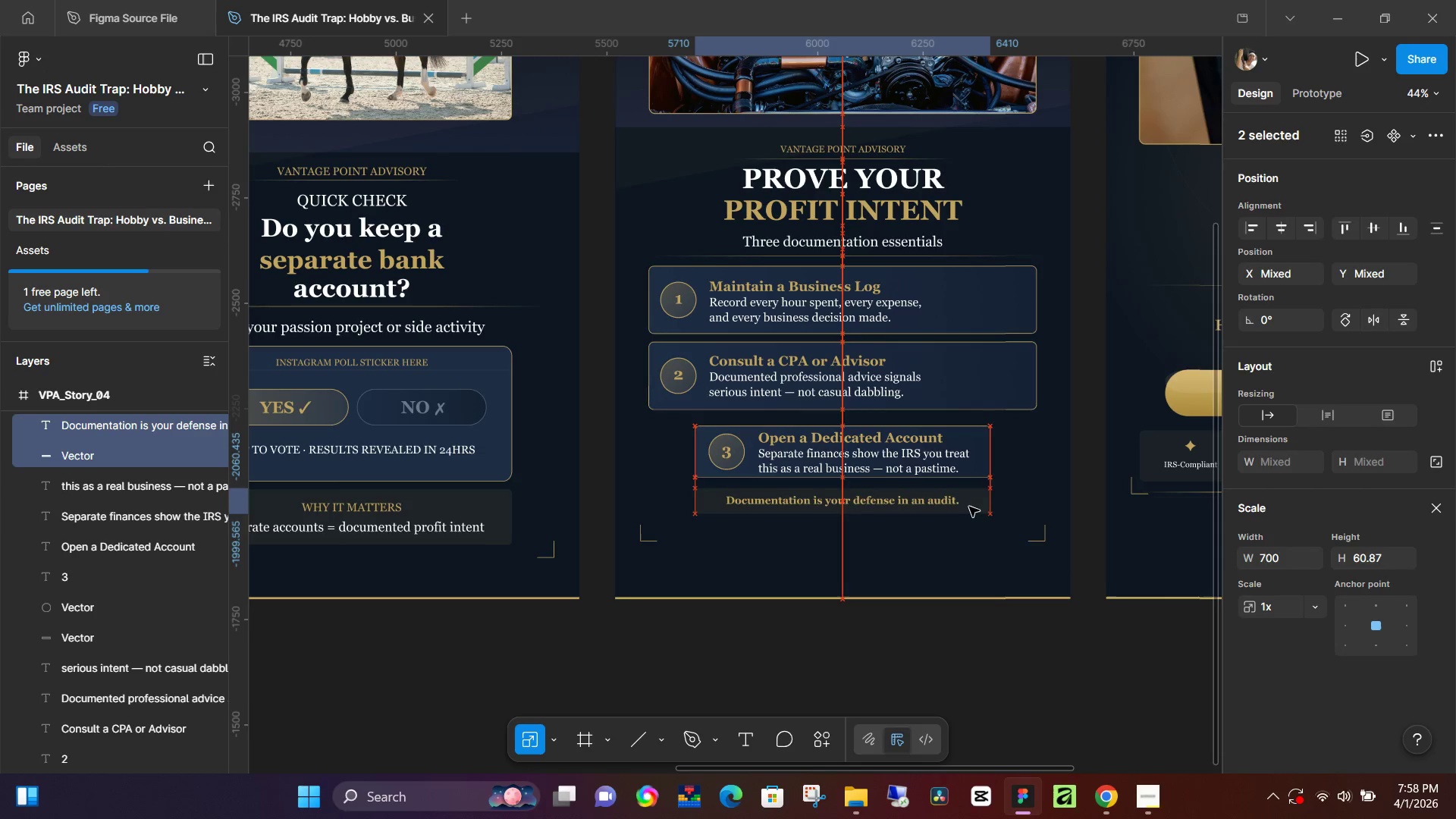 
key(ArrowUp)
 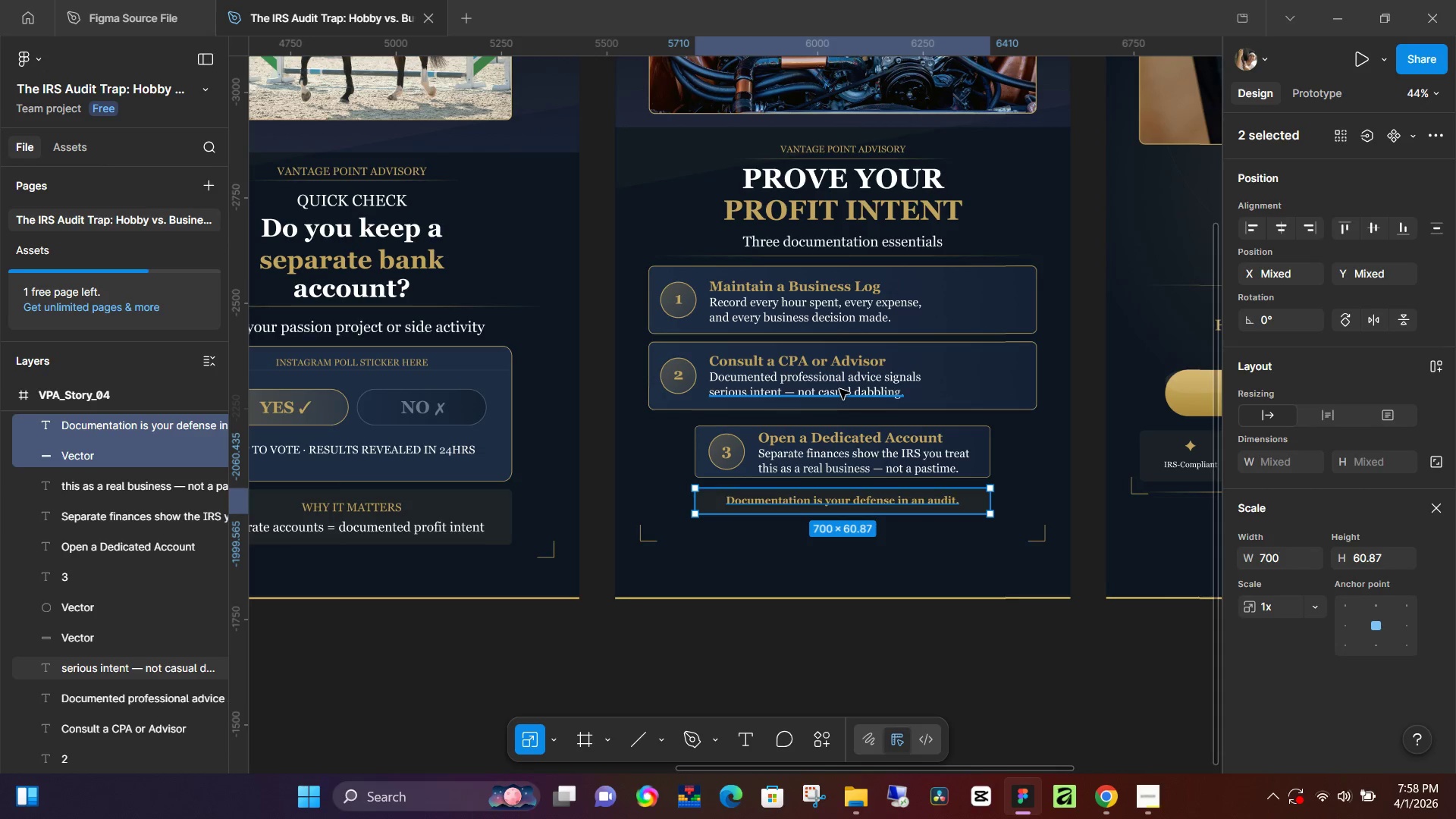 
hold_key(key=ControlLeft, duration=0.53)
scroll: coordinate [850, 389], scroll_direction: down, amount: 3.0
 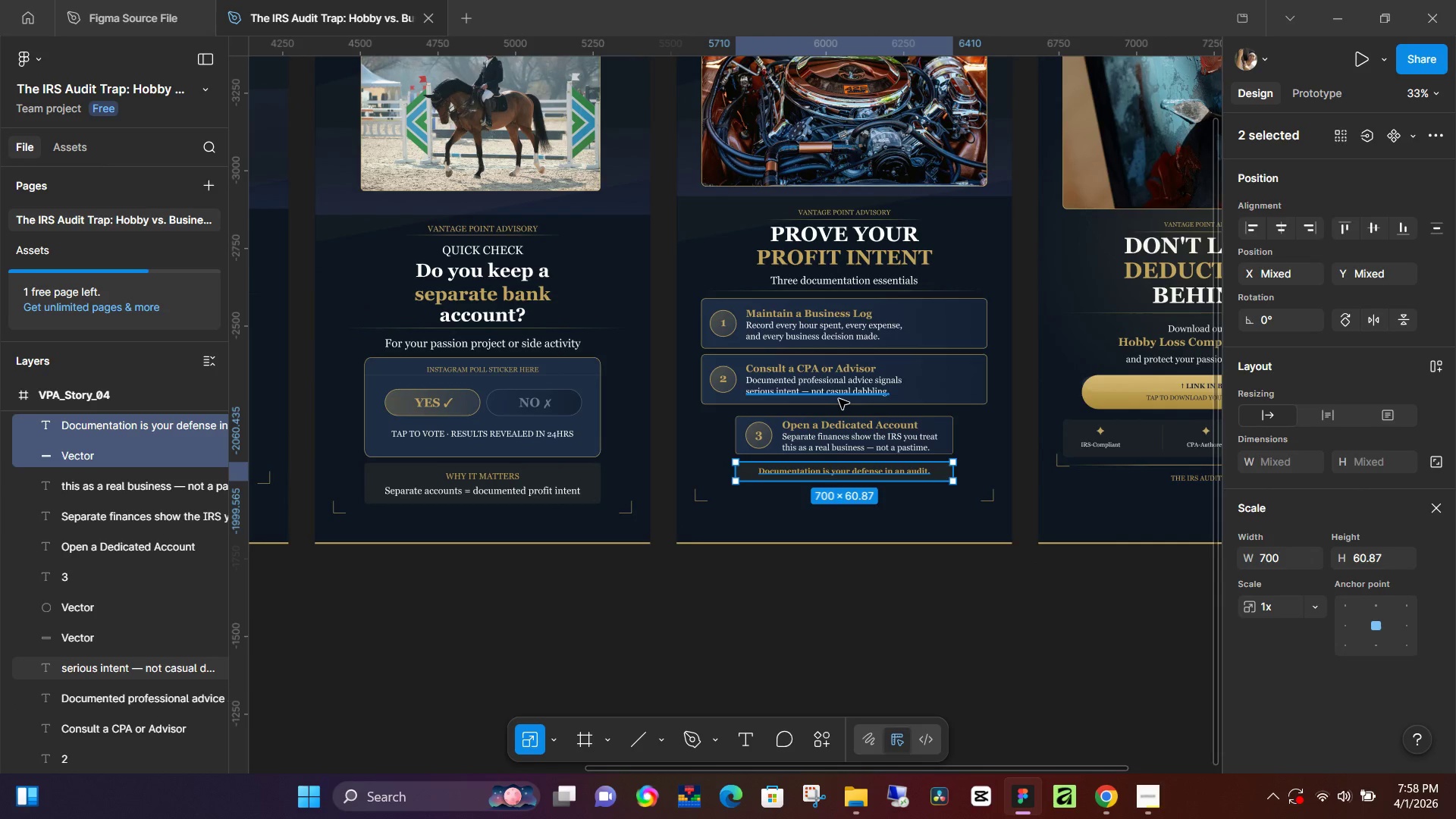 
wait(8.86)
 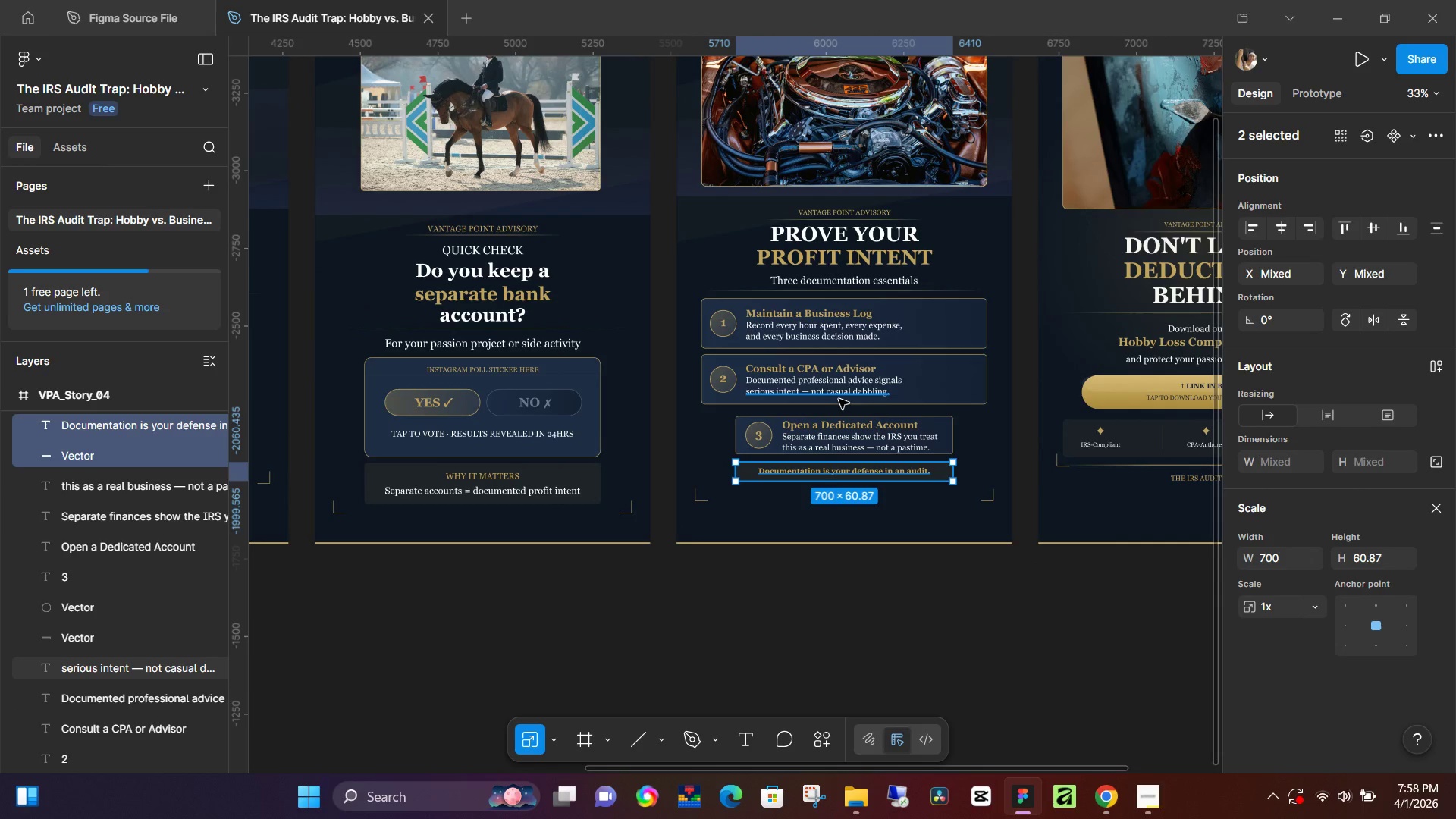 
left_click_drag(start_coordinate=[738, 453], to_coordinate=[733, 457])
 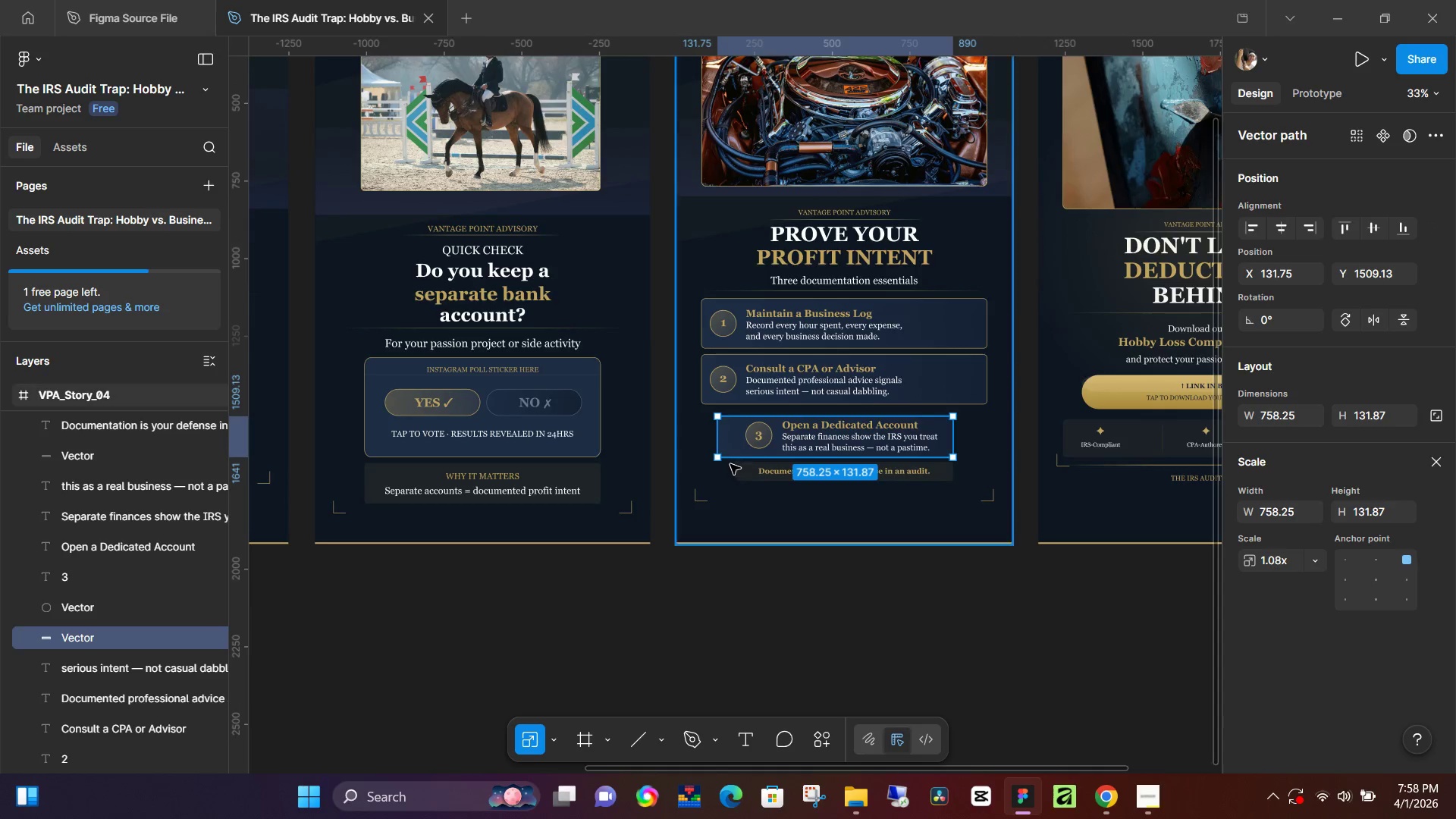 
hold_key(key=ControlLeft, duration=0.47)
scroll: coordinate [727, 462], scroll_direction: up, amount: 5.0
 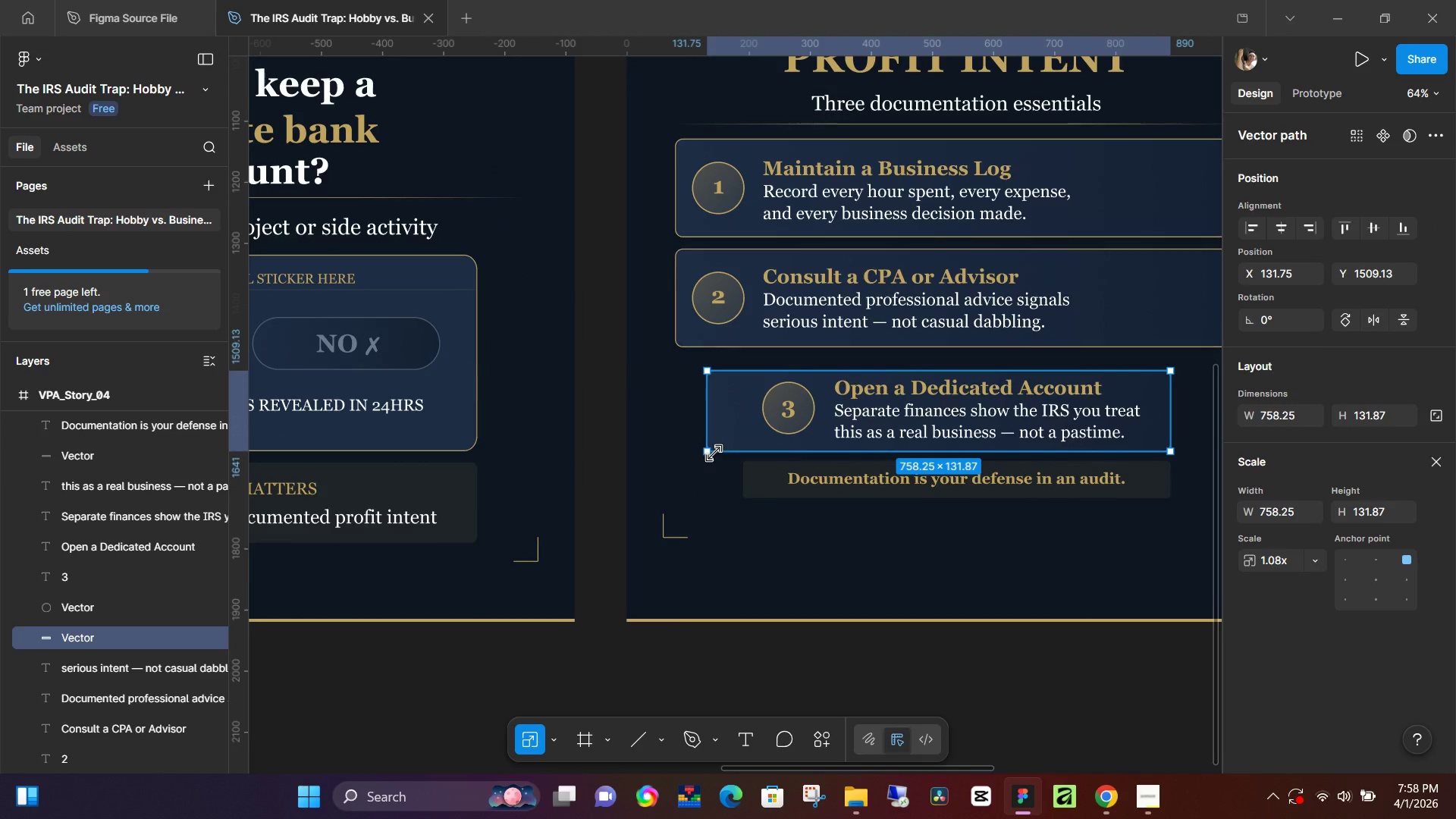 
left_click_drag(start_coordinate=[714, 453], to_coordinate=[720, 454])
 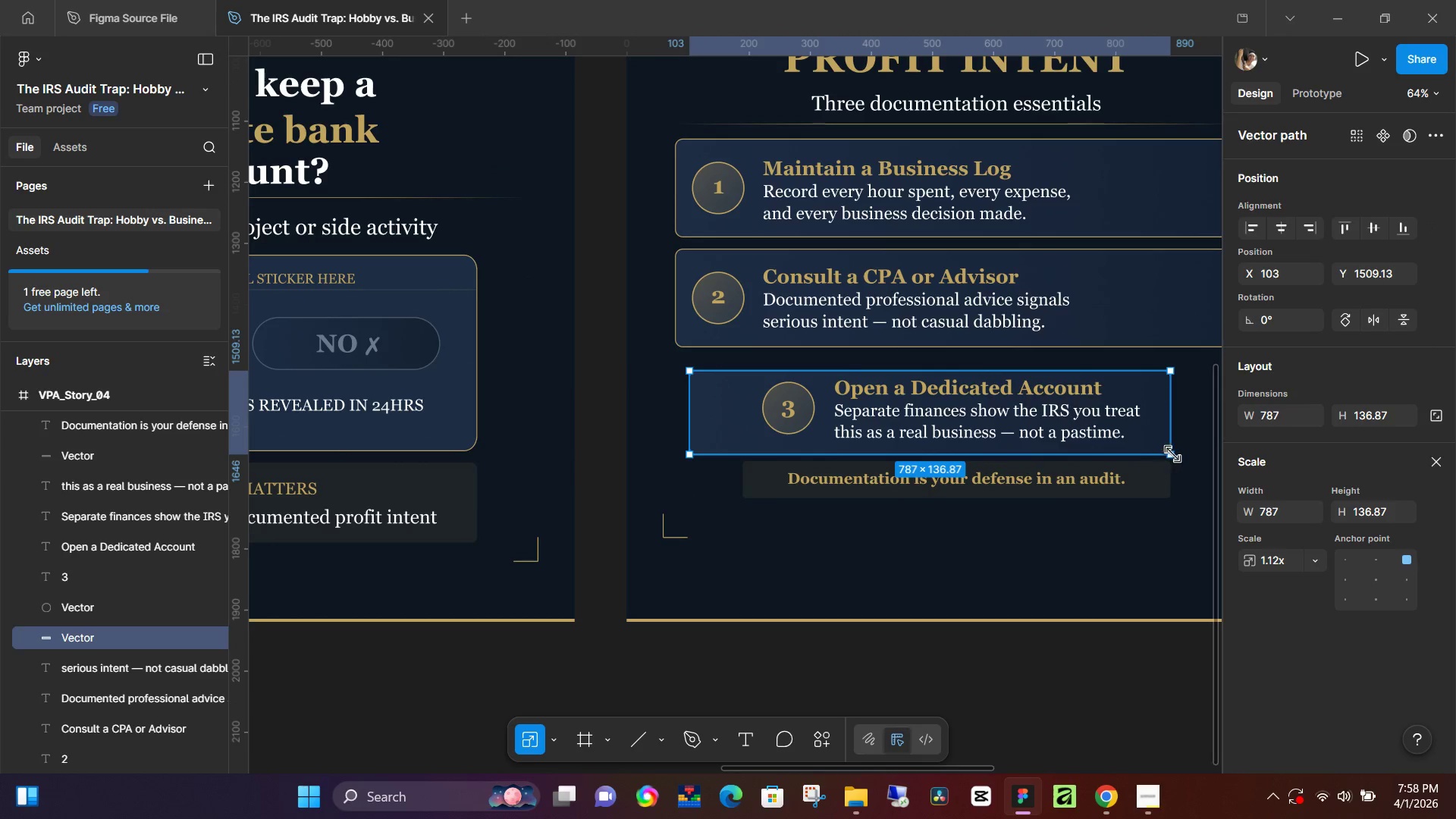 
left_click_drag(start_coordinate=[1176, 454], to_coordinate=[1193, 465])
 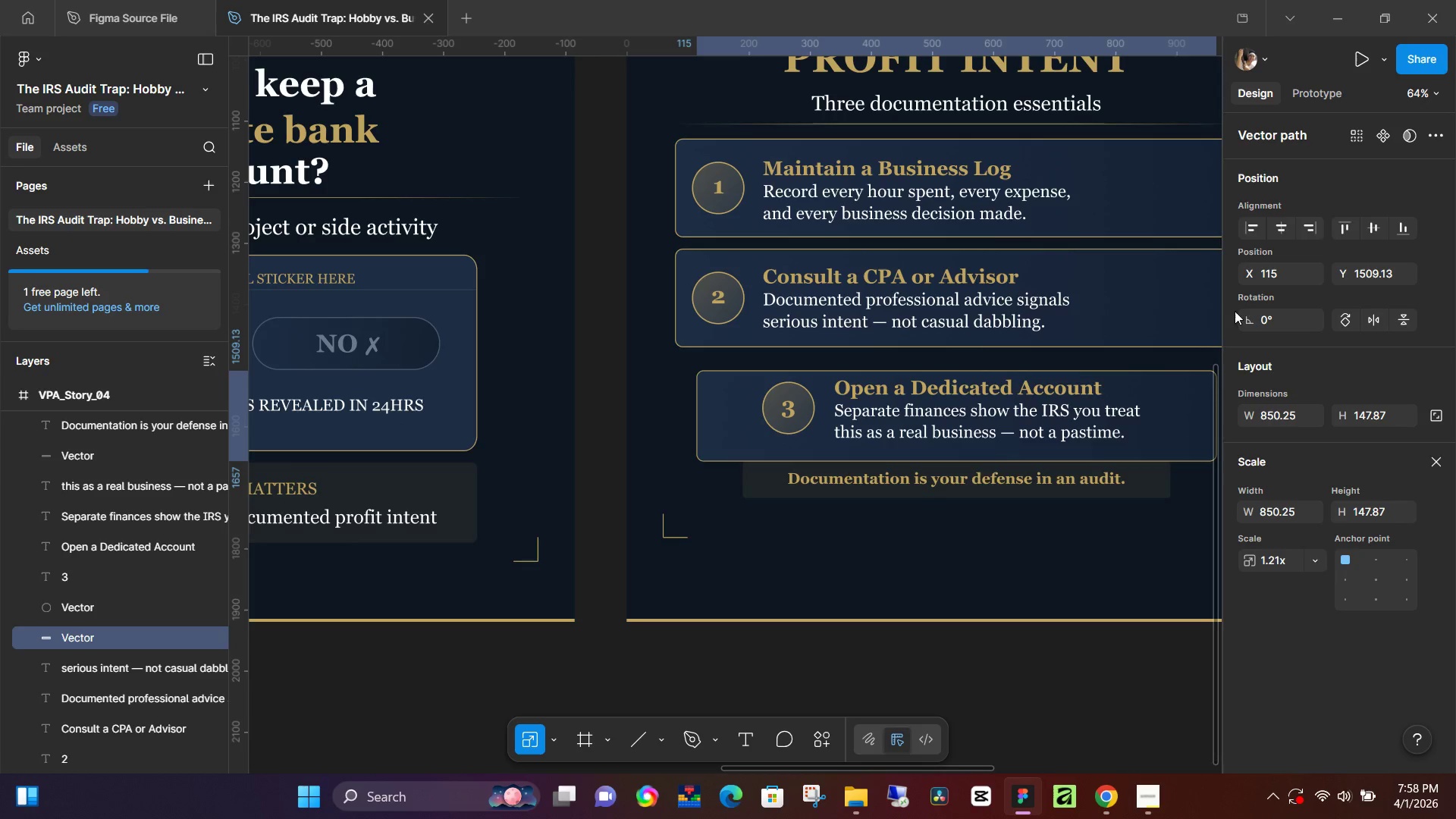 
left_click([1024, 683])
 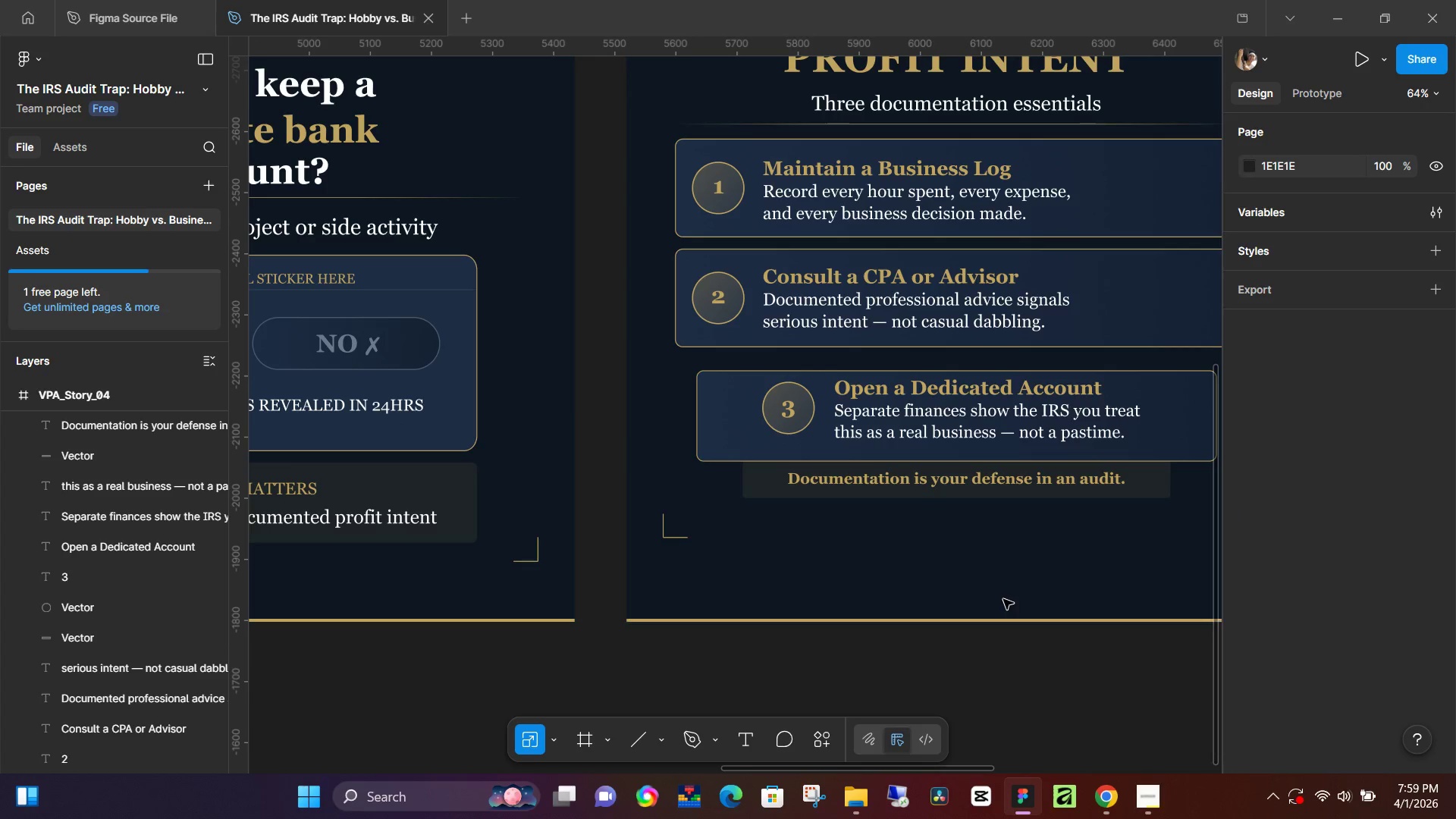 
hold_key(key=Space, duration=0.45)
 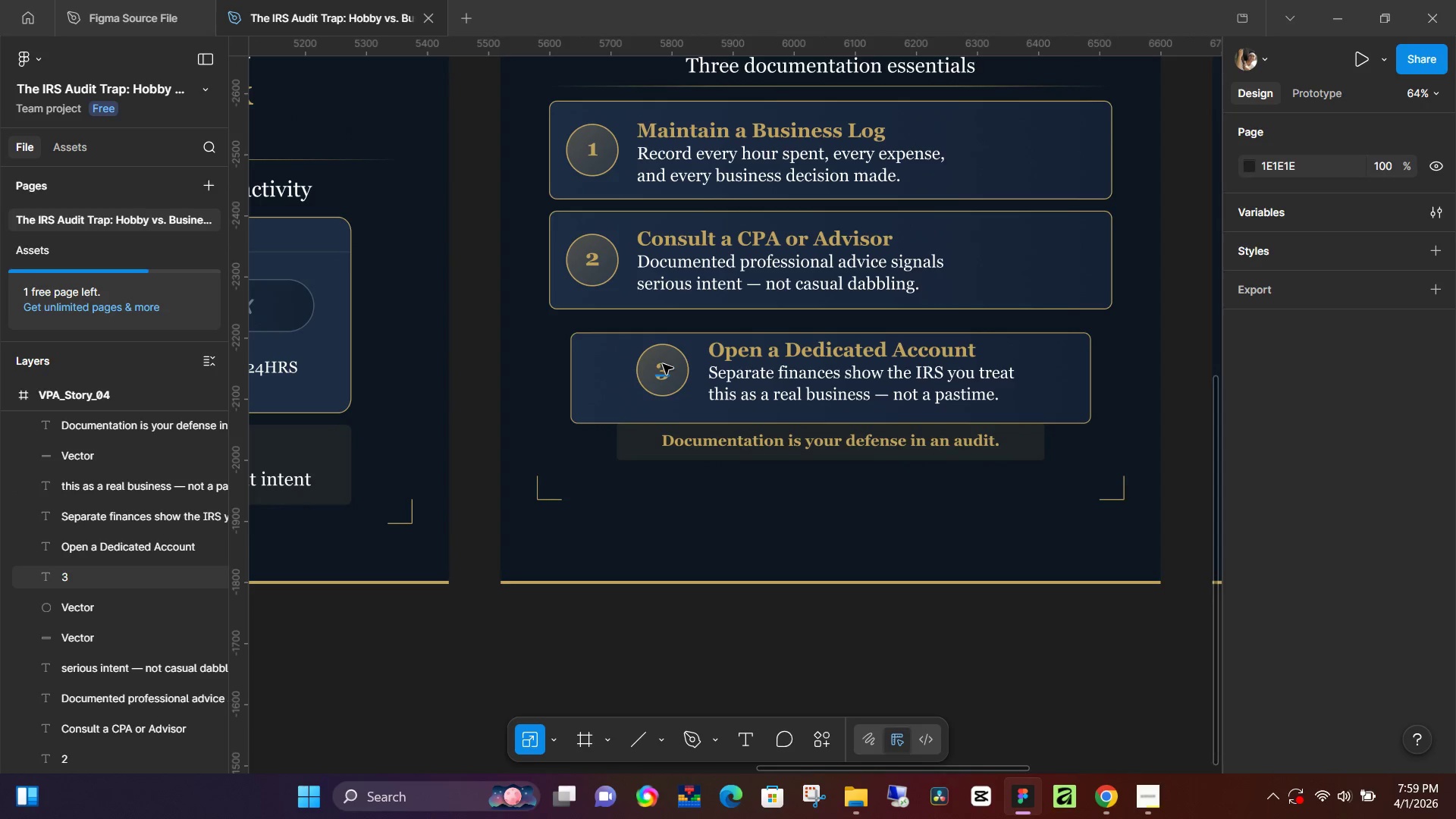 
left_click_drag(start_coordinate=[1061, 668], to_coordinate=[934, 630])
 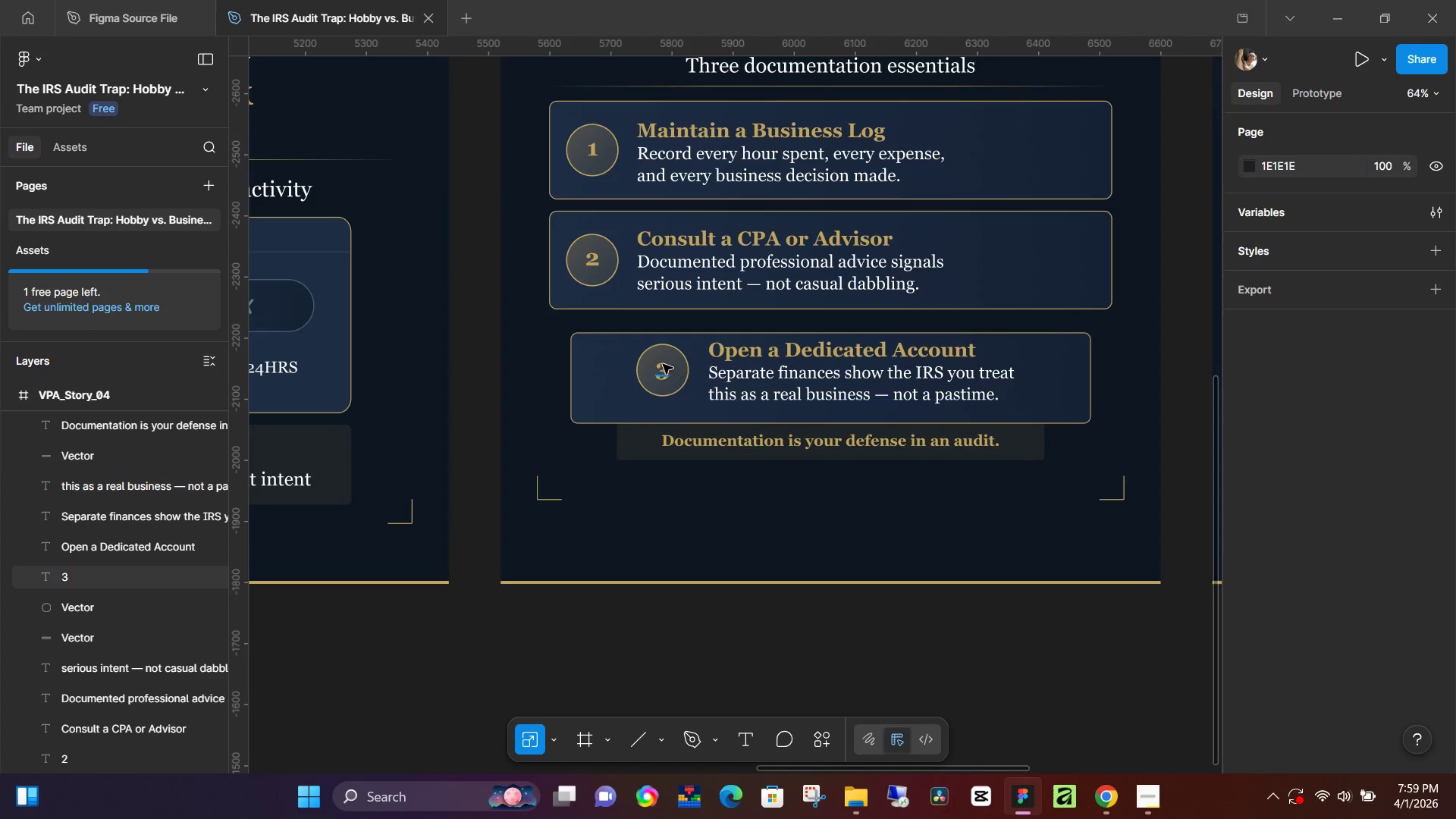 
left_click([663, 364])
 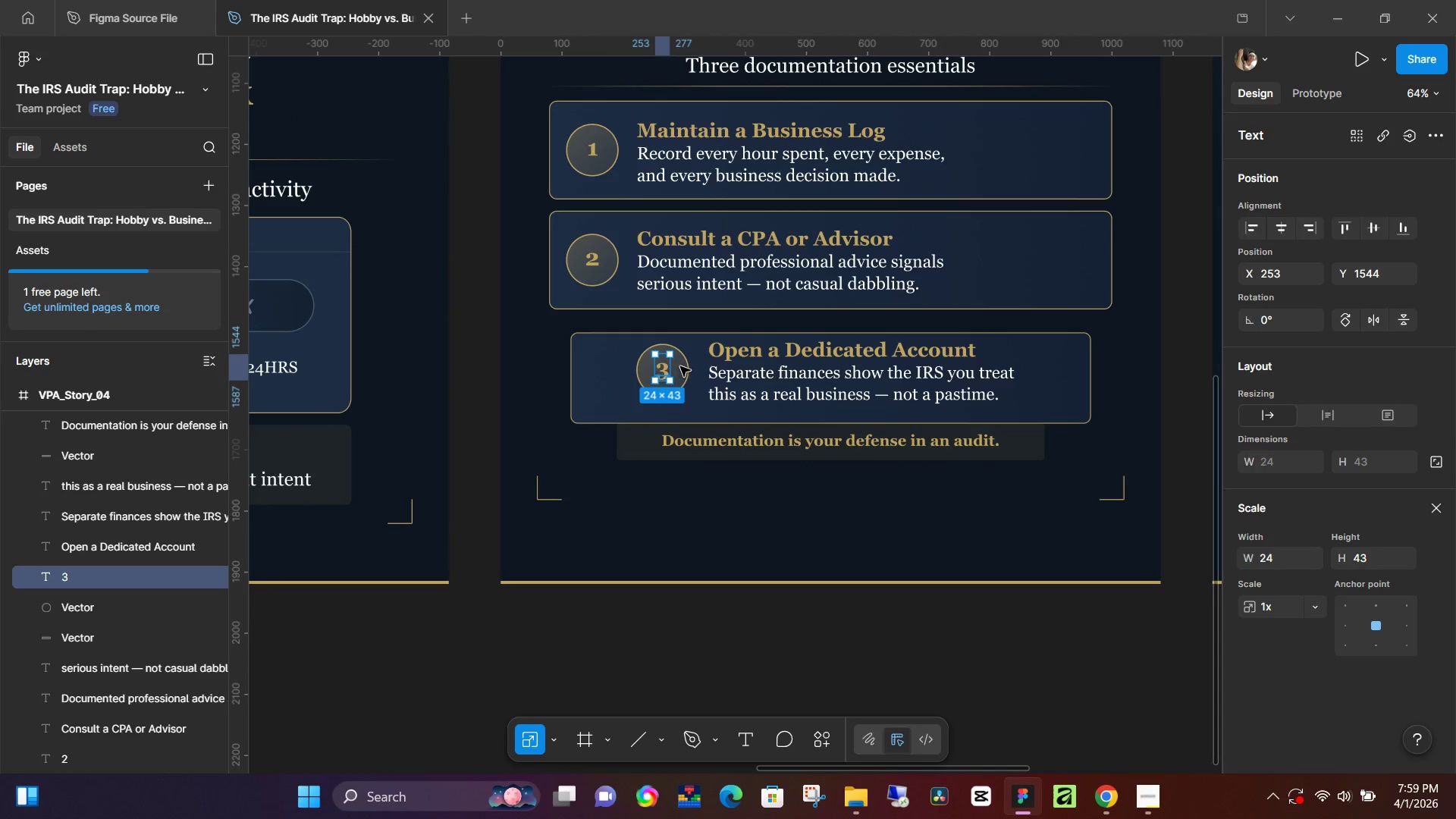 
hold_key(key=ShiftLeft, duration=0.41)
left_click([680, 366])
 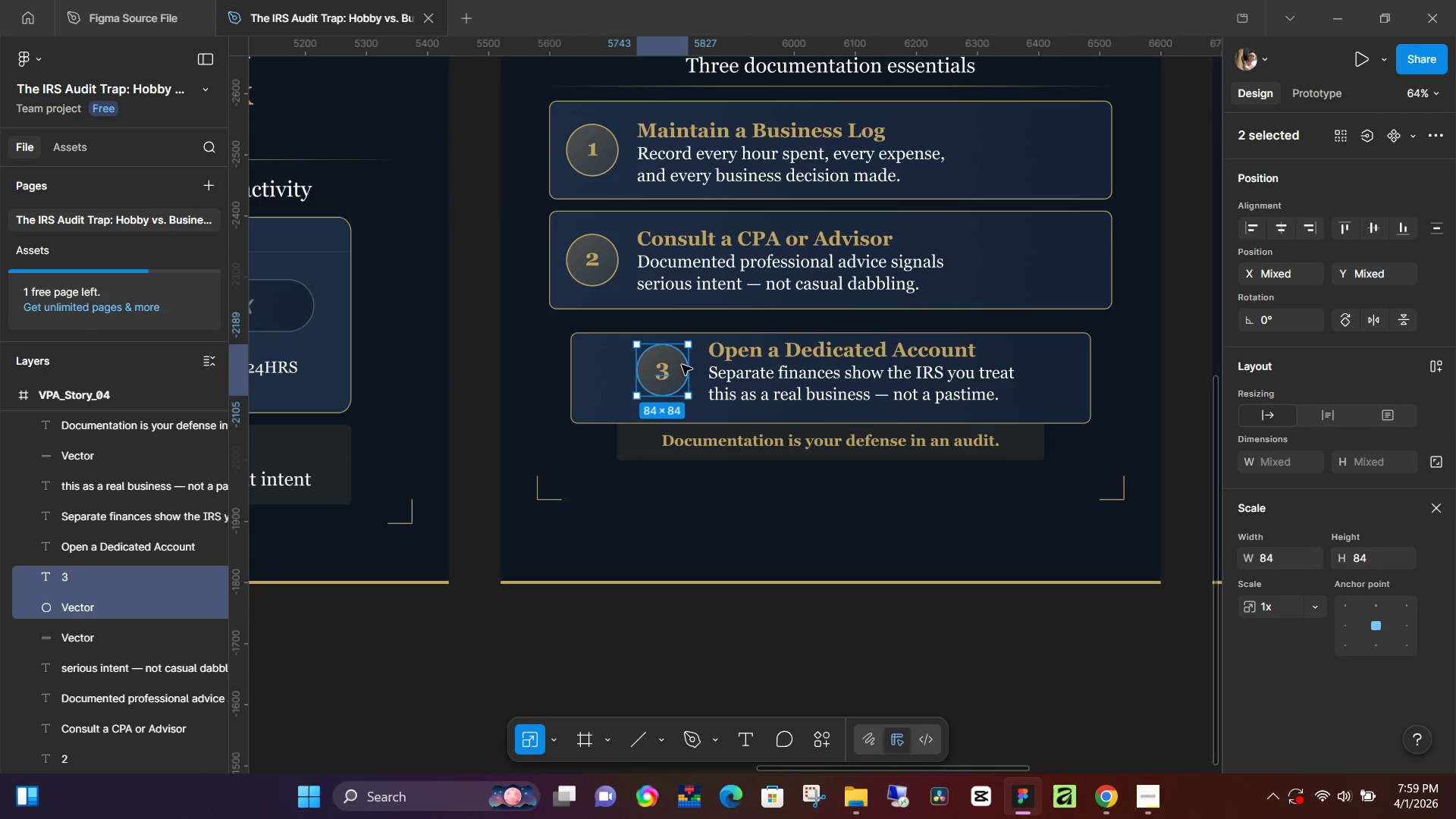 
left_click_drag(start_coordinate=[682, 365], to_coordinate=[637, 374])
 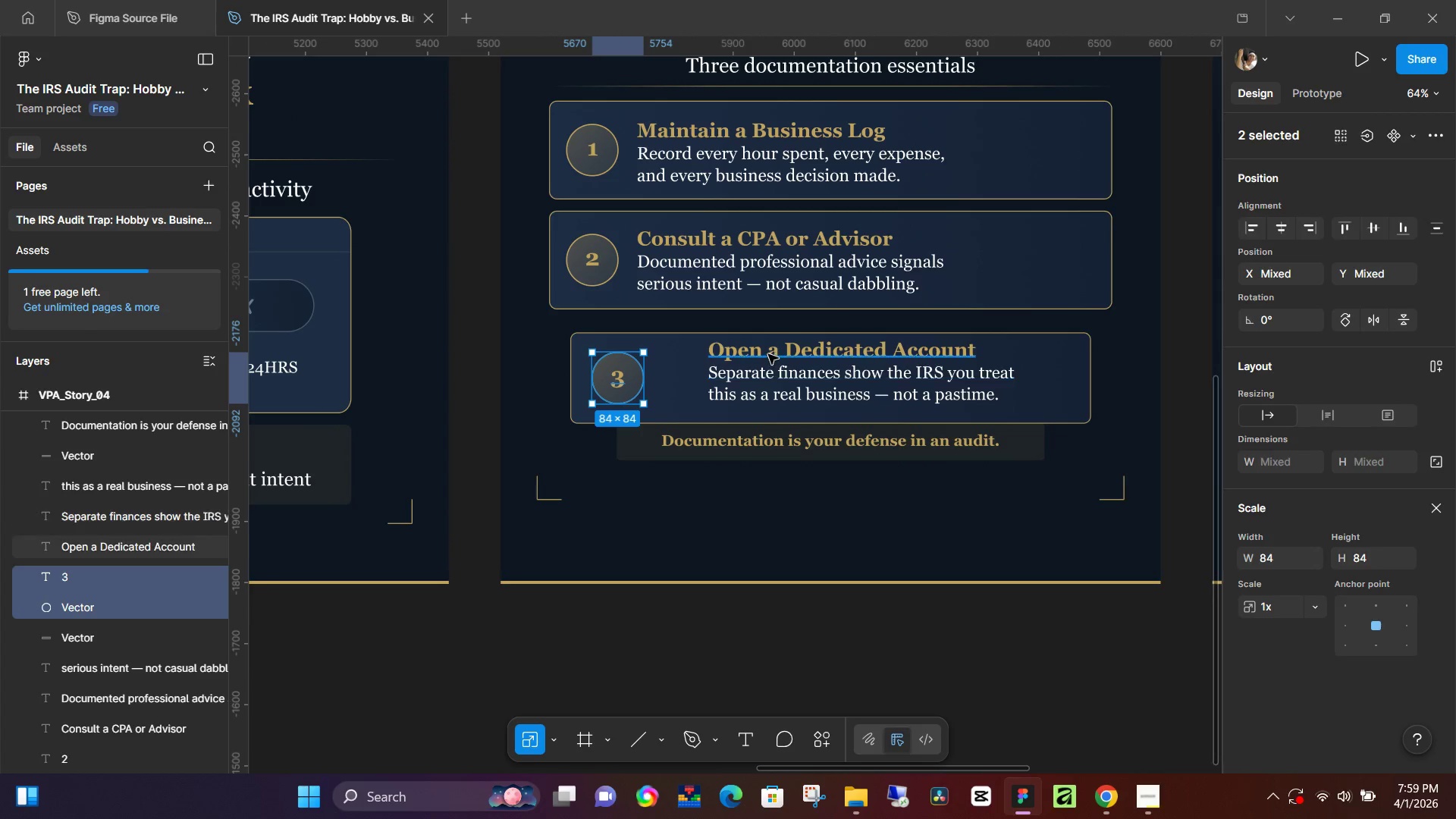 
left_click([768, 354])
 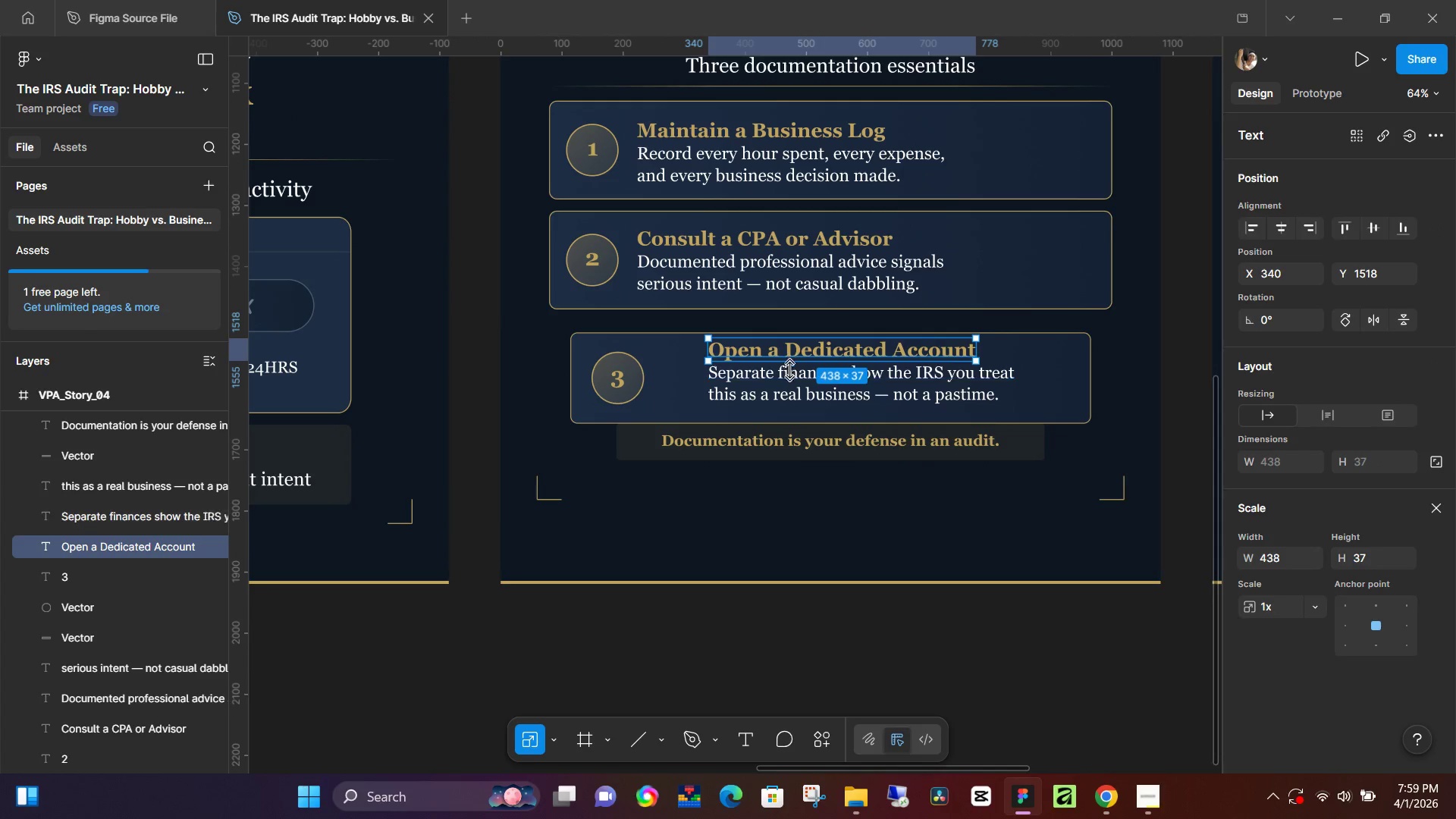 
hold_key(key=ShiftLeft, duration=1.16)
left_click([786, 374])
 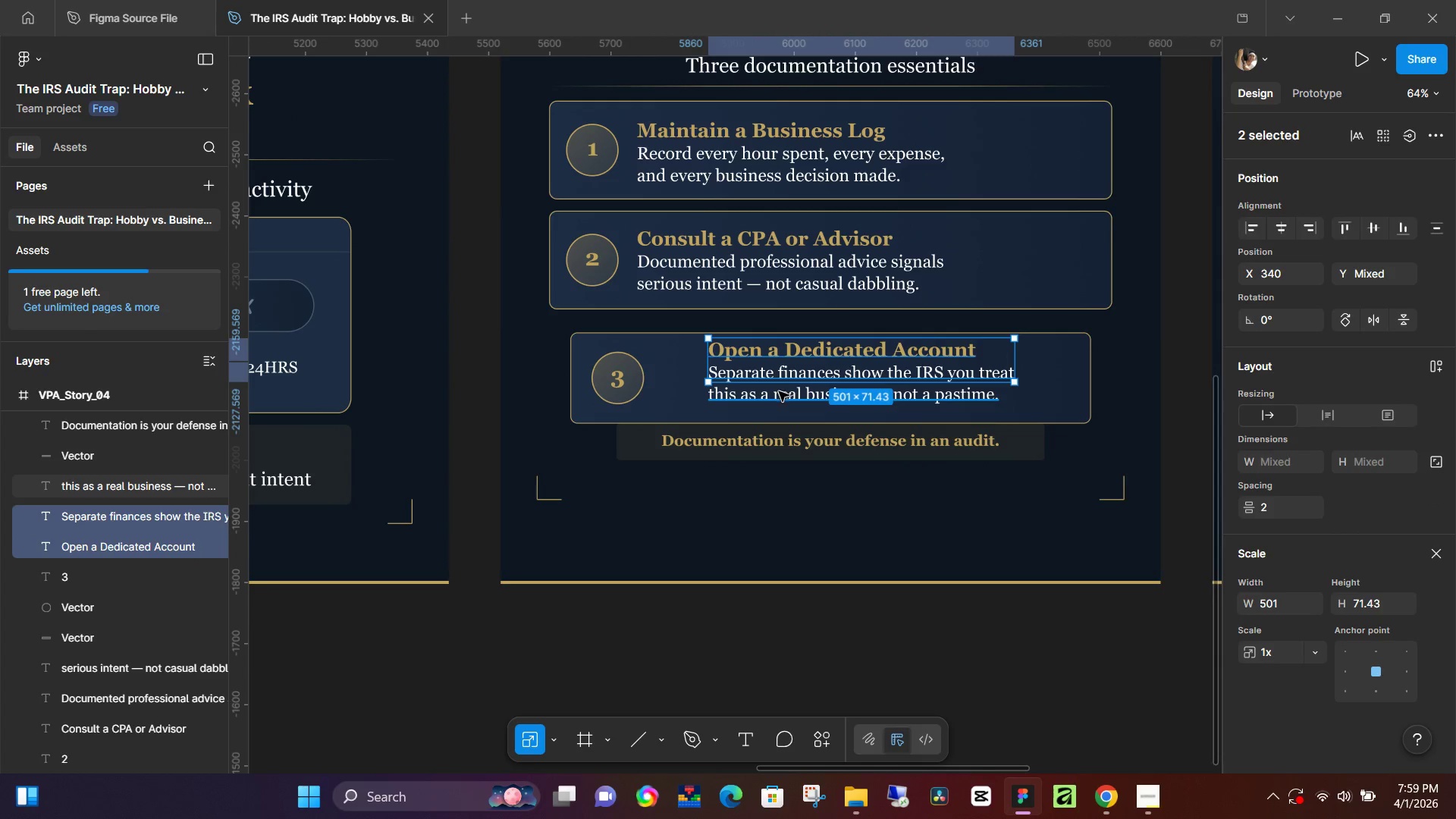 
left_click([779, 391])
 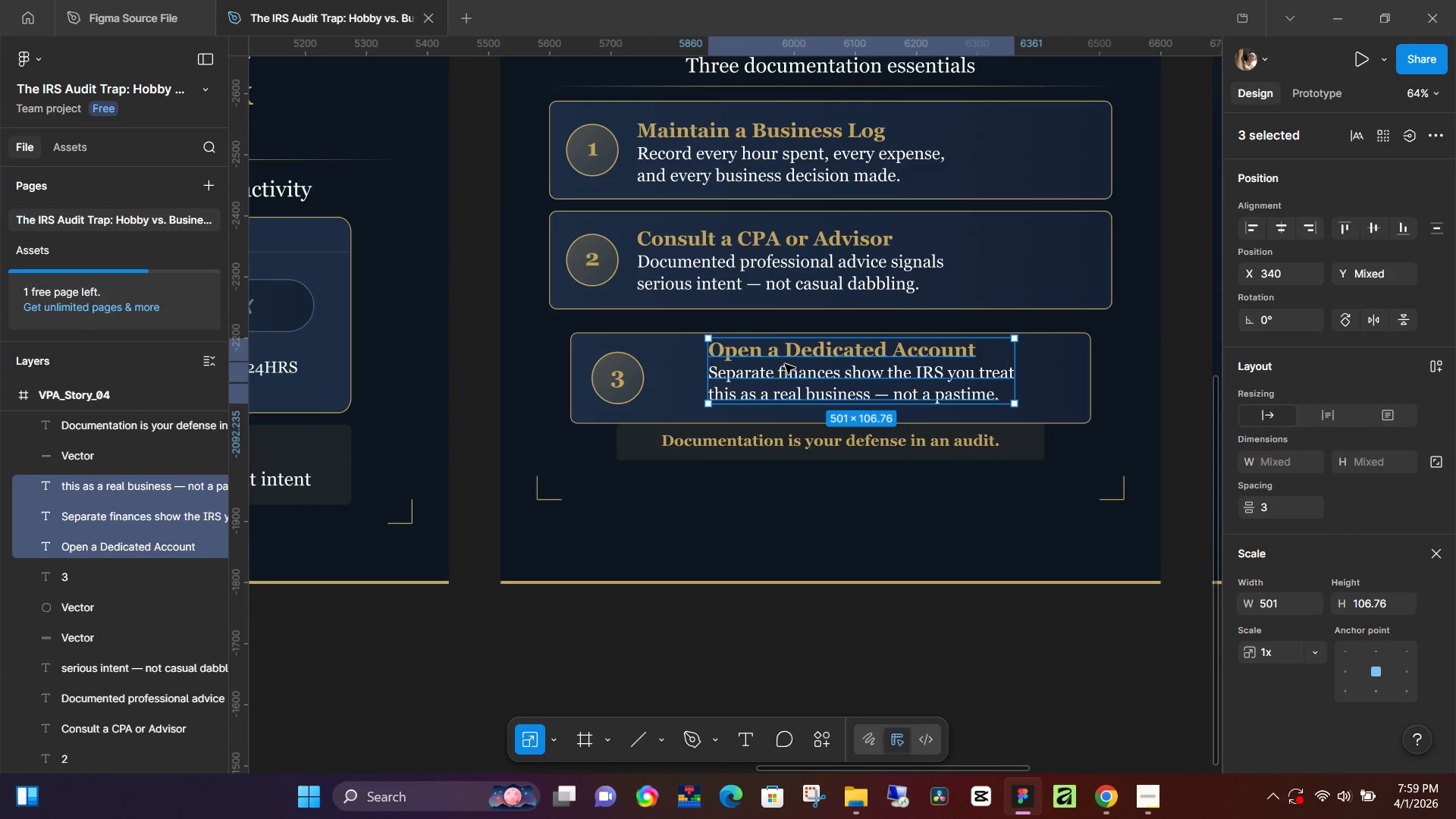 
left_click_drag(start_coordinate=[786, 364], to_coordinate=[759, 369])
 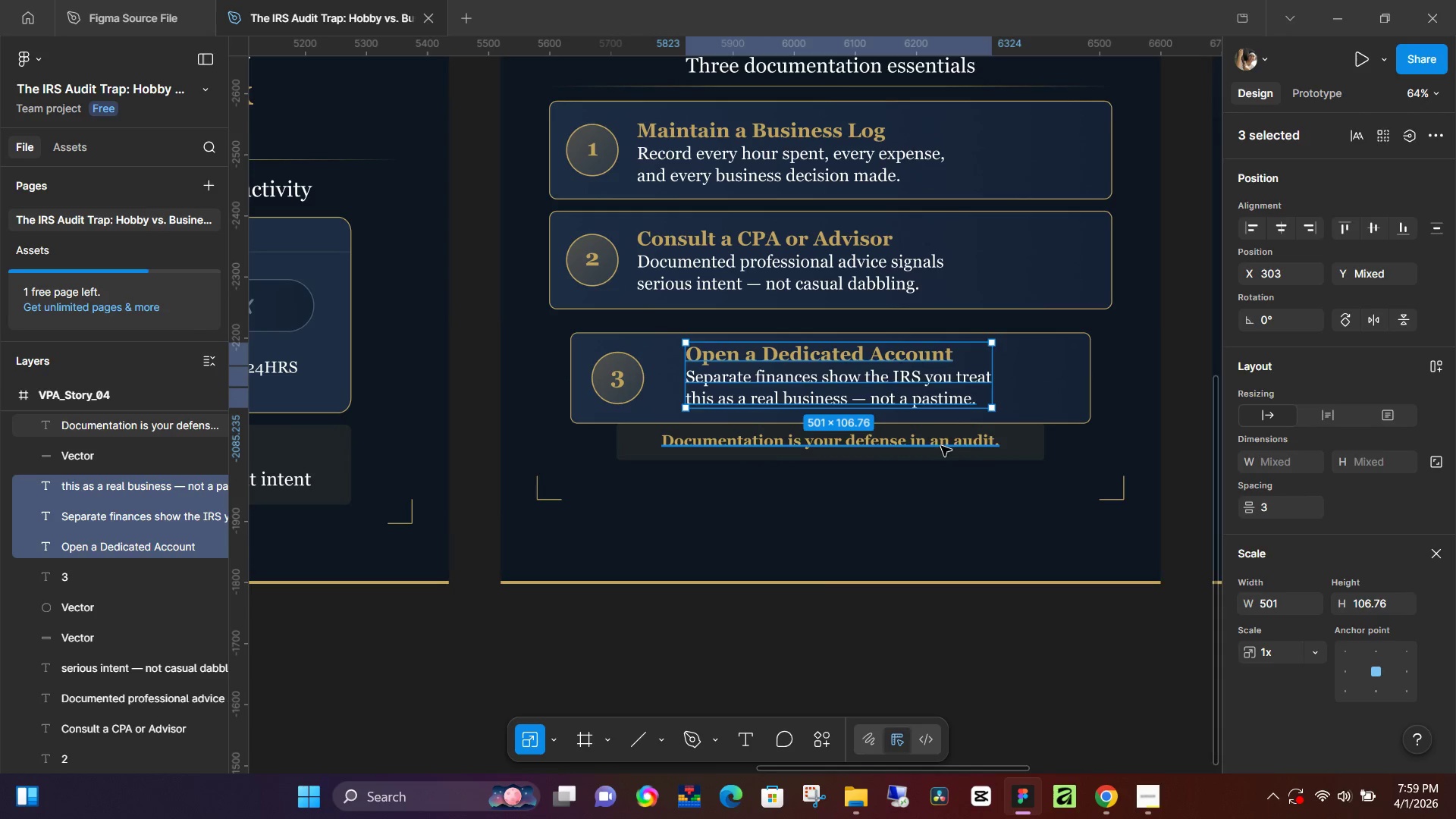 
left_click([981, 443])
 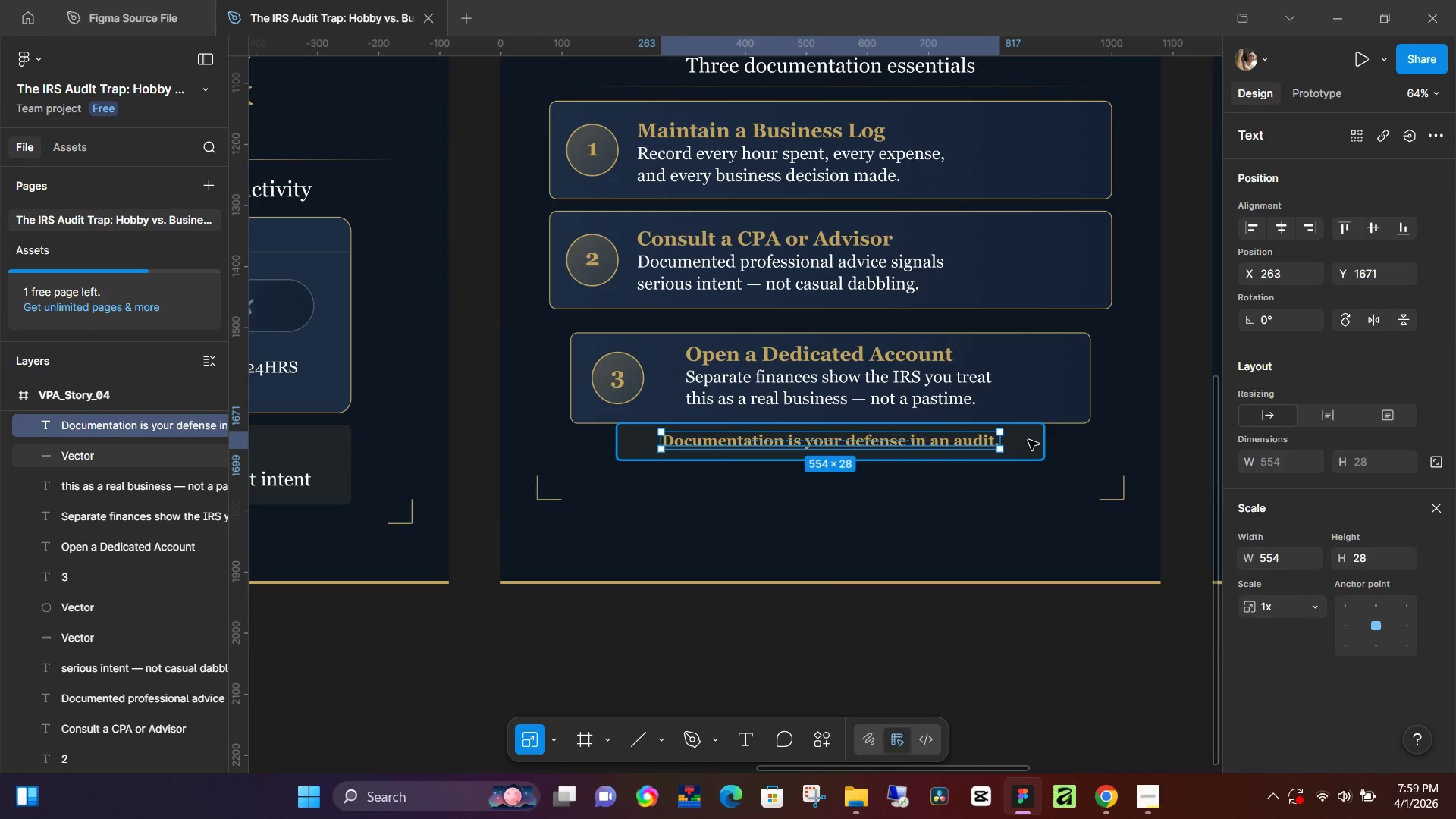 
hold_key(key=ShiftLeft, duration=0.42)
double_click([1028, 440])
 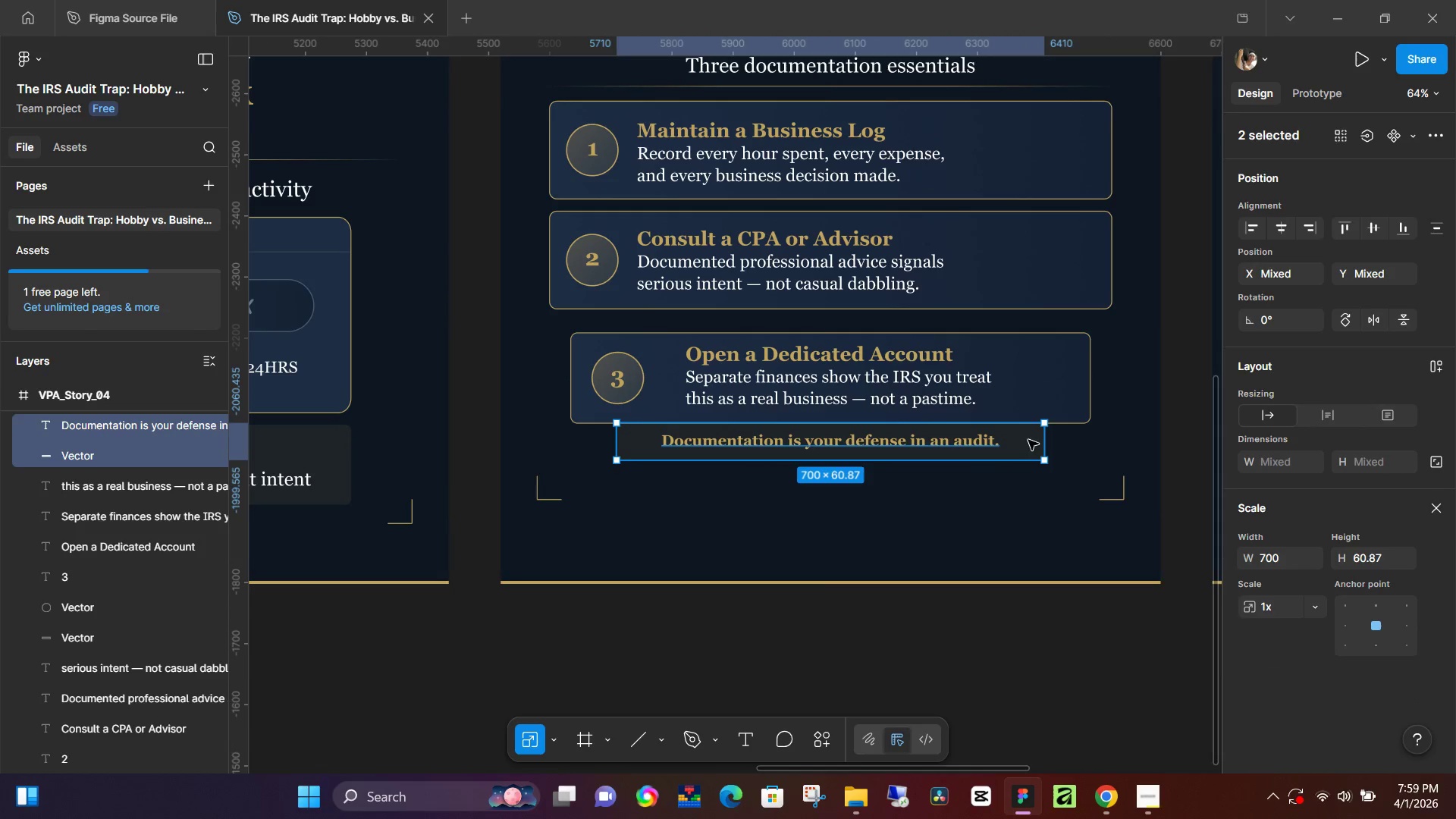 
left_click_drag(start_coordinate=[1028, 440], to_coordinate=[1031, 457])
 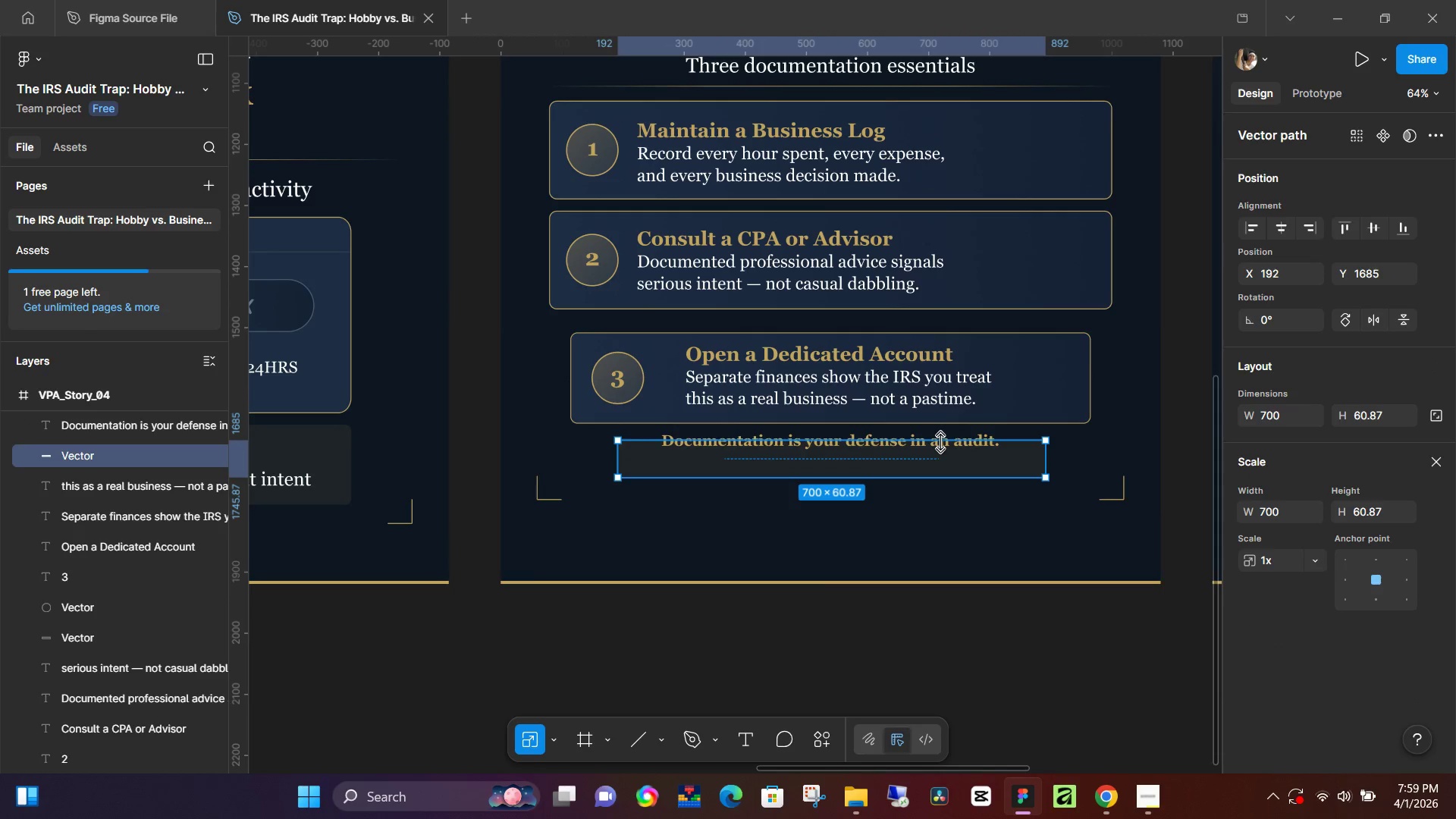 
left_click([941, 442])
 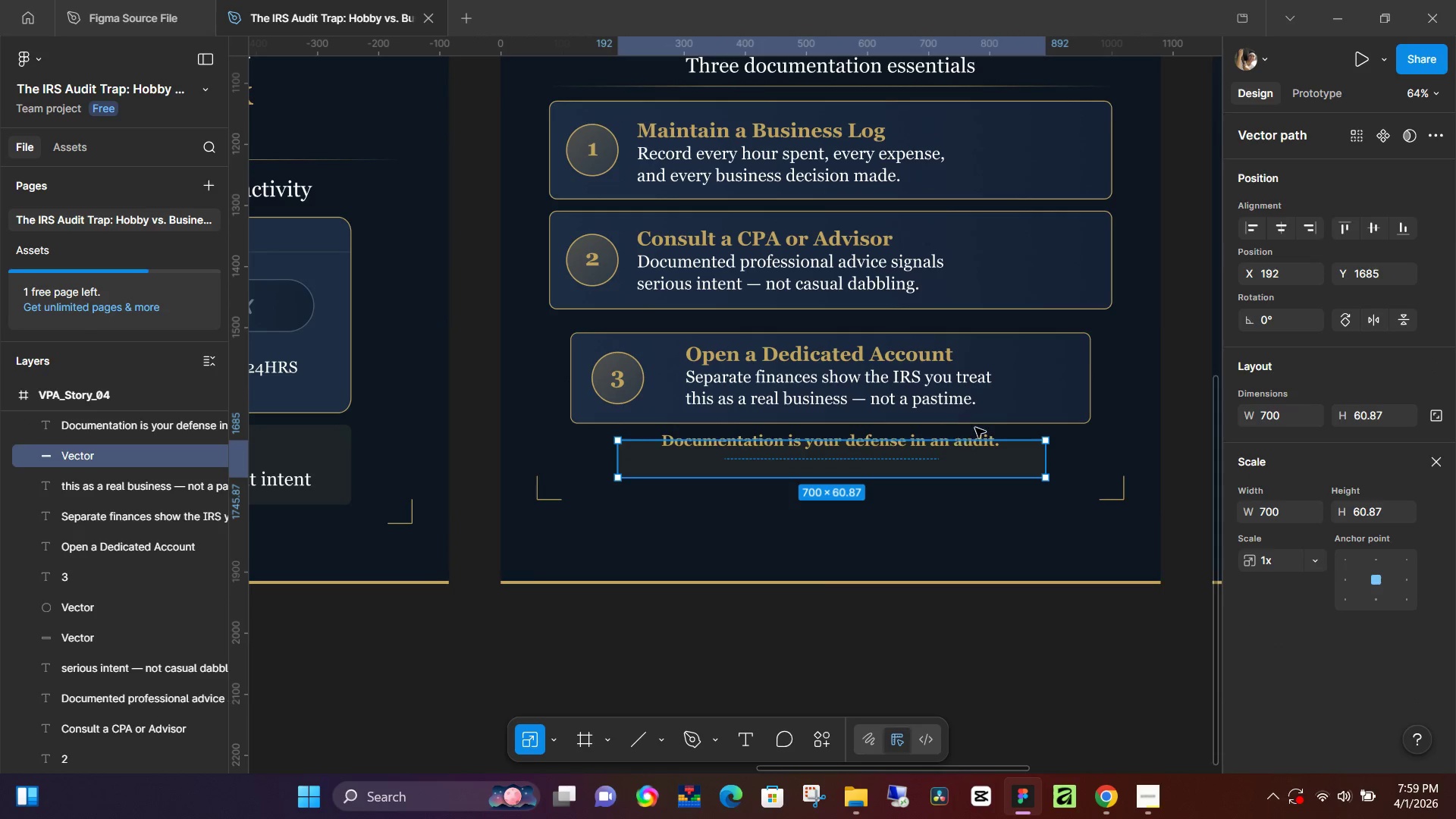 
left_click([975, 428])
 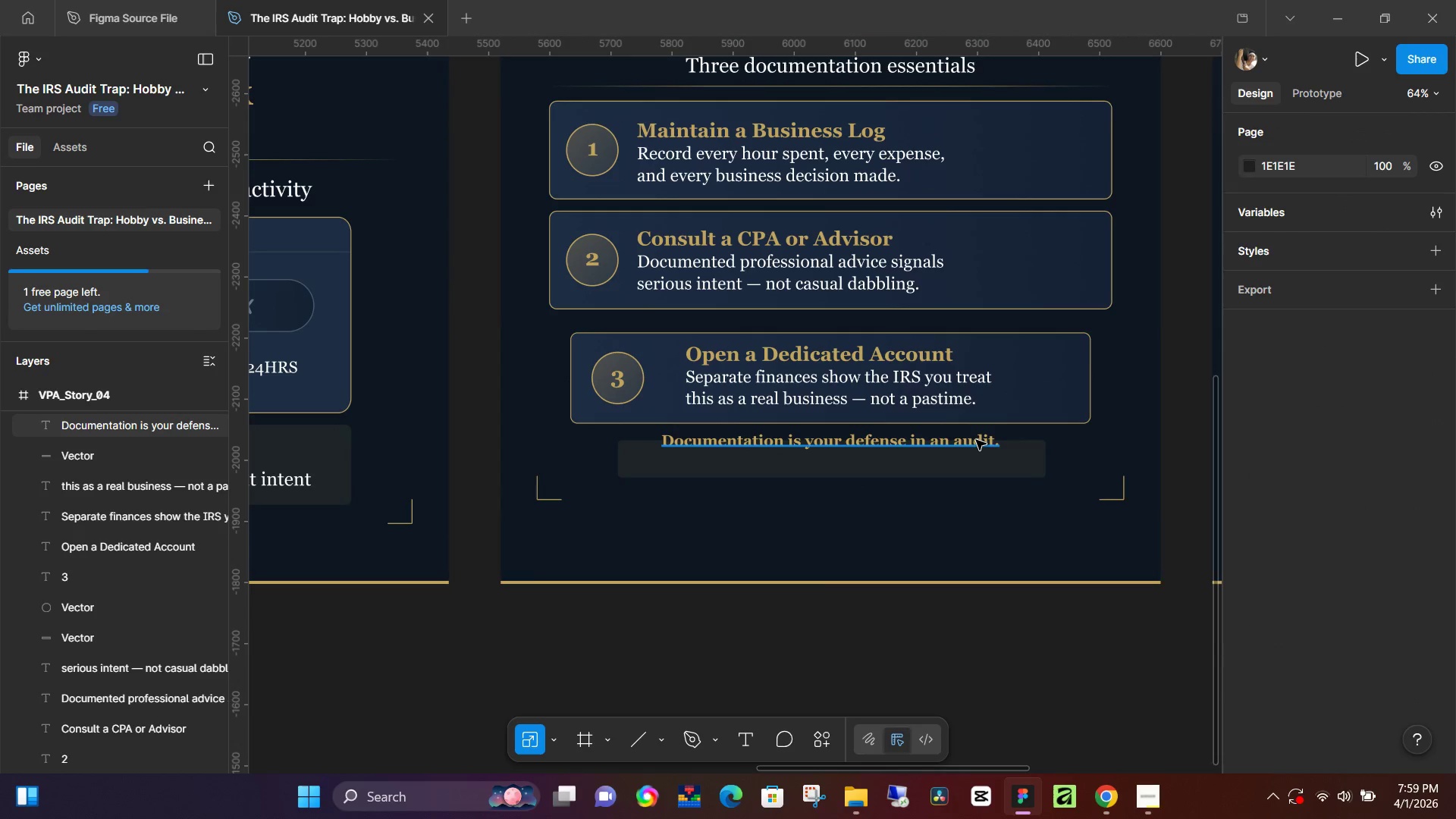 
left_click([976, 440])
 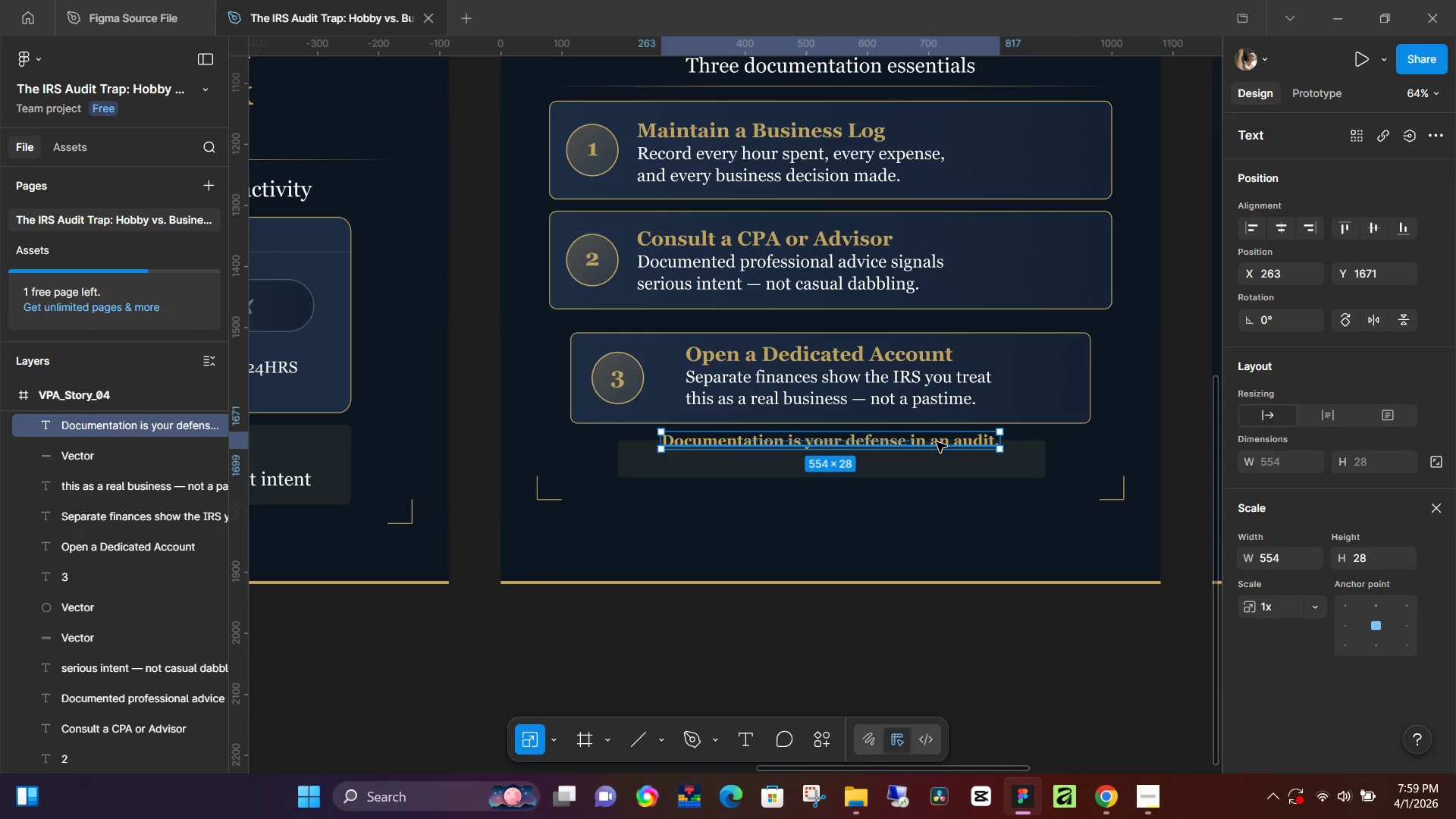 
hold_key(key=ArrowDown, duration=1.49)
 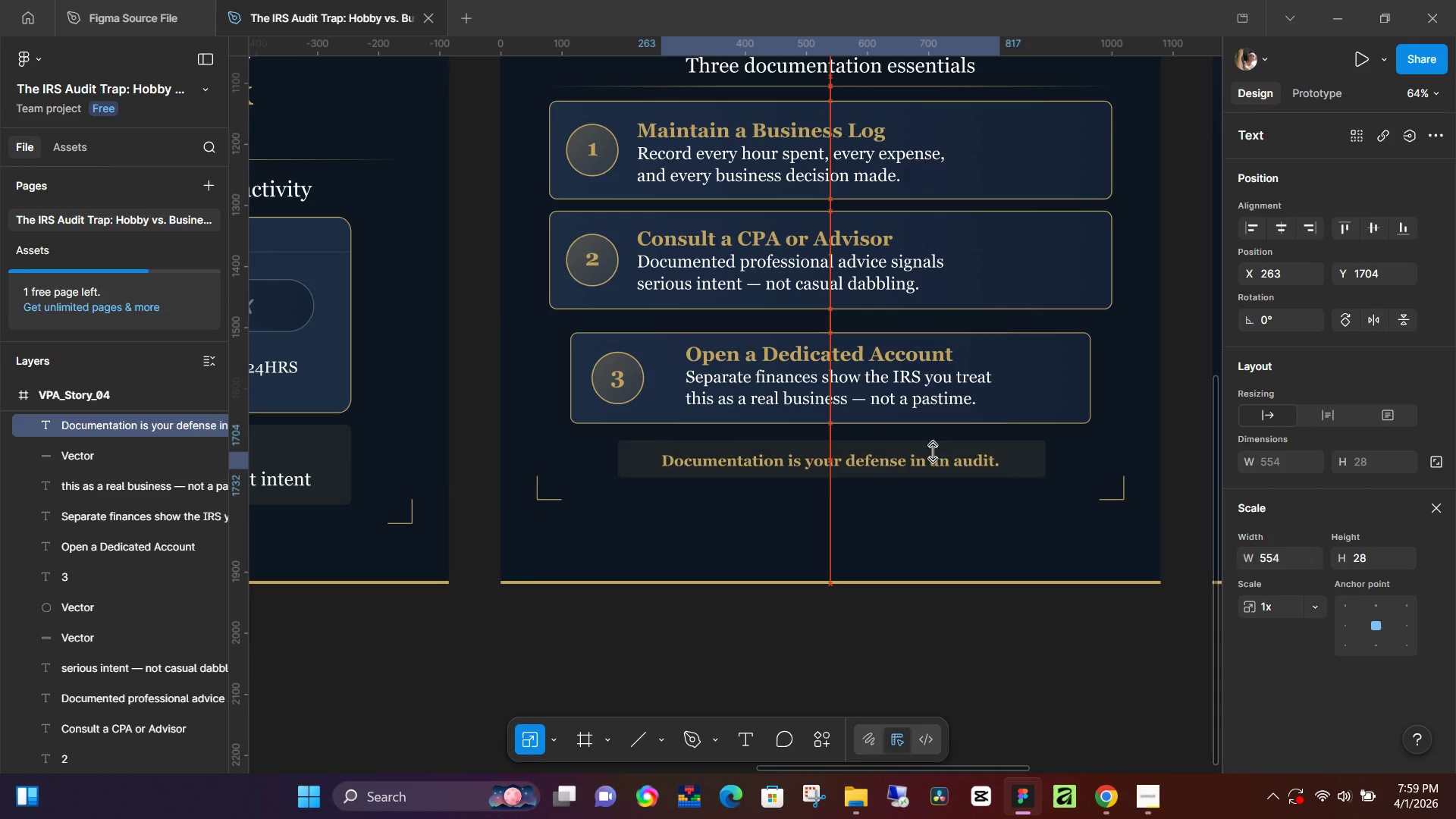 
hold_key(key=ArrowDown, duration=0.47)
 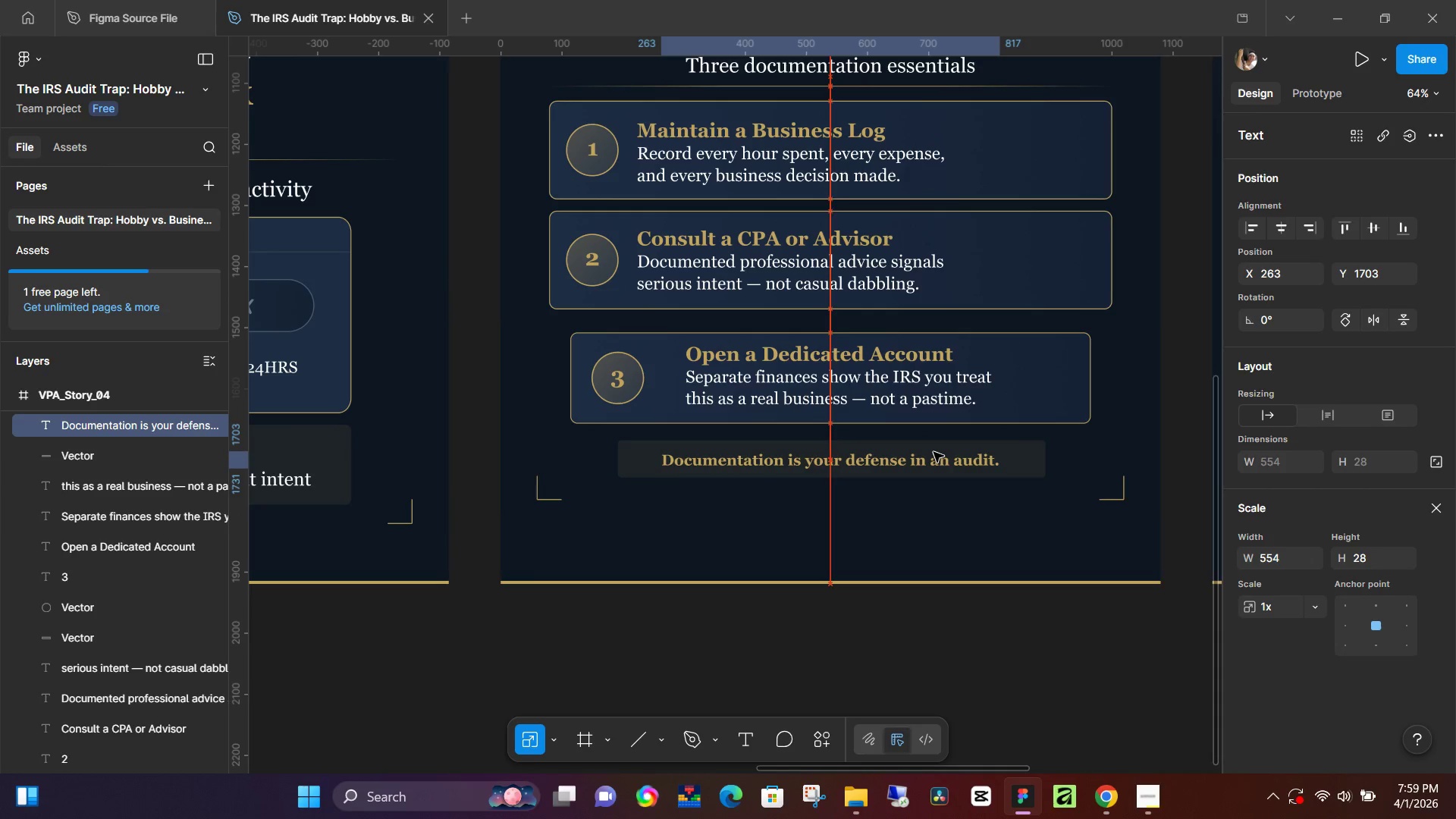 
hold_key(key=ArrowUp, duration=0.69)
 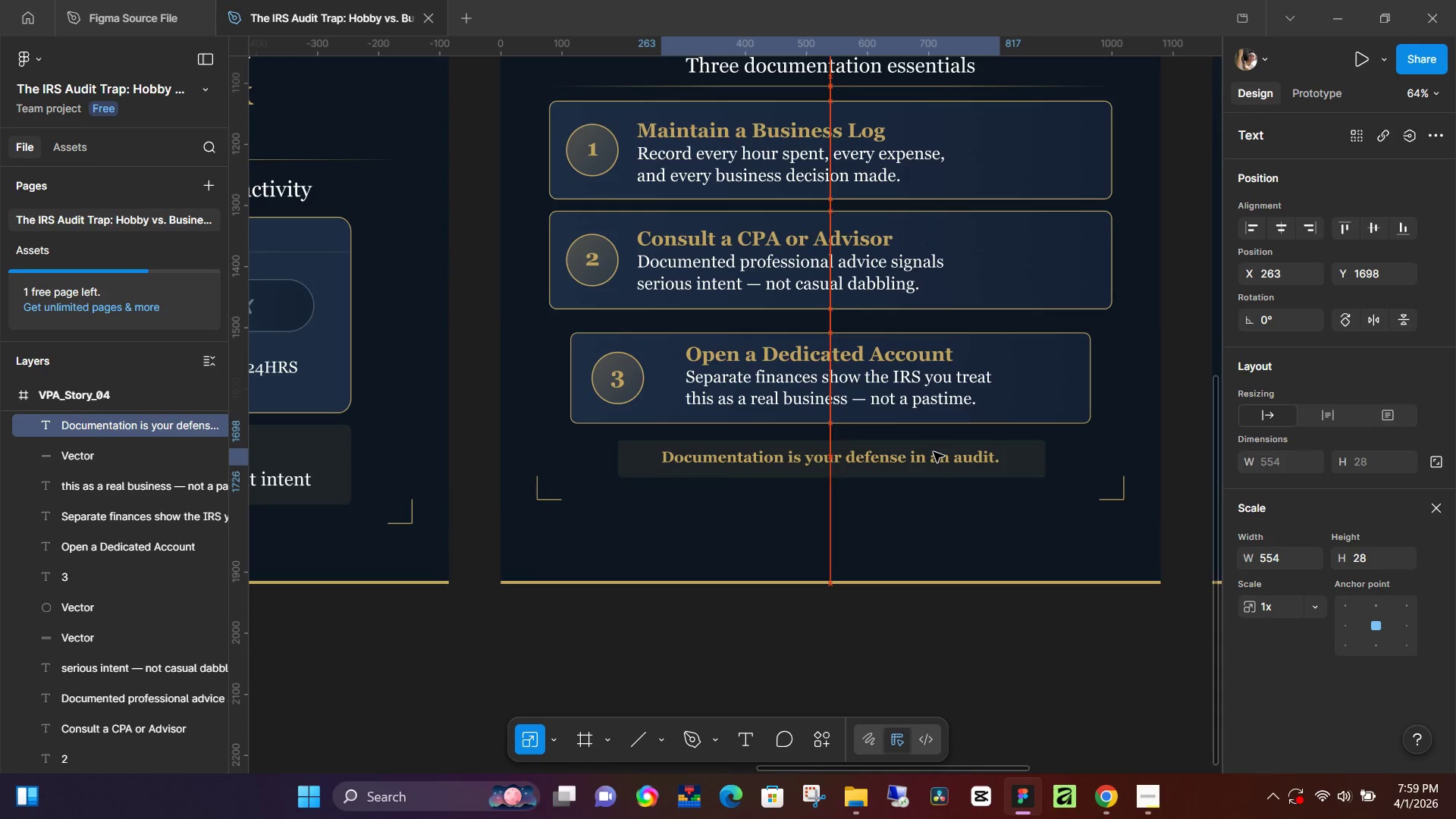 
key(ArrowDown)
 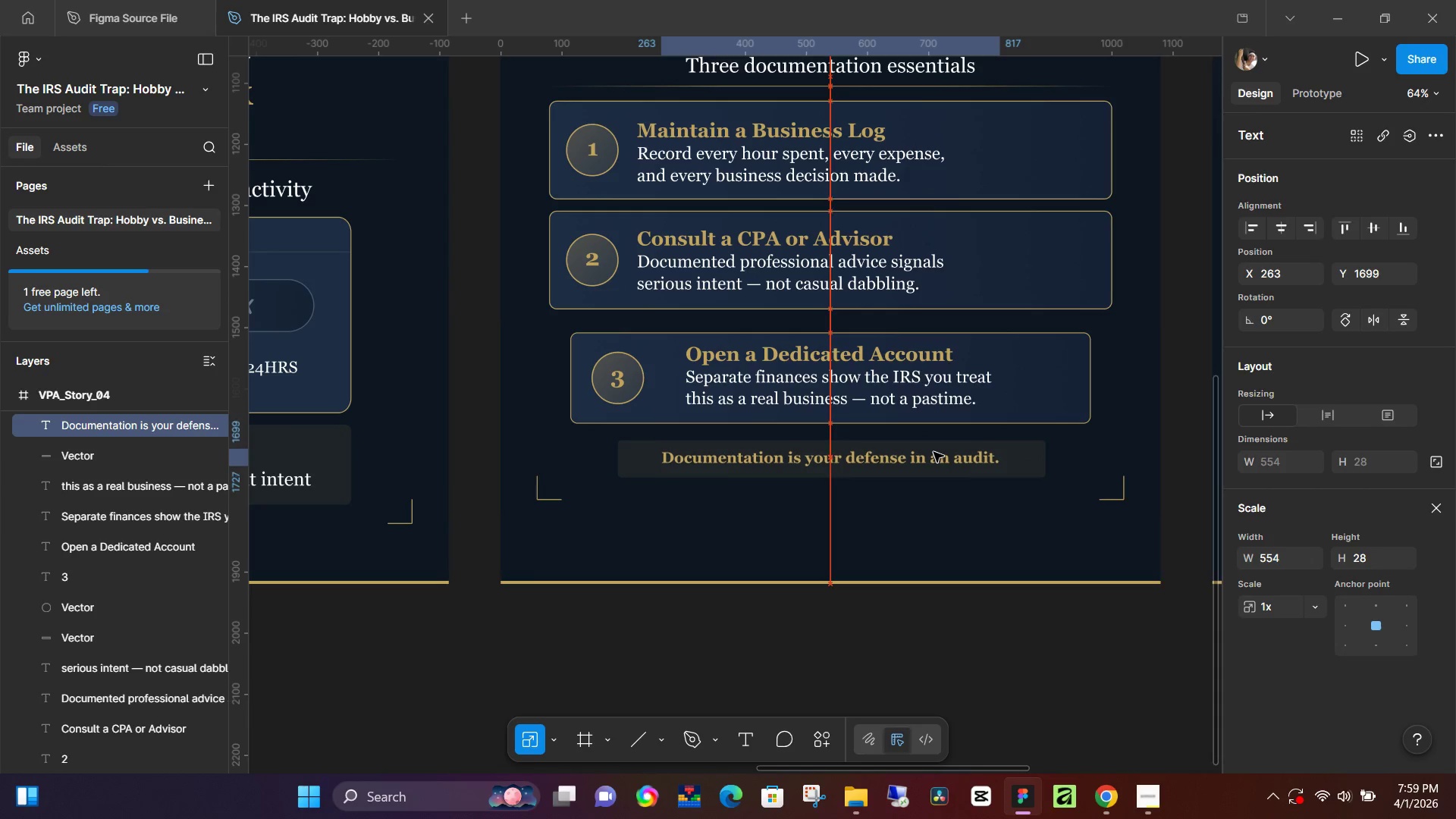 
key(ArrowDown)
 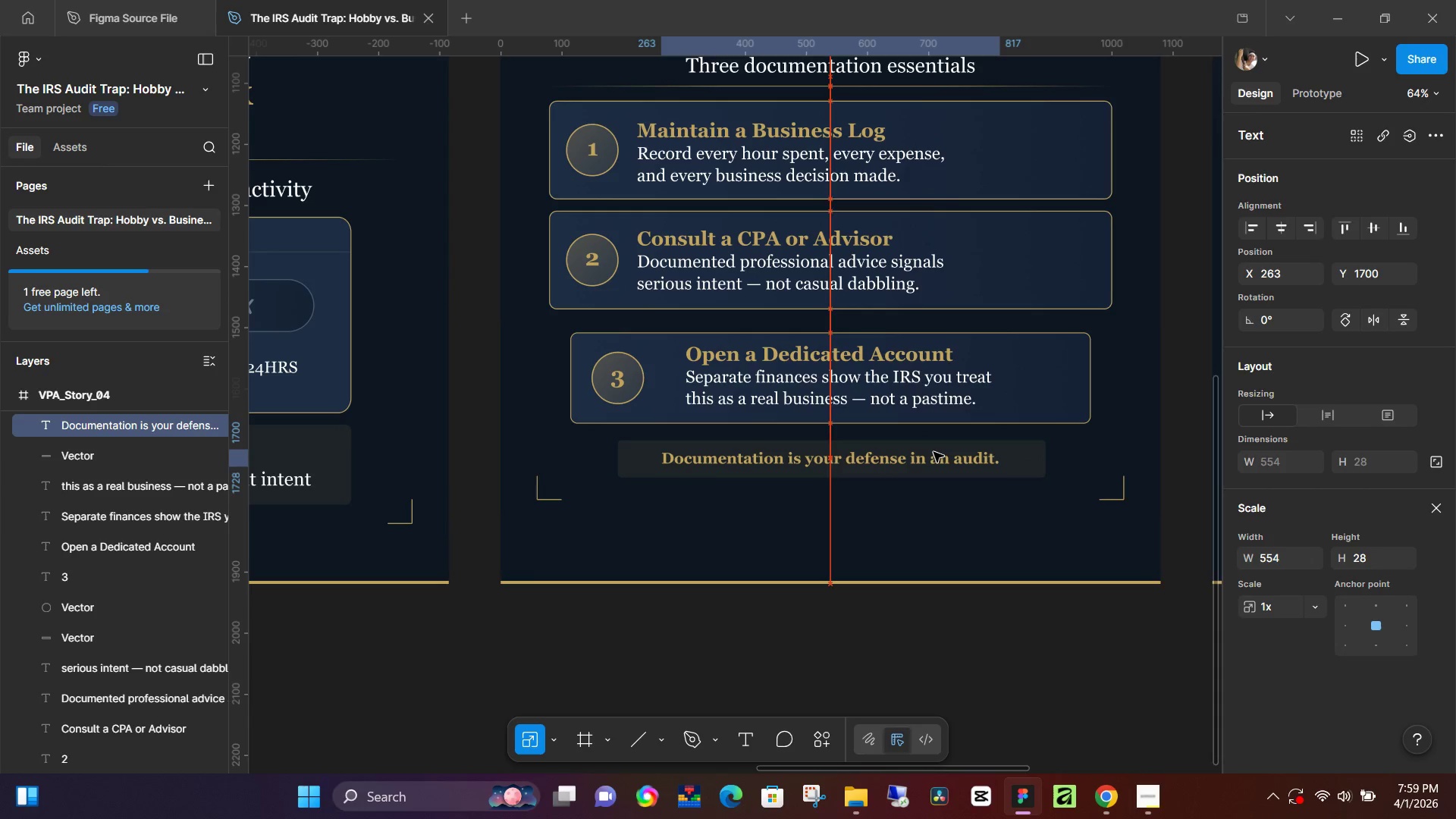 
key(ArrowDown)
 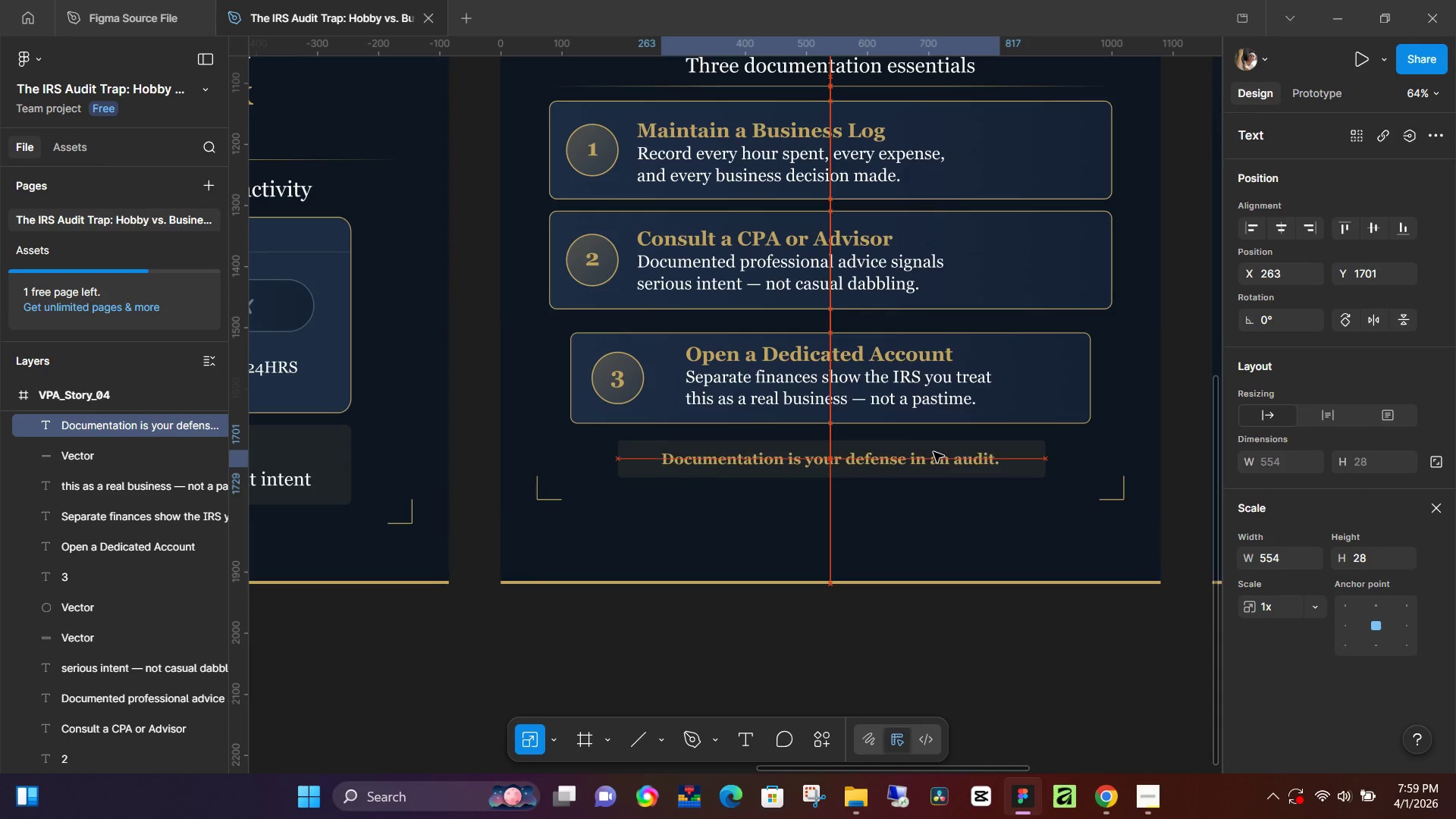 
key(ArrowDown)
 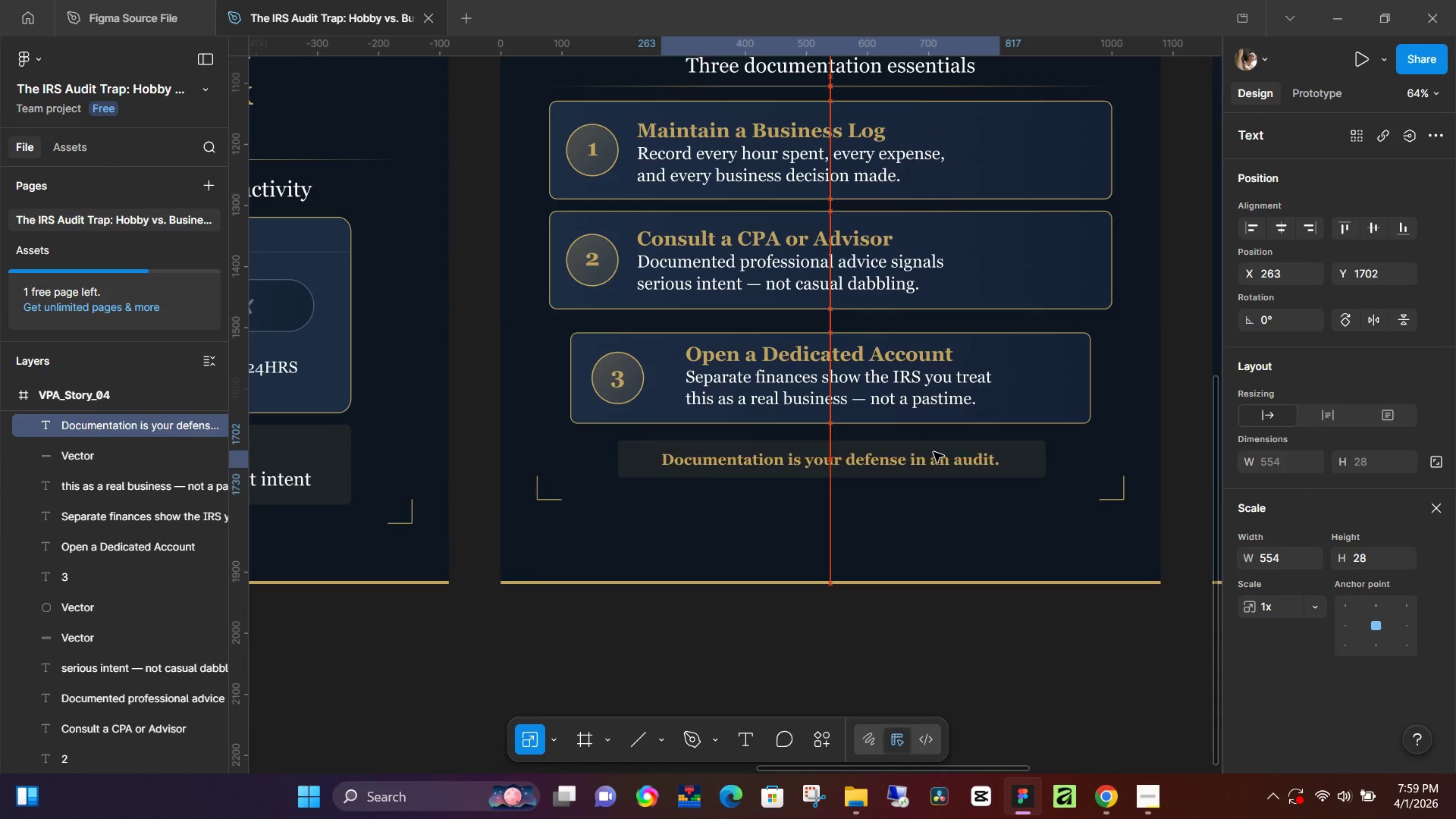 
key(ArrowDown)
 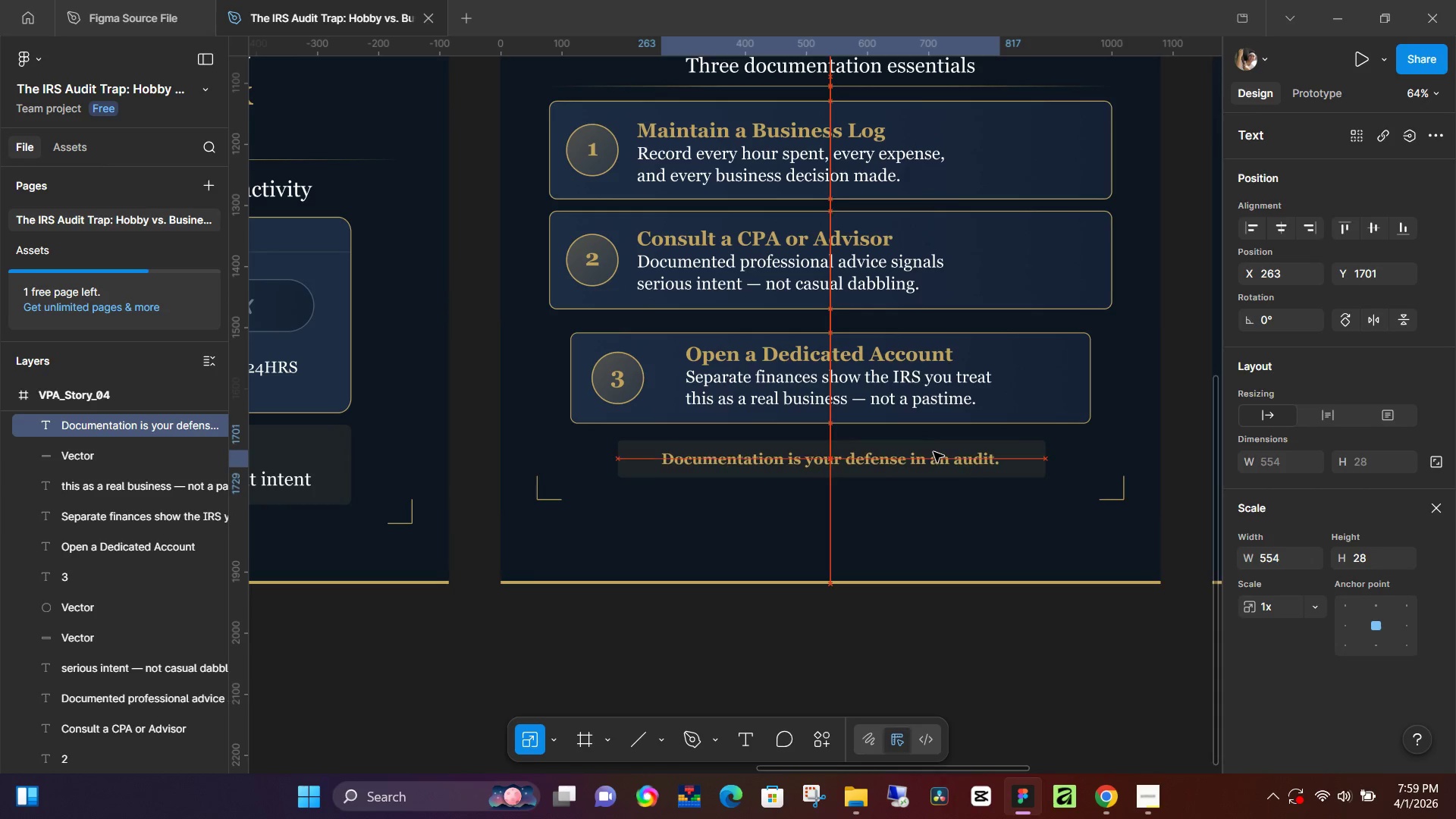 
key(ArrowUp)
 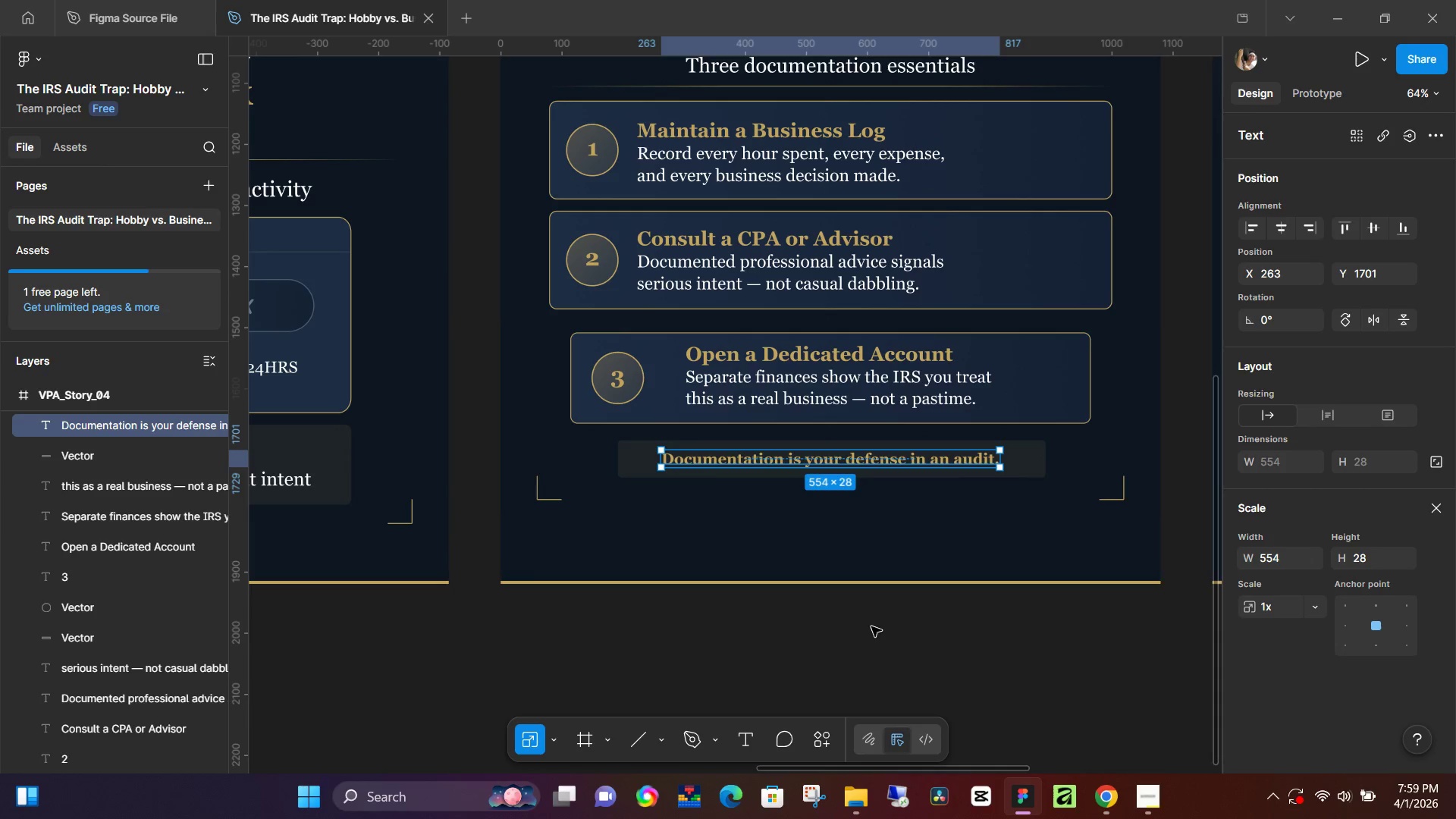 
left_click([833, 678])
 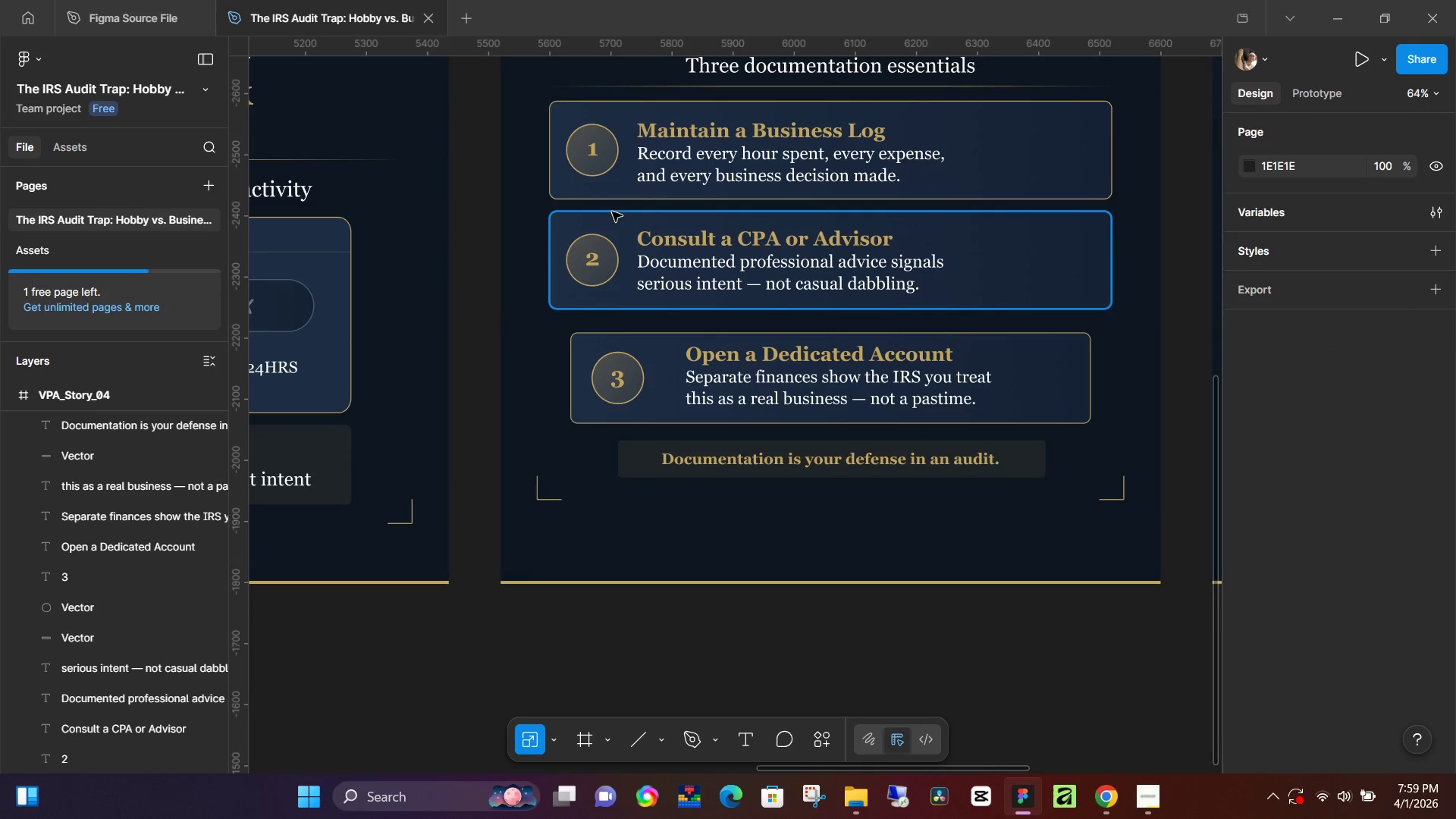 
left_click([579, 237])
 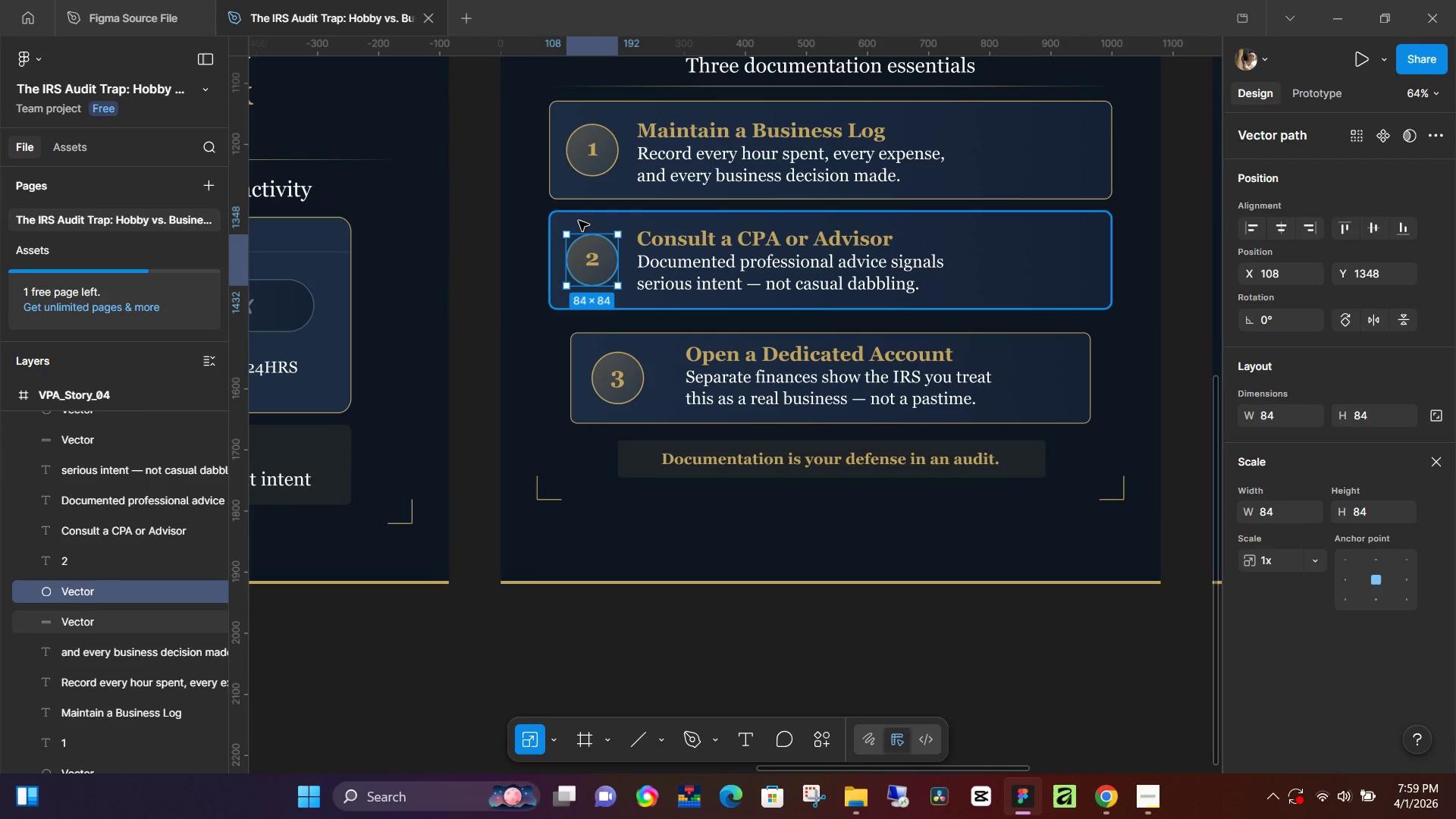 
left_click([579, 221])
 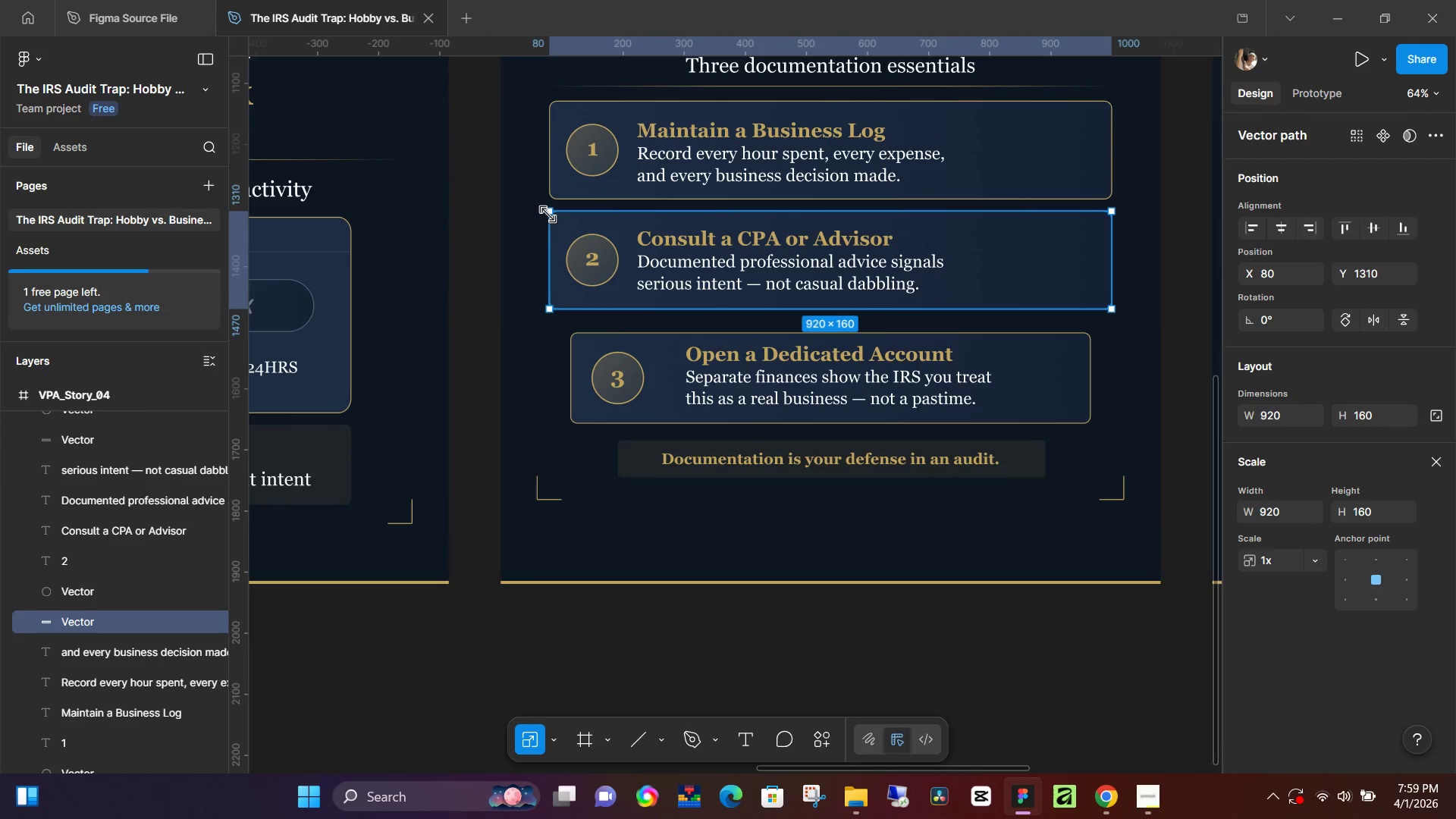 
left_click_drag(start_coordinate=[548, 214], to_coordinate=[572, 220])
 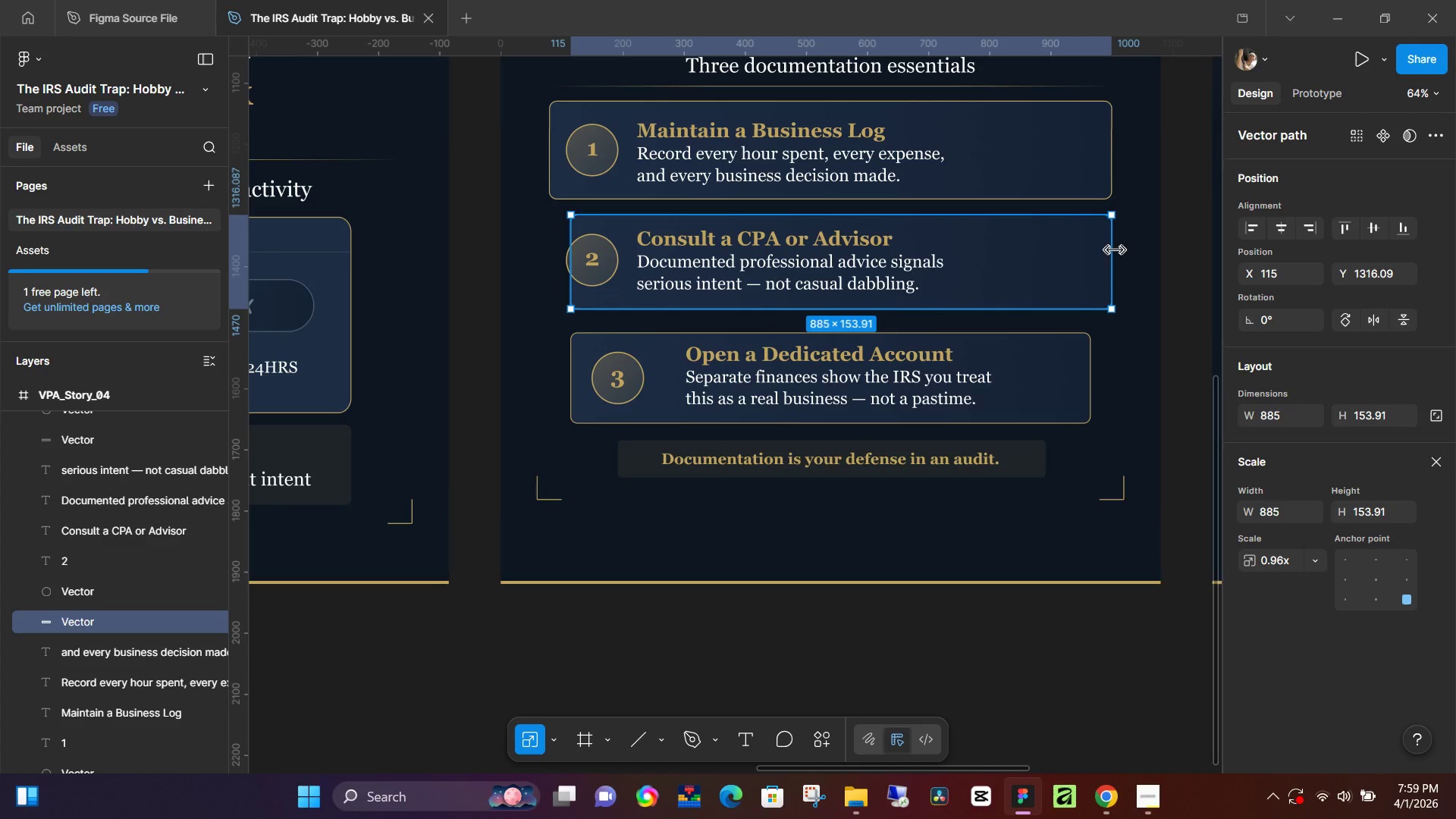 
left_click_drag(start_coordinate=[1115, 250], to_coordinate=[1090, 252])
 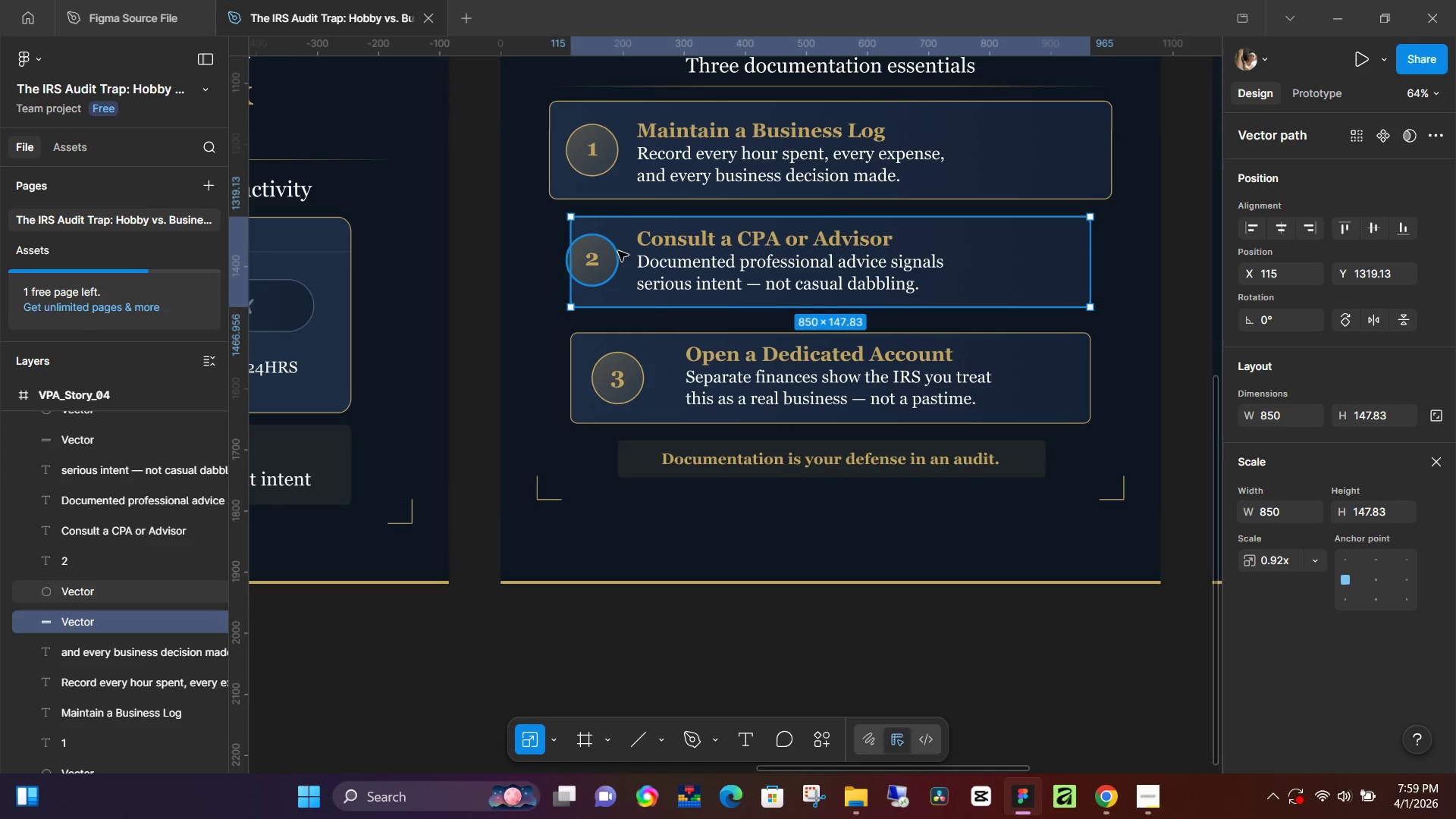 
left_click([609, 254])
 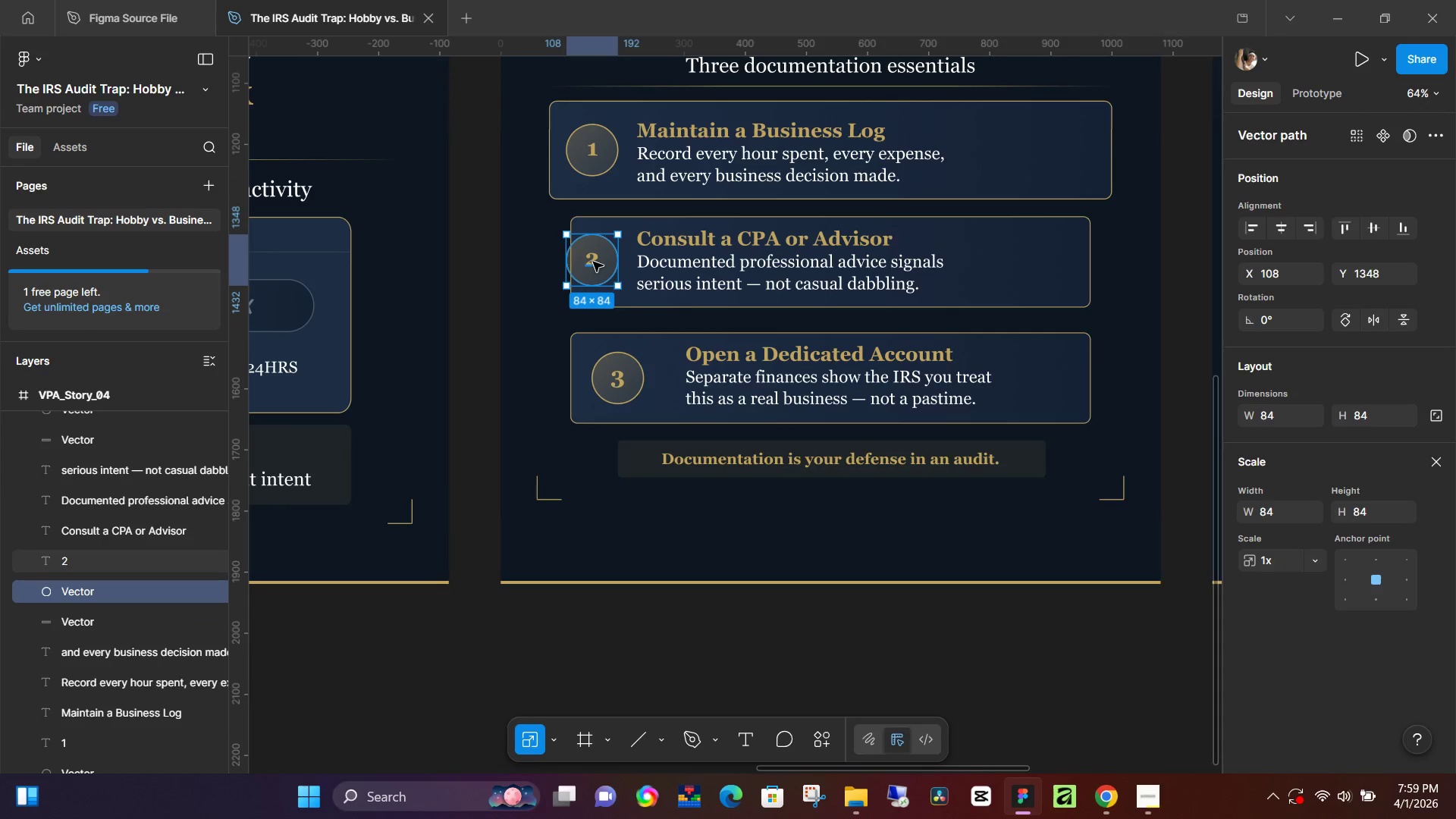 
hold_key(key=ShiftLeft, duration=0.33)
left_click([594, 262])
 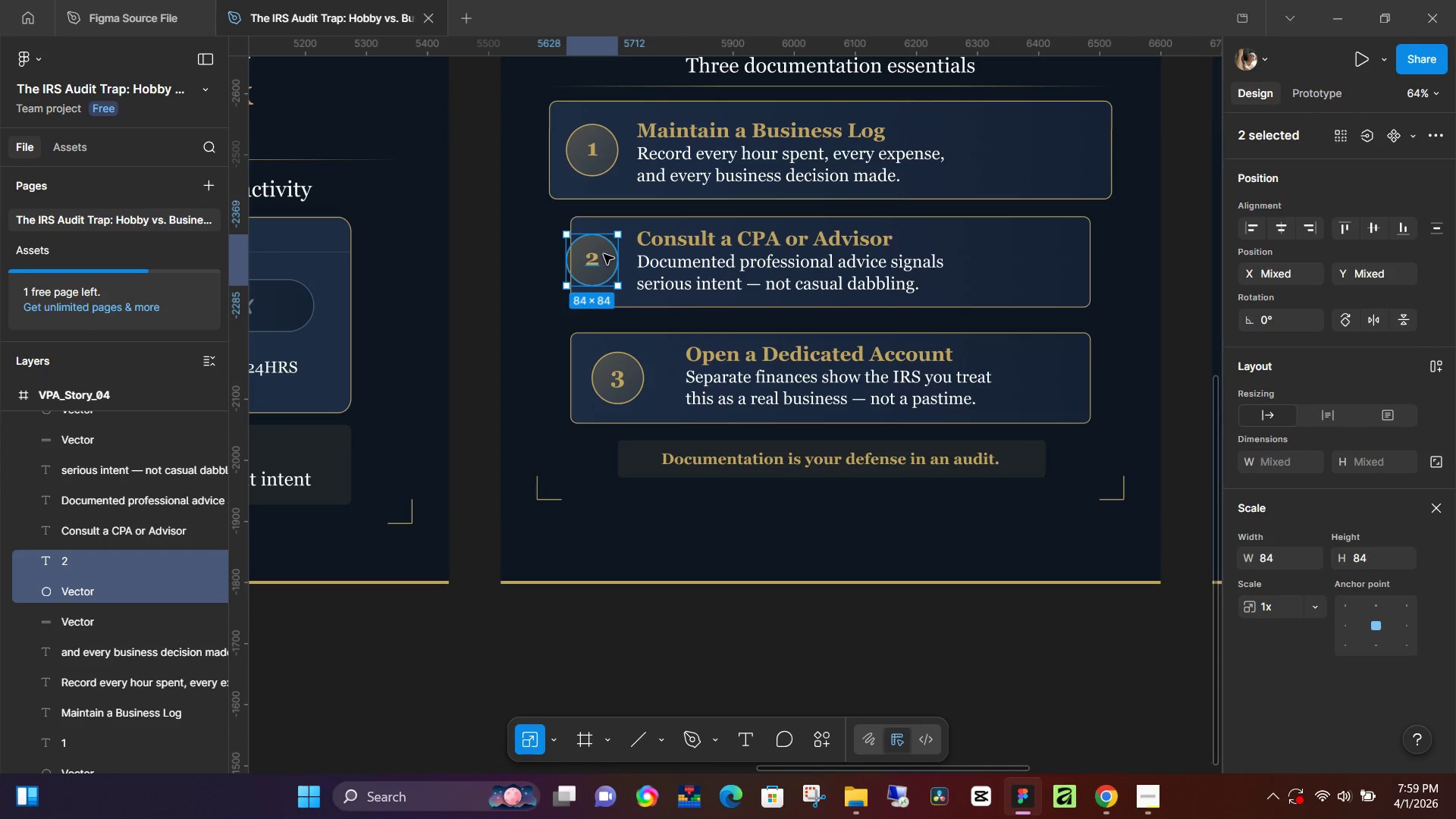 
left_click_drag(start_coordinate=[604, 254], to_coordinate=[627, 255])
 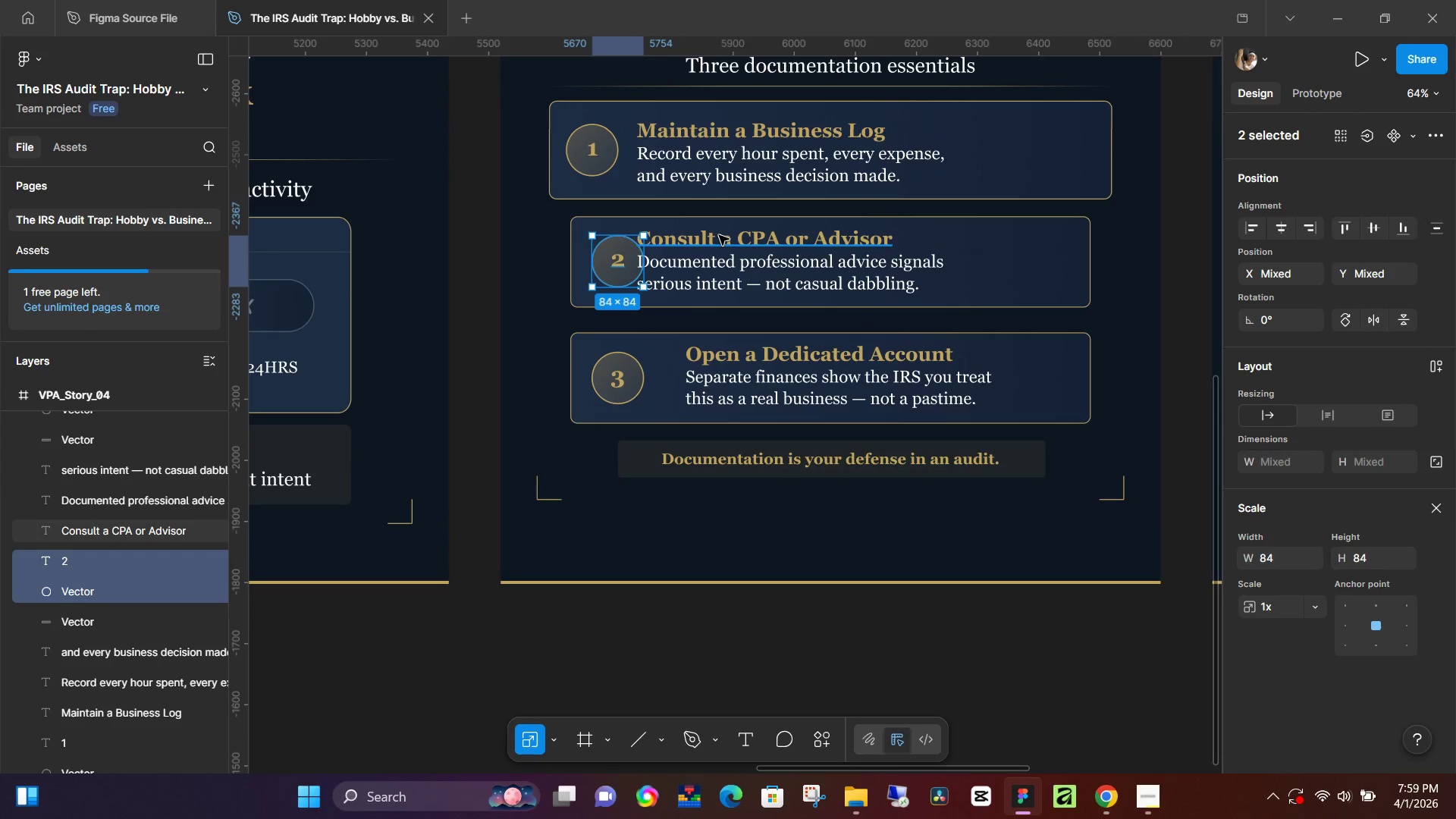 
left_click([719, 235])
 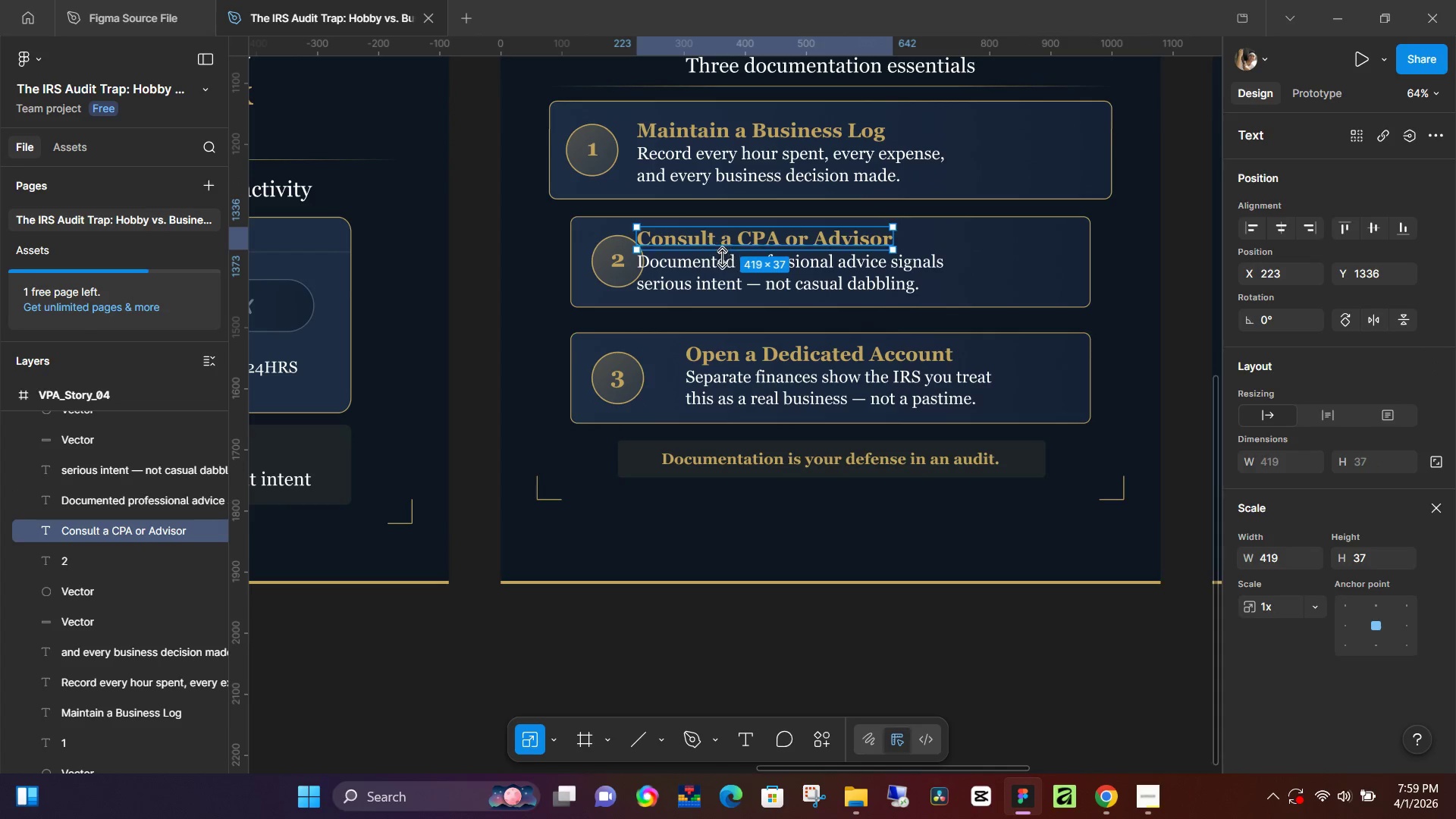 
hold_key(key=ShiftLeft, duration=1.51)
left_click([721, 259])
 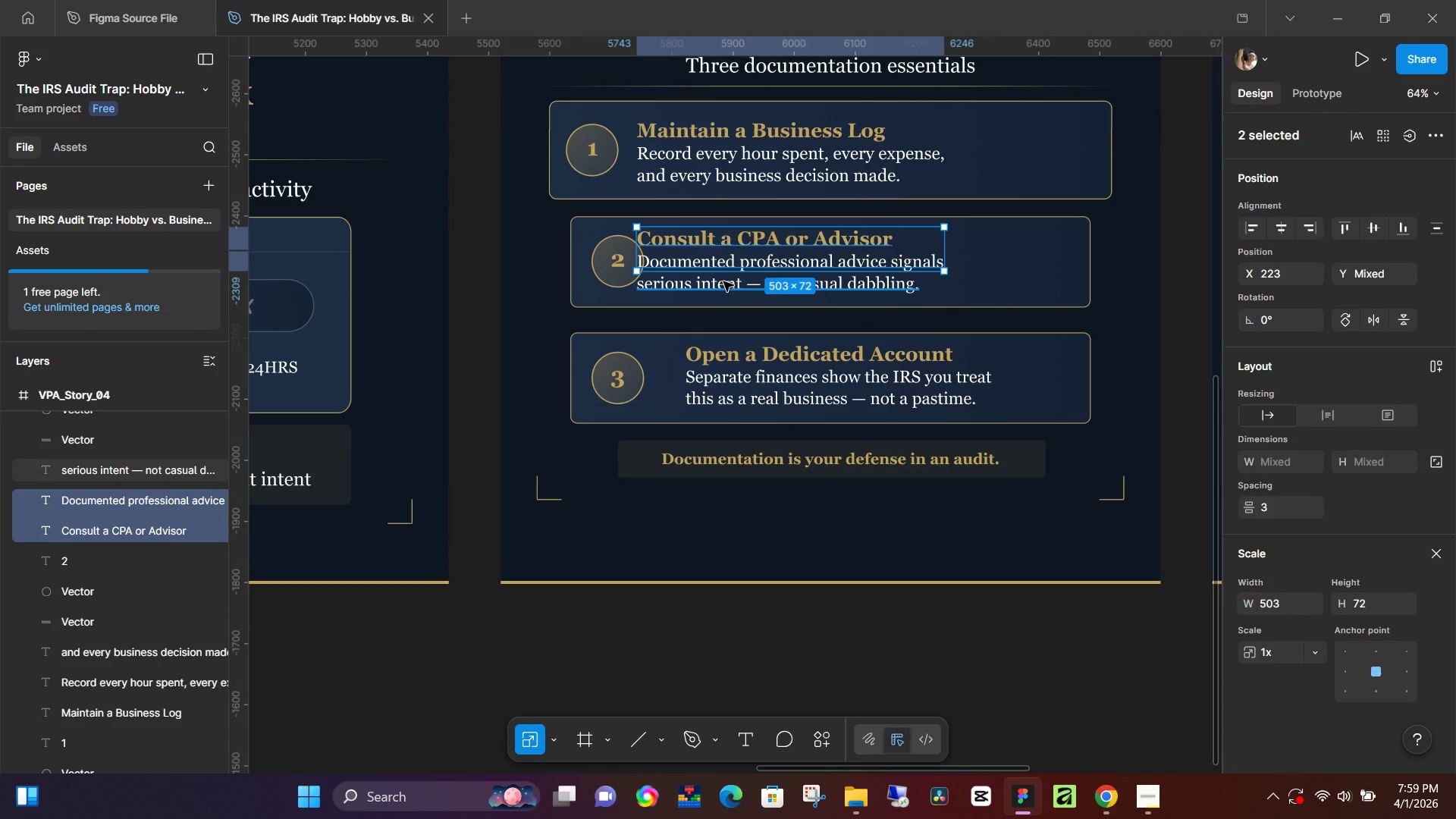 
left_click([723, 281])
 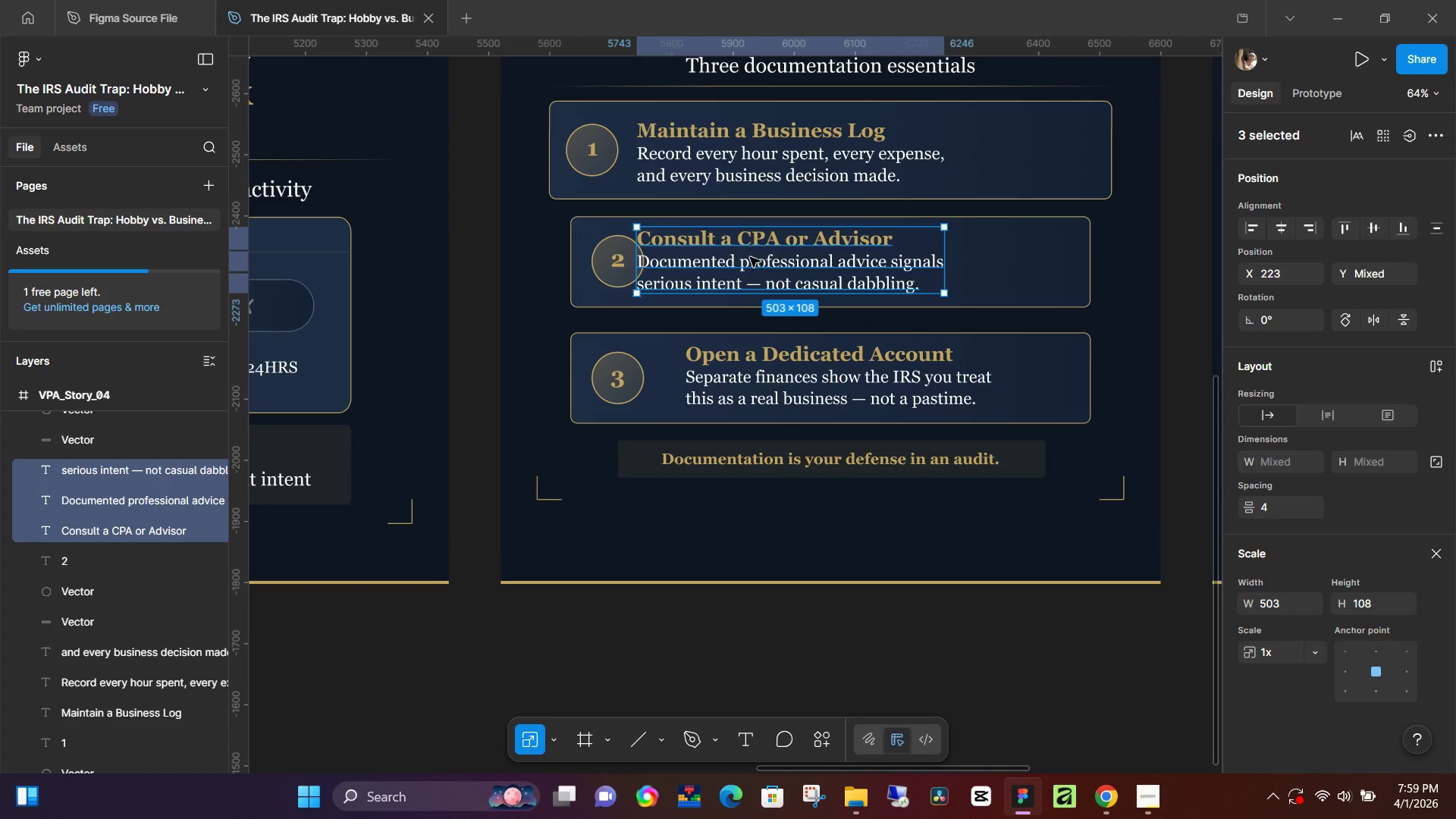 
left_click_drag(start_coordinate=[749, 251], to_coordinate=[801, 252])
 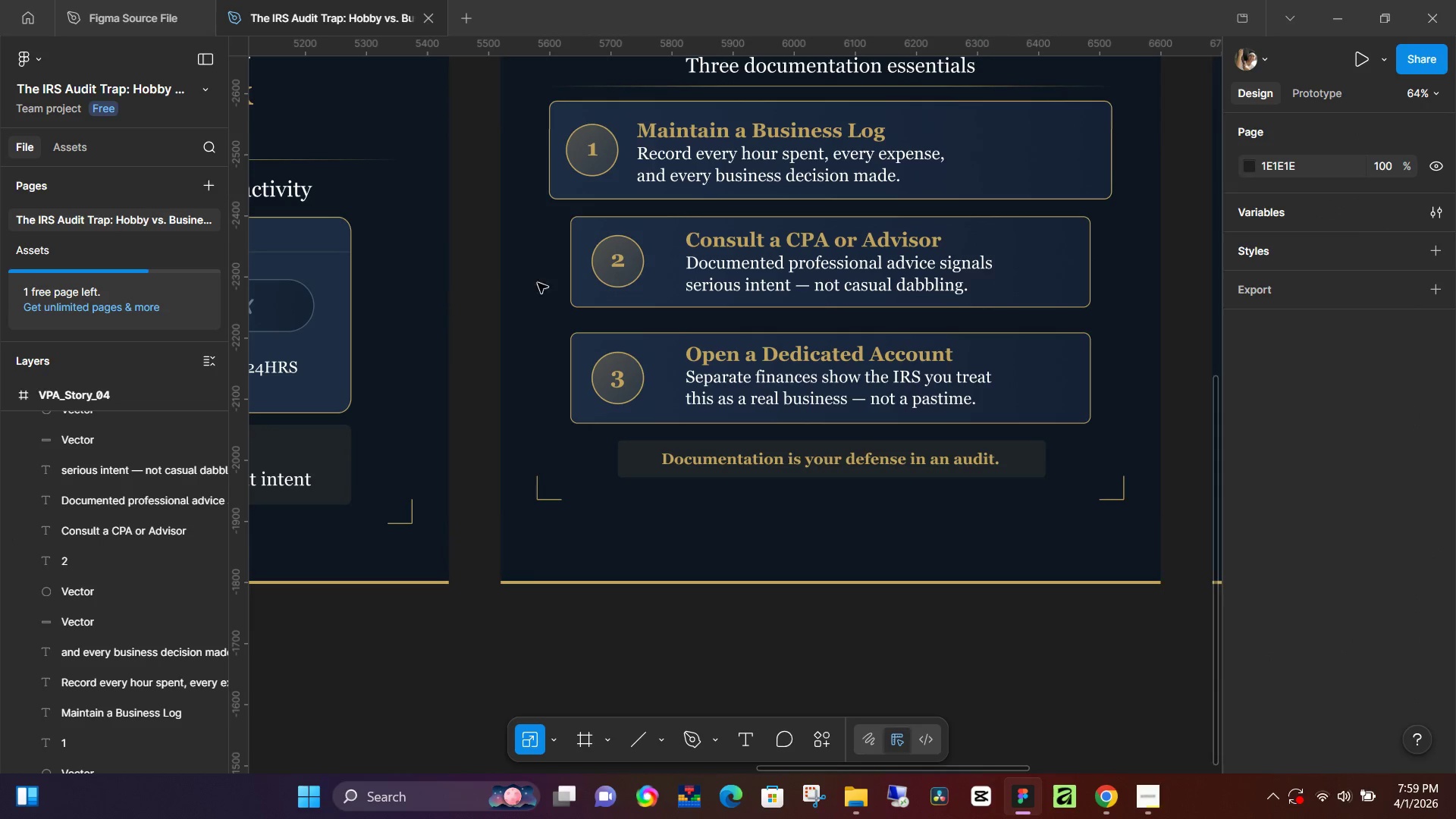 
hold_key(key=ControlLeft, duration=0.83)
scroll: coordinate [812, 299], scroll_direction: down, amount: 2.0
 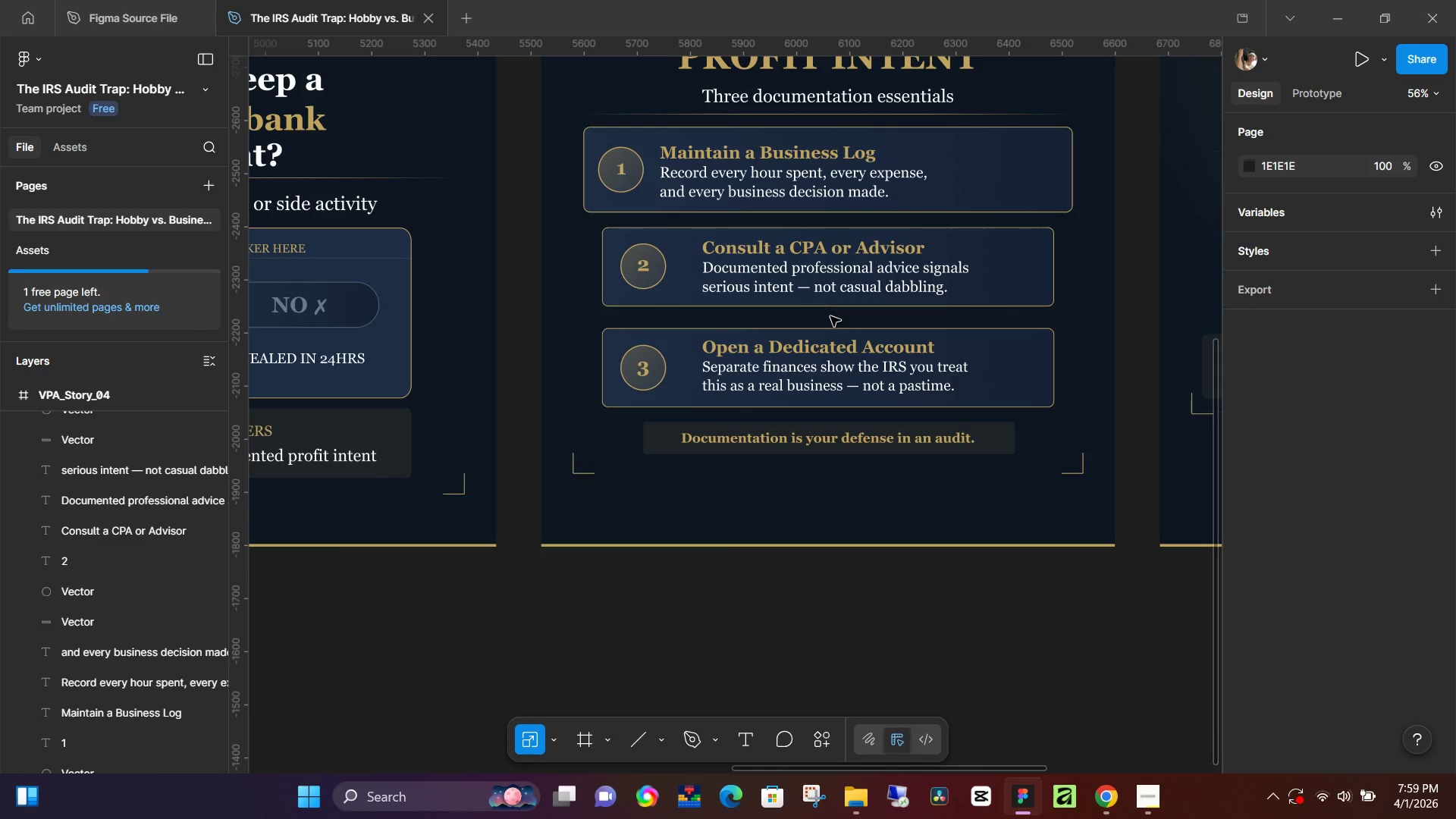 
wait(6.8)
 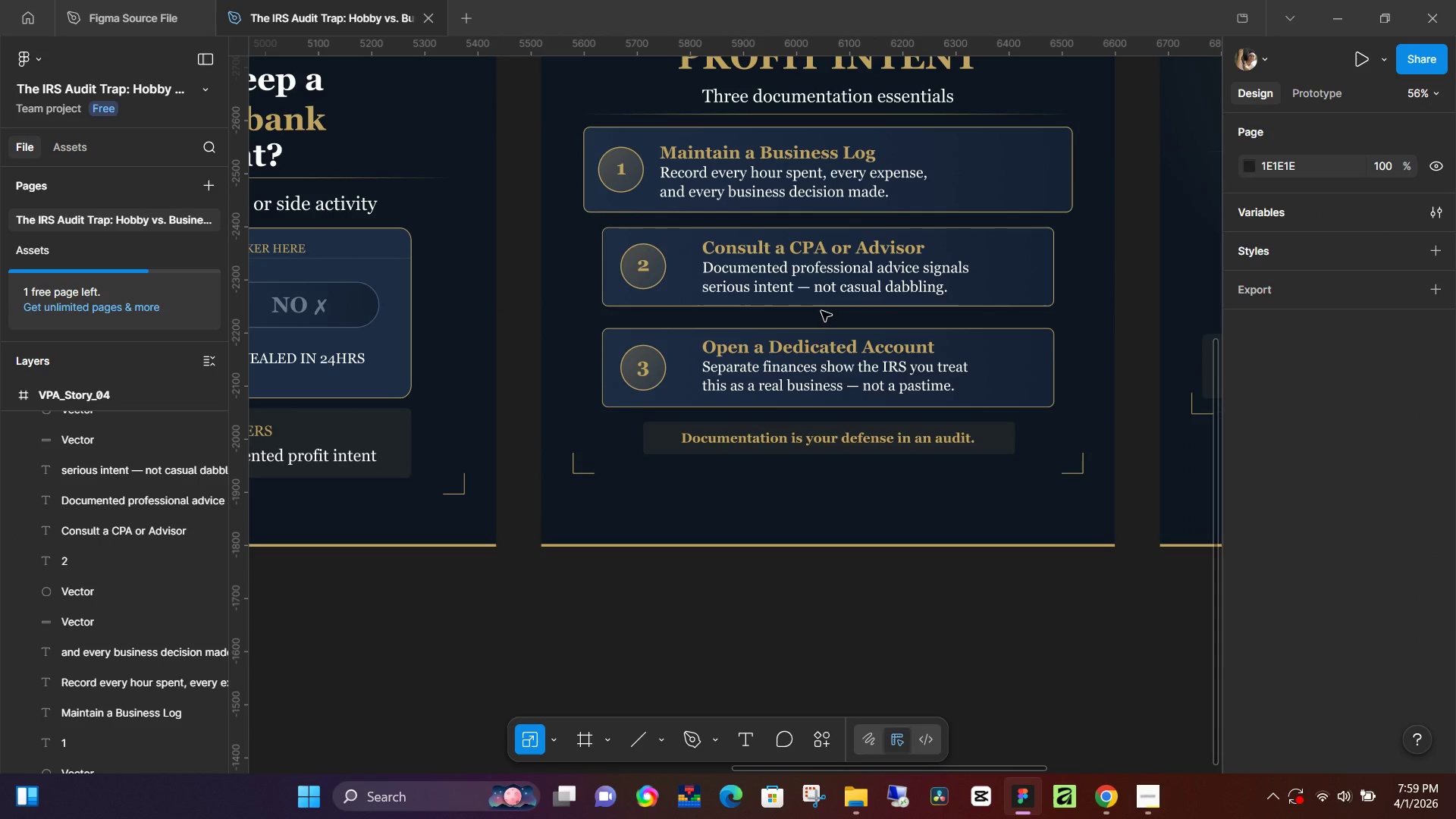 
scroll: coordinate [764, 399], scroll_direction: up, amount: 3.0
 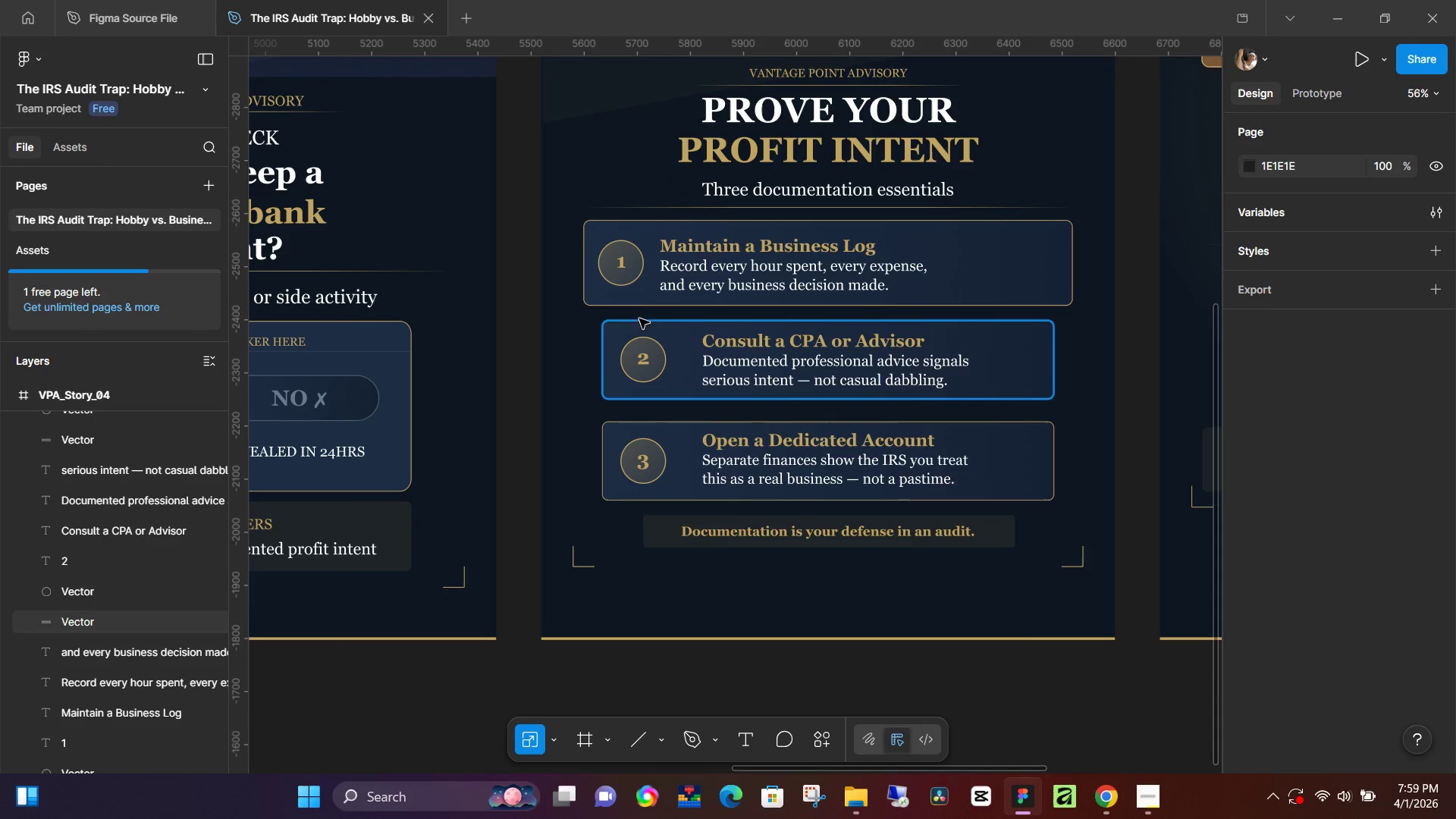 
left_click([614, 264])
 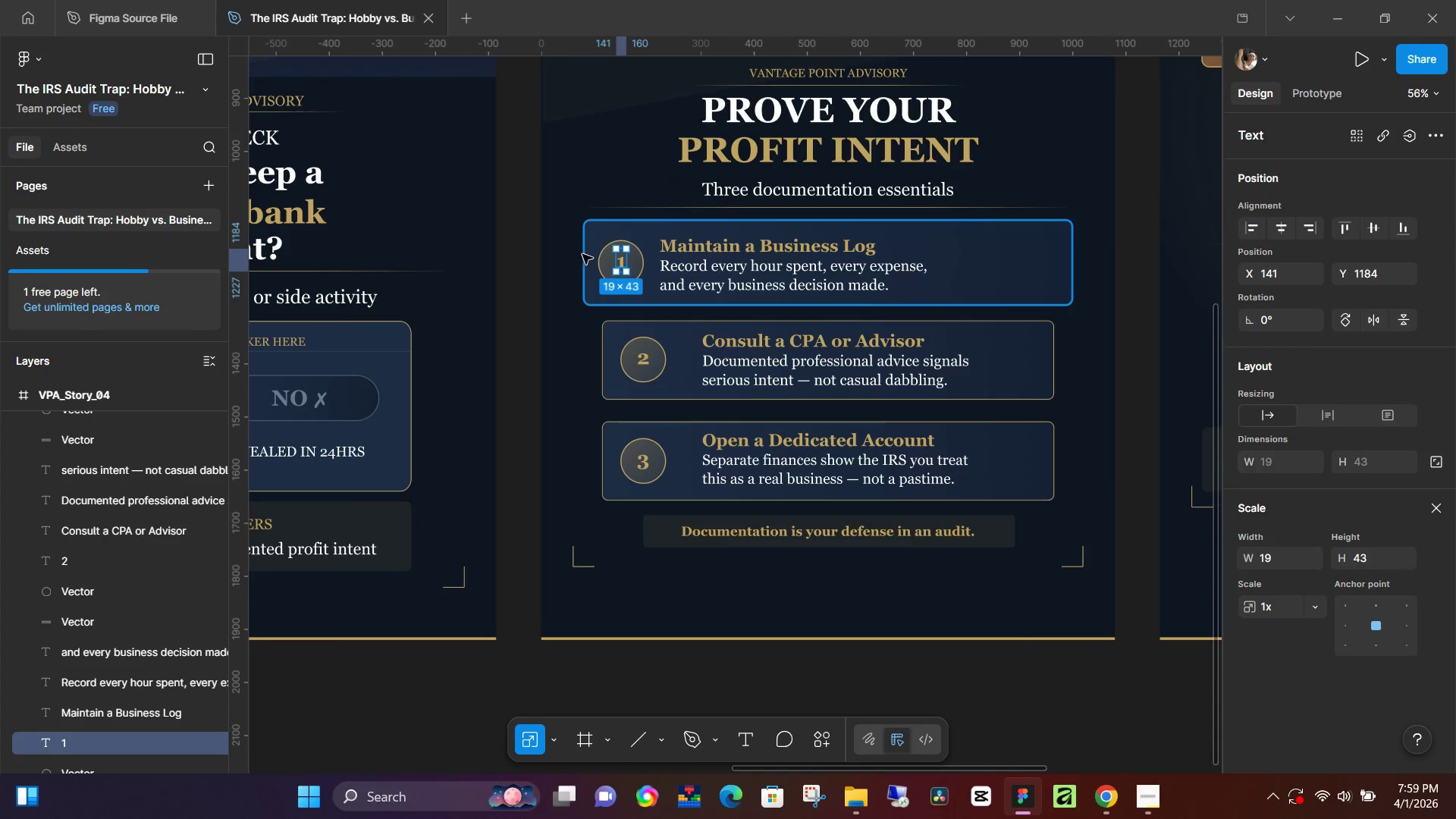 
left_click([582, 254])
 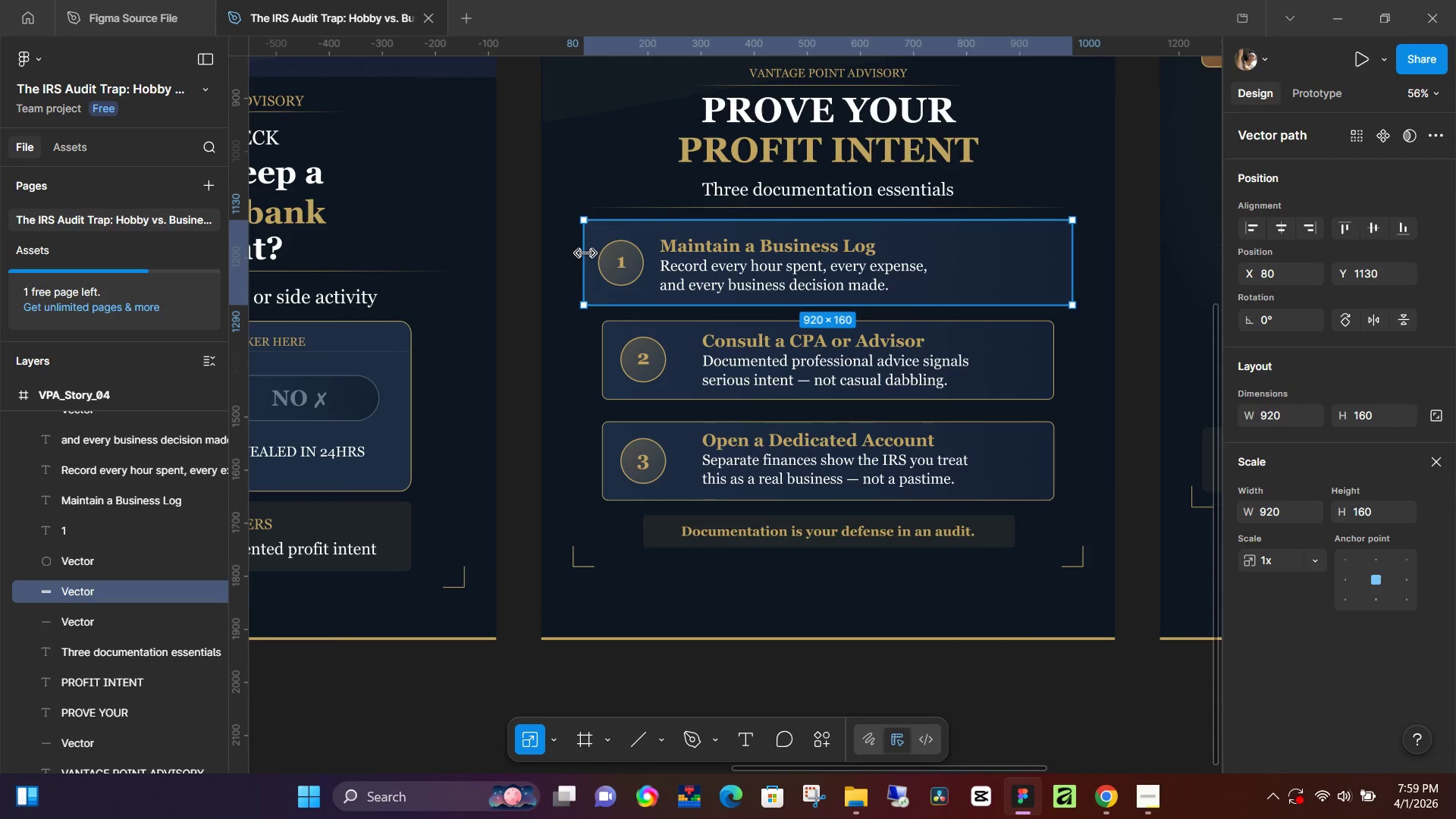 
left_click_drag(start_coordinate=[585, 253], to_coordinate=[603, 253])
 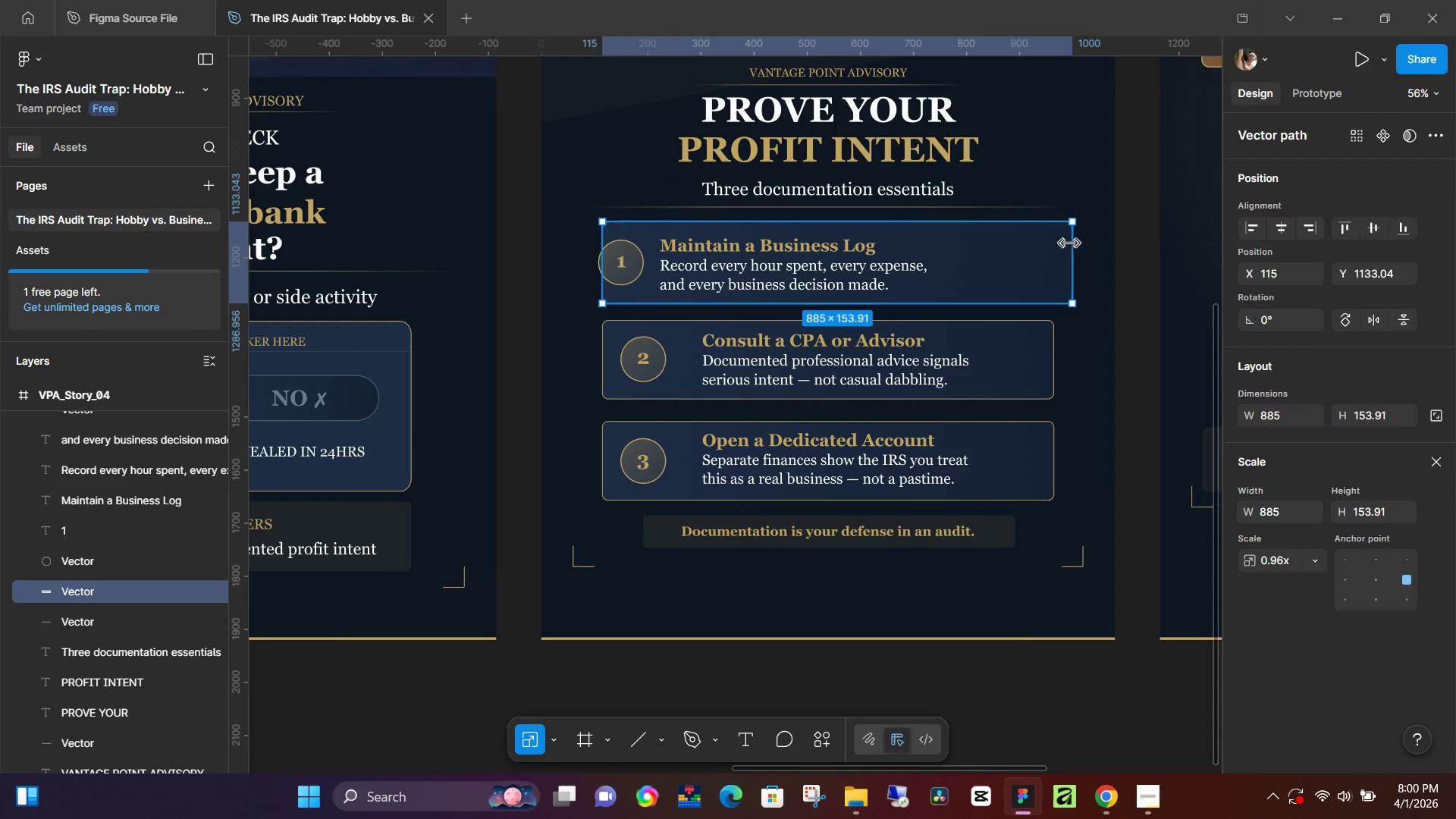 
left_click_drag(start_coordinate=[1071, 243], to_coordinate=[1050, 248])
 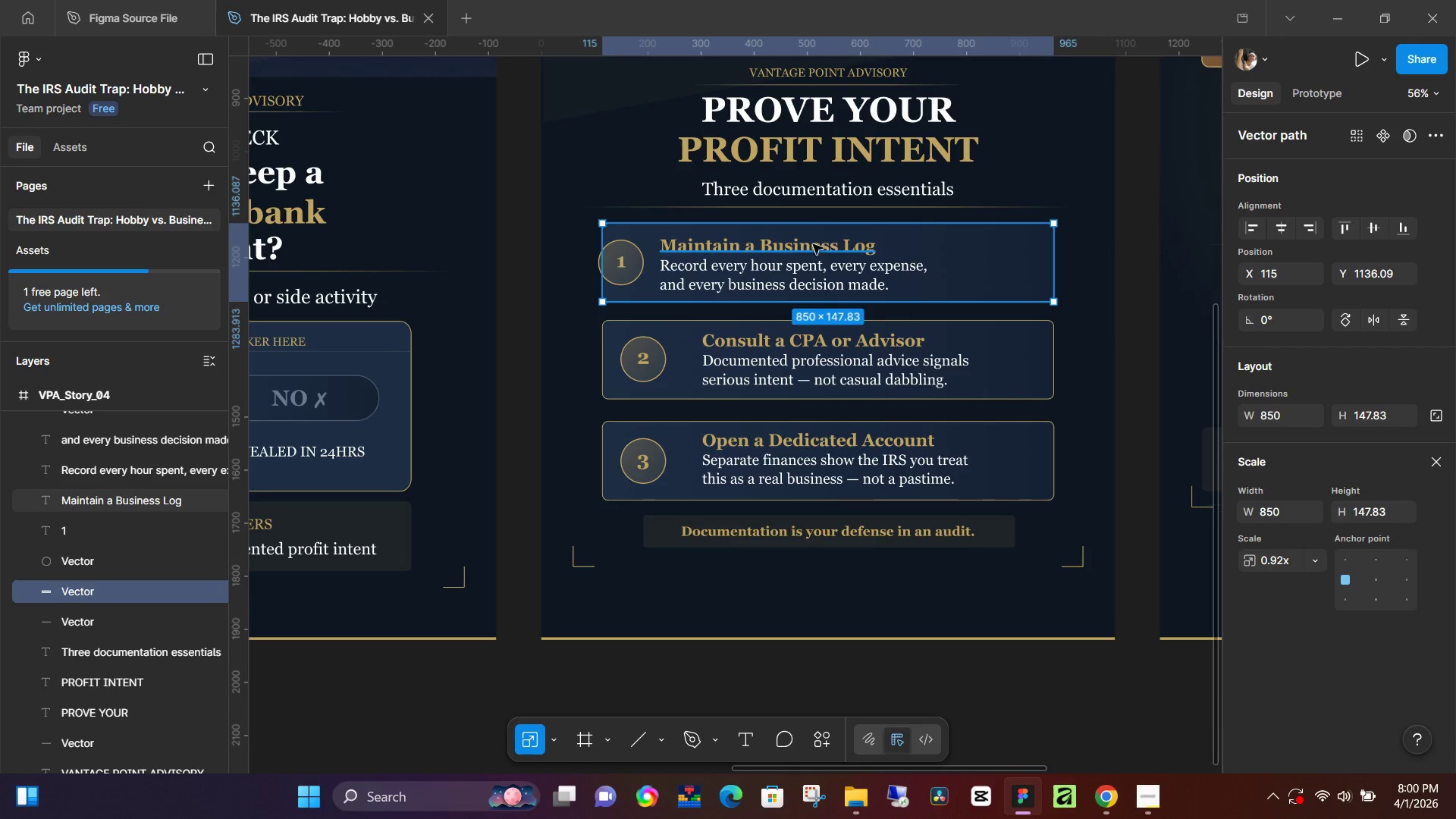 
left_click([817, 247])
 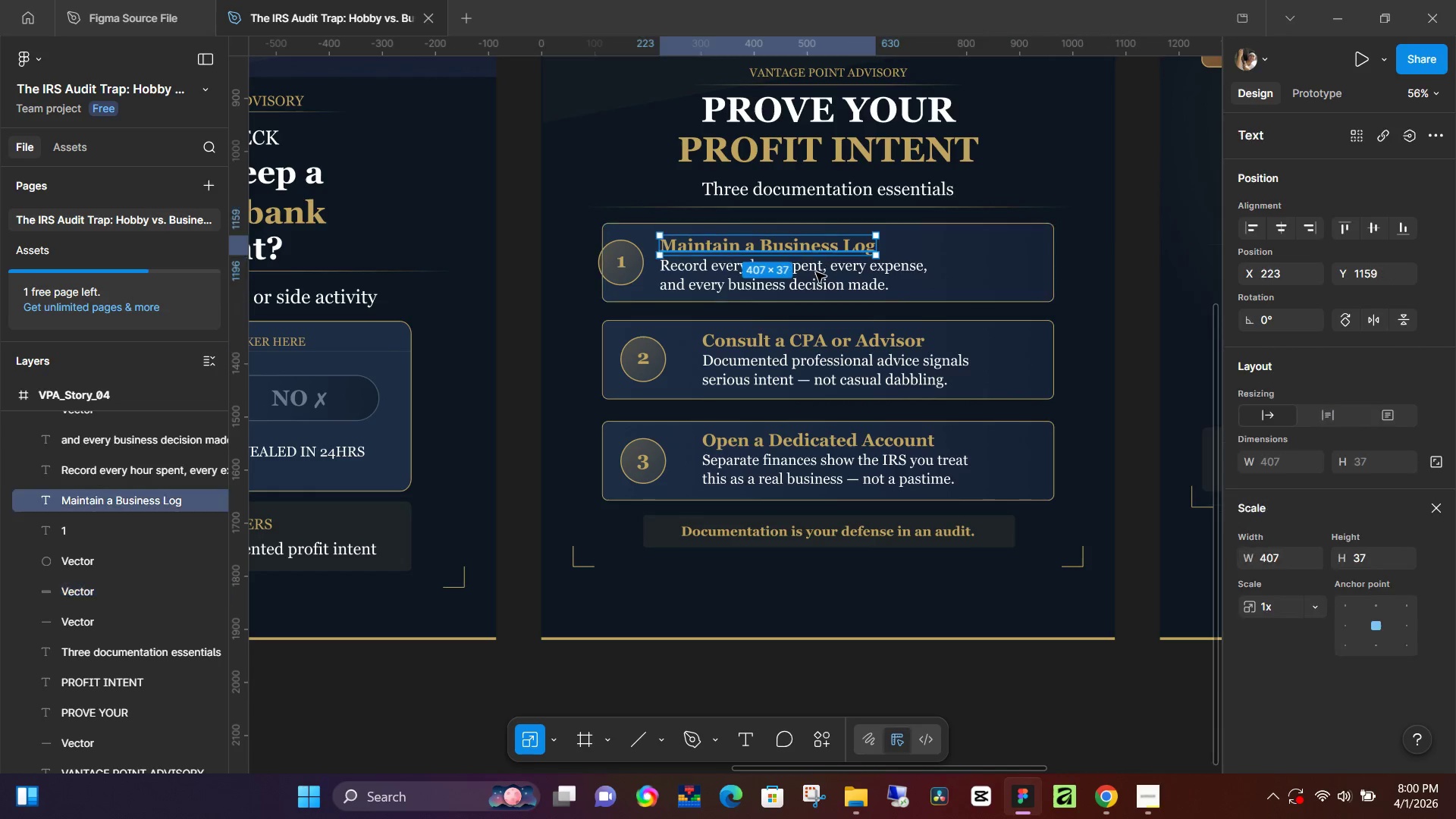 
hold_key(key=ShiftLeft, duration=1.34)
left_click([817, 271])
 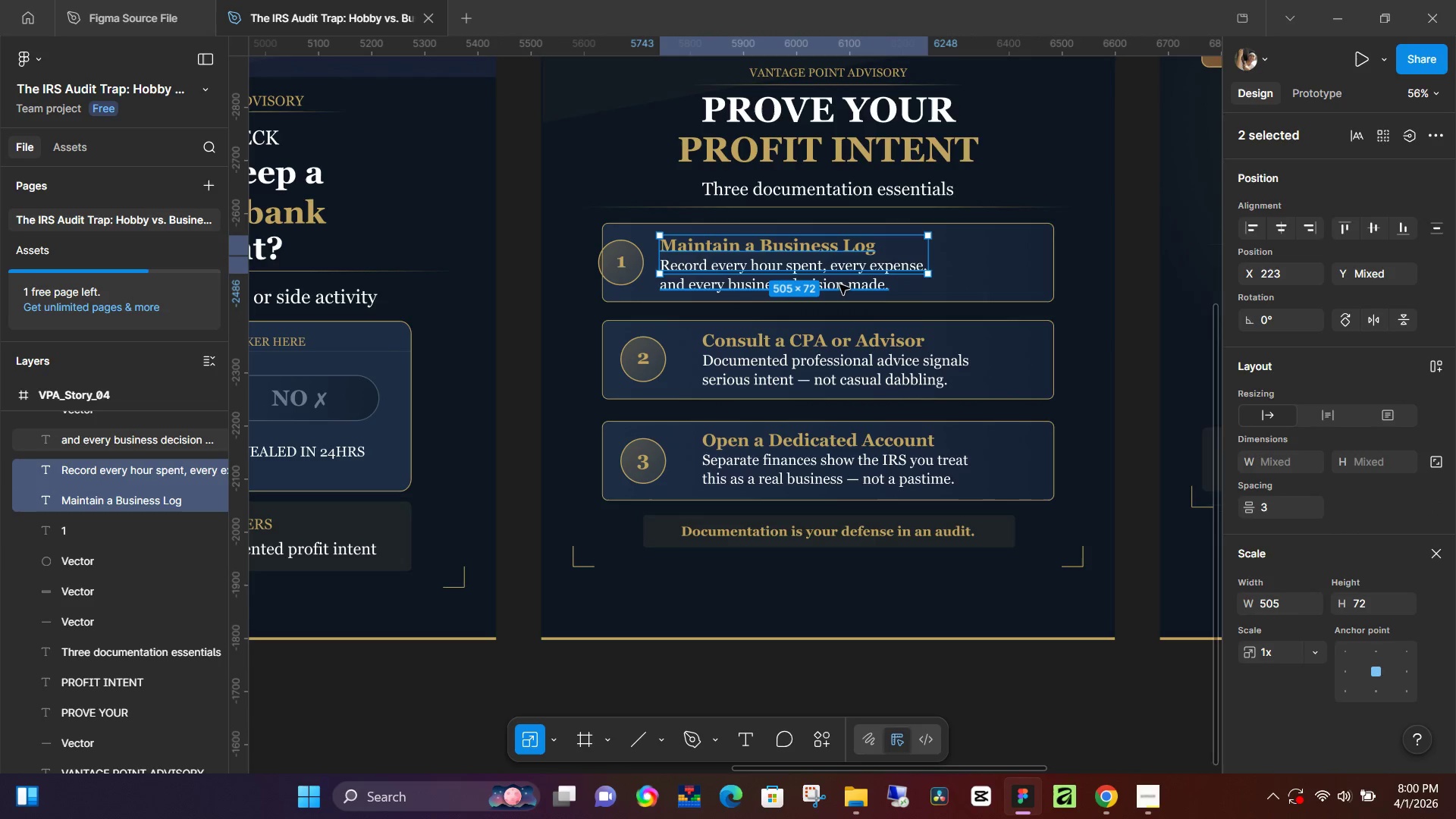 
left_click([839, 284])
 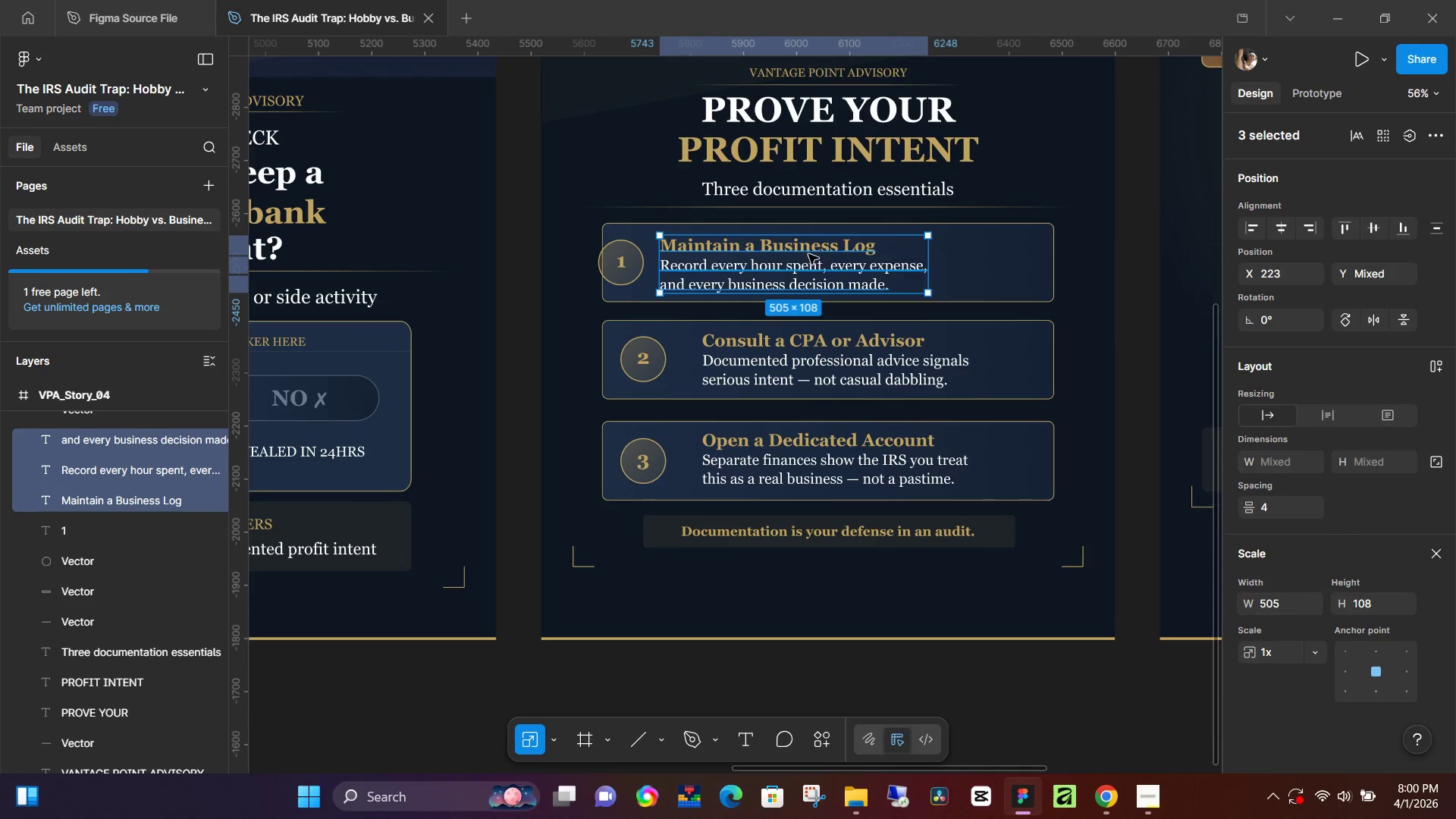 
left_click_drag(start_coordinate=[805, 254], to_coordinate=[848, 253])
 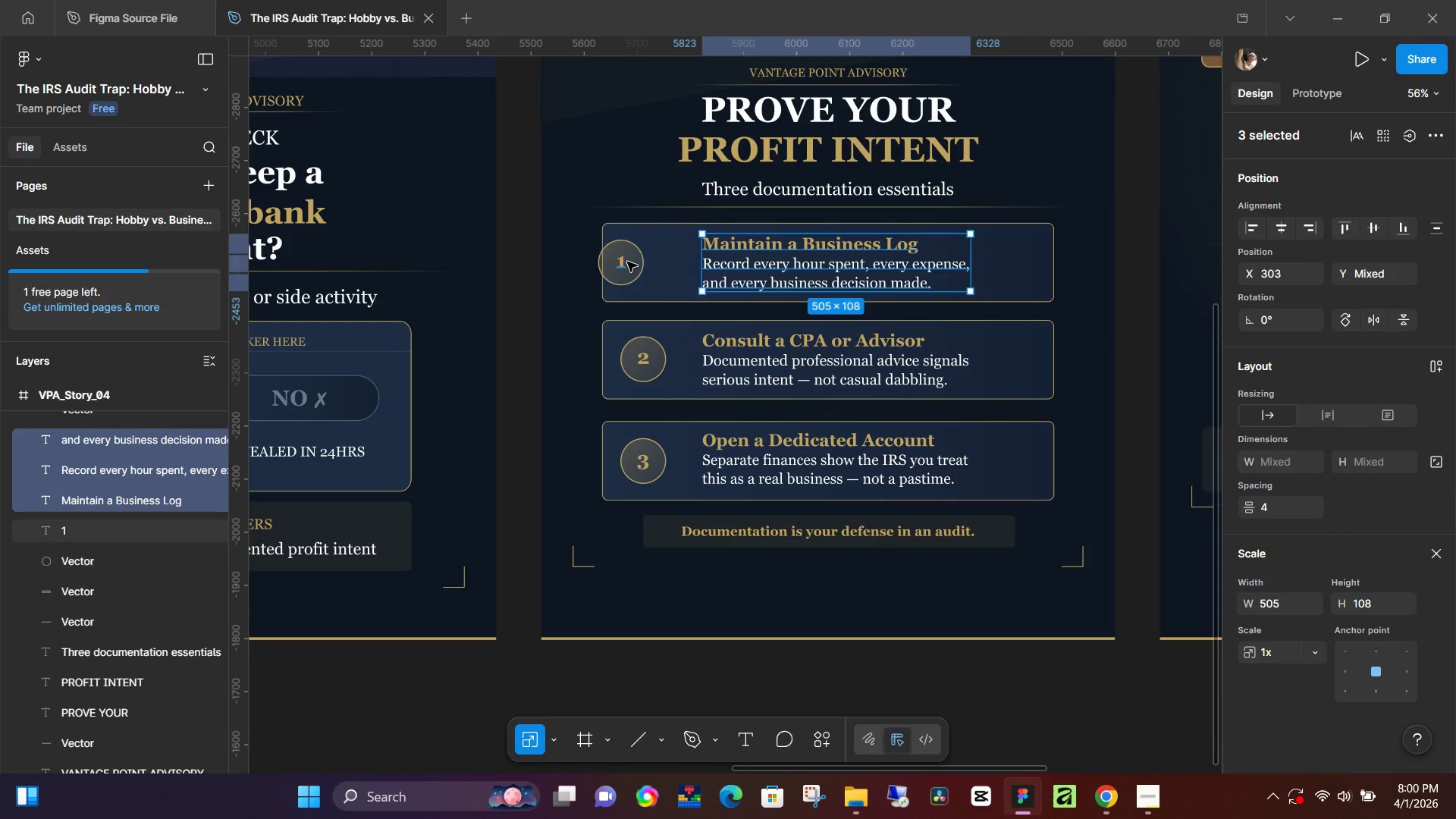 
left_click([627, 262])
 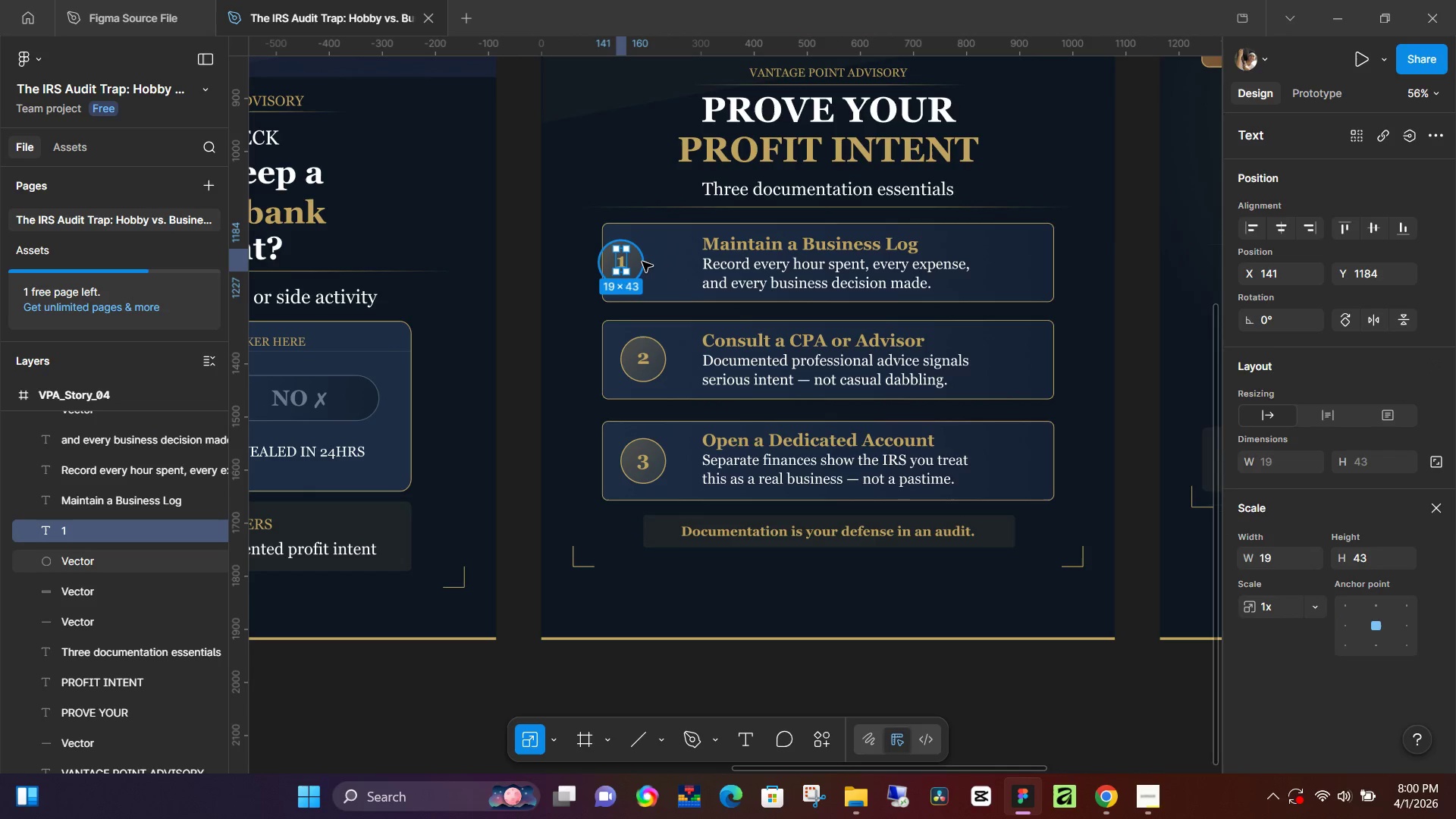 
hold_key(key=ShiftLeft, duration=0.47)
left_click([642, 262])
 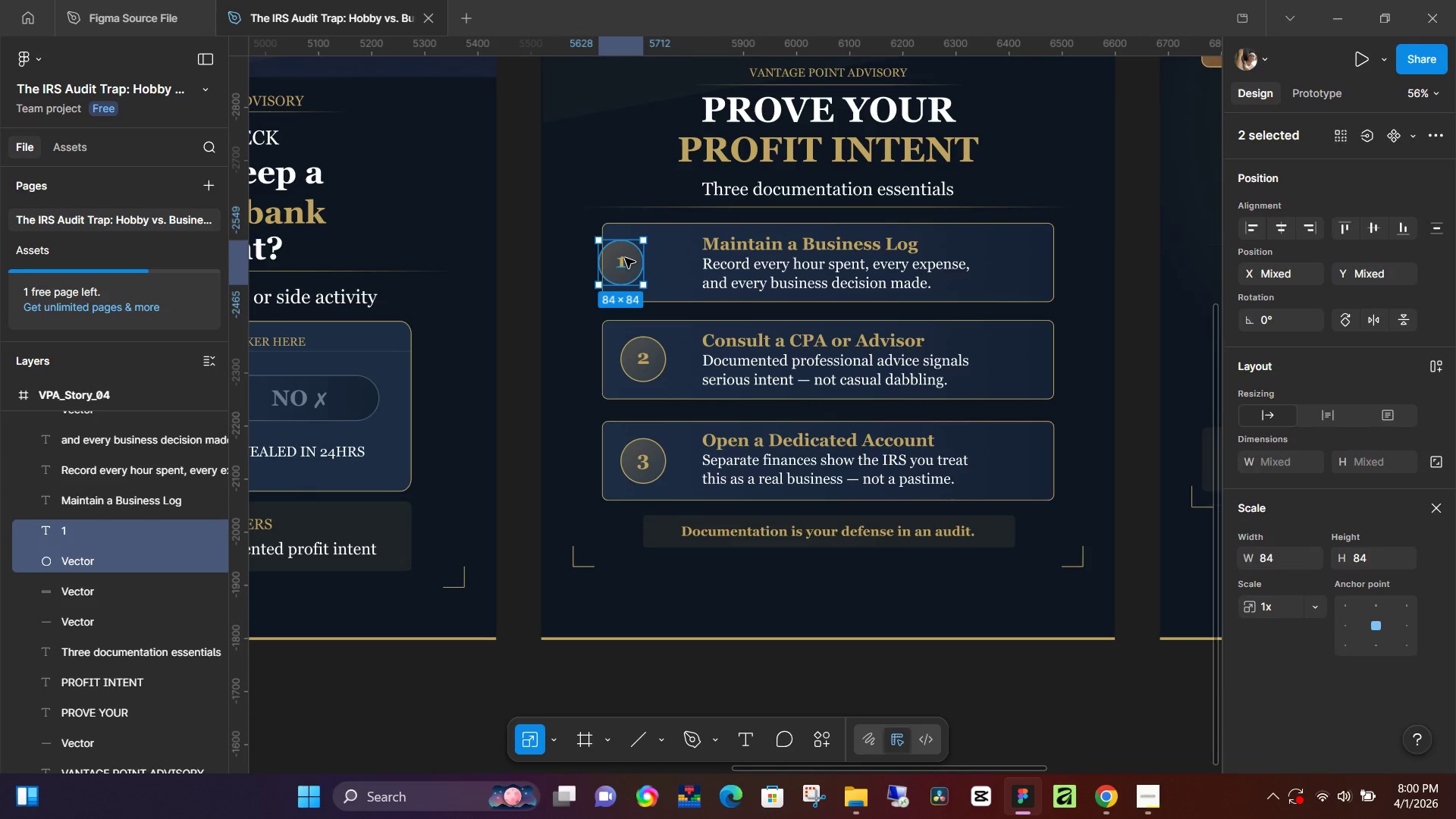 
left_click_drag(start_coordinate=[625, 256], to_coordinate=[650, 256])
 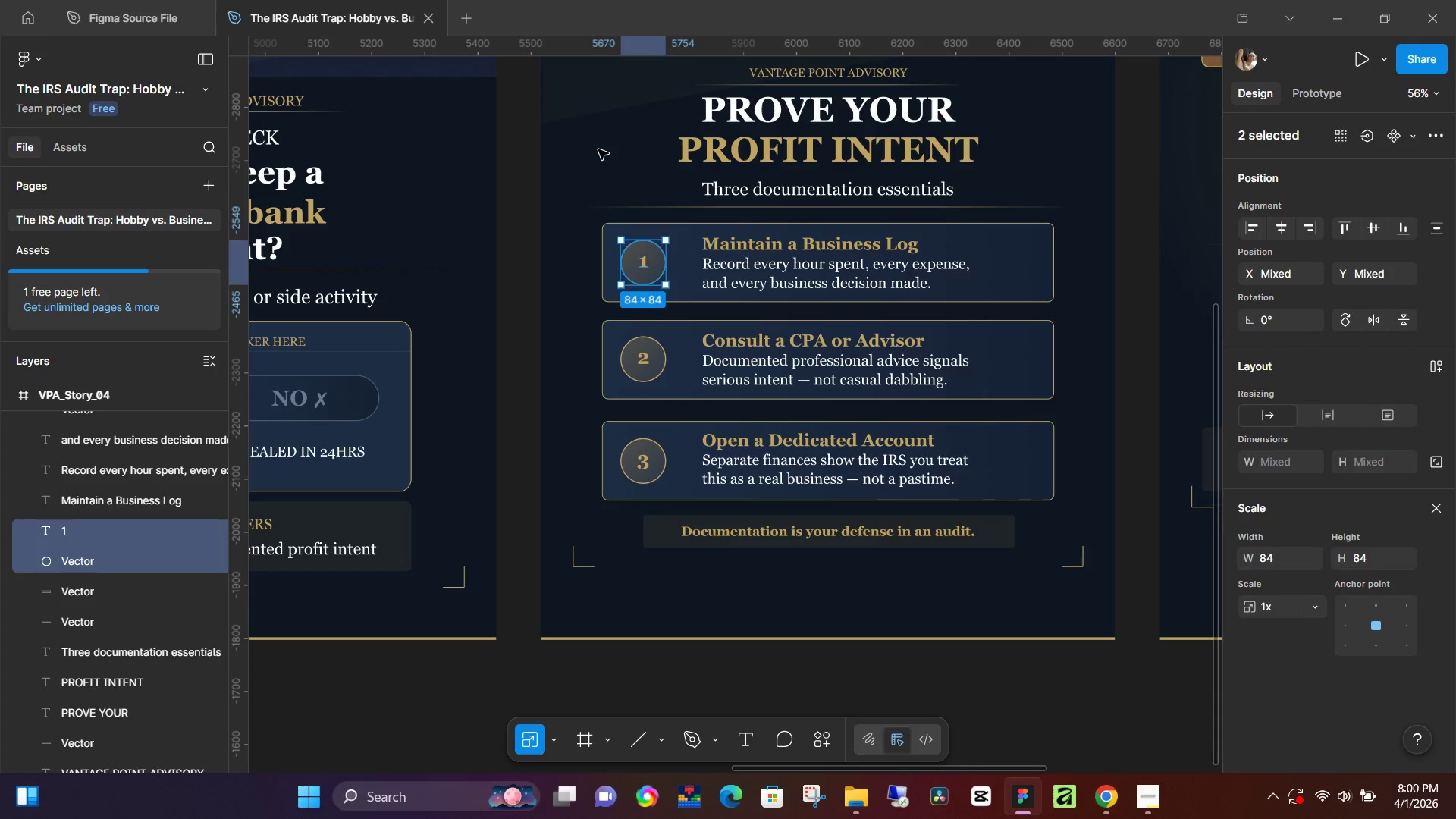 
left_click([598, 149])
 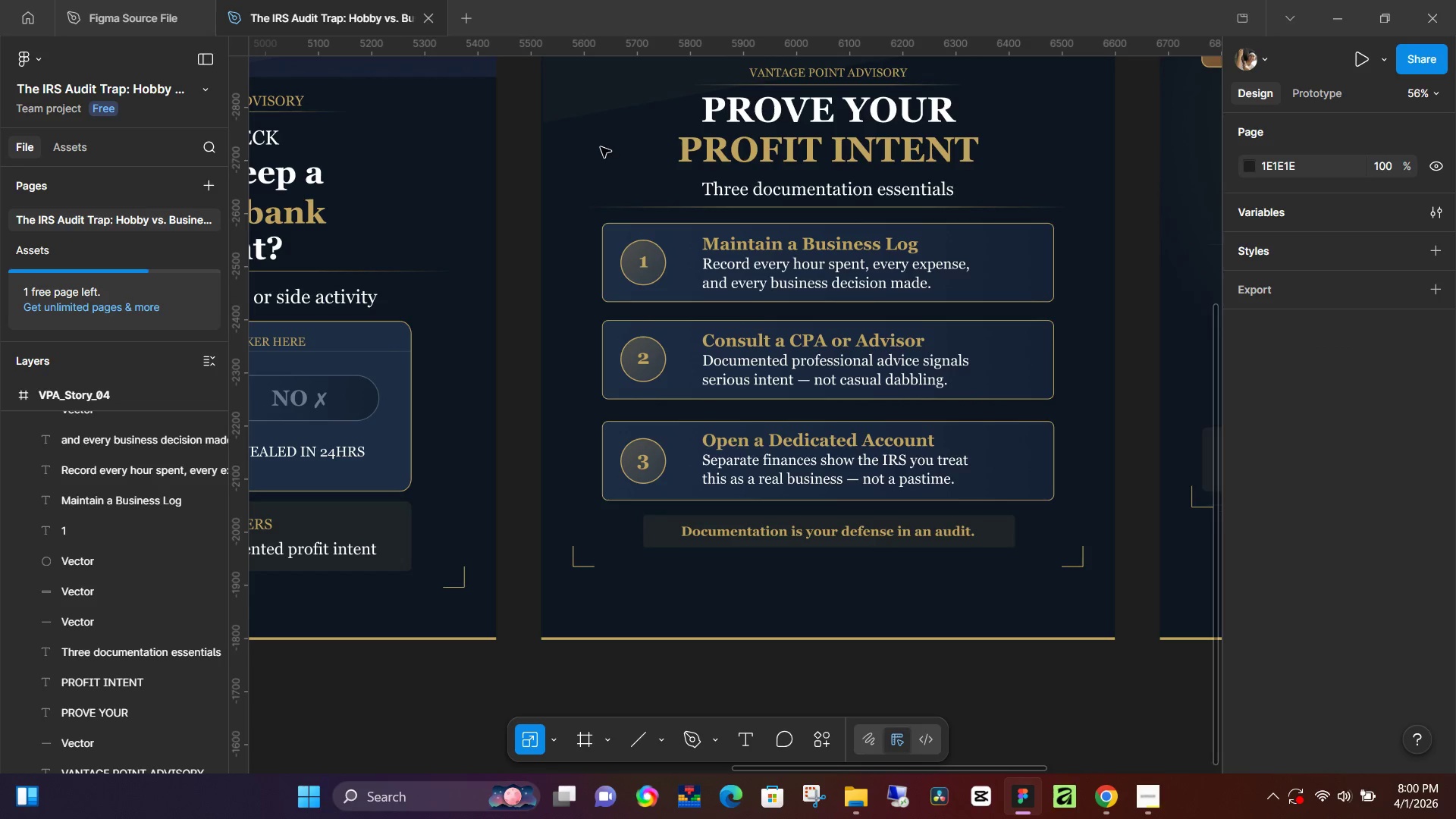 
hold_key(key=ControlLeft, duration=0.5)
hold_key(key=ControlLeft, duration=17.05)
scroll: coordinate [748, 260], scroll_direction: none, amount: 0.0
 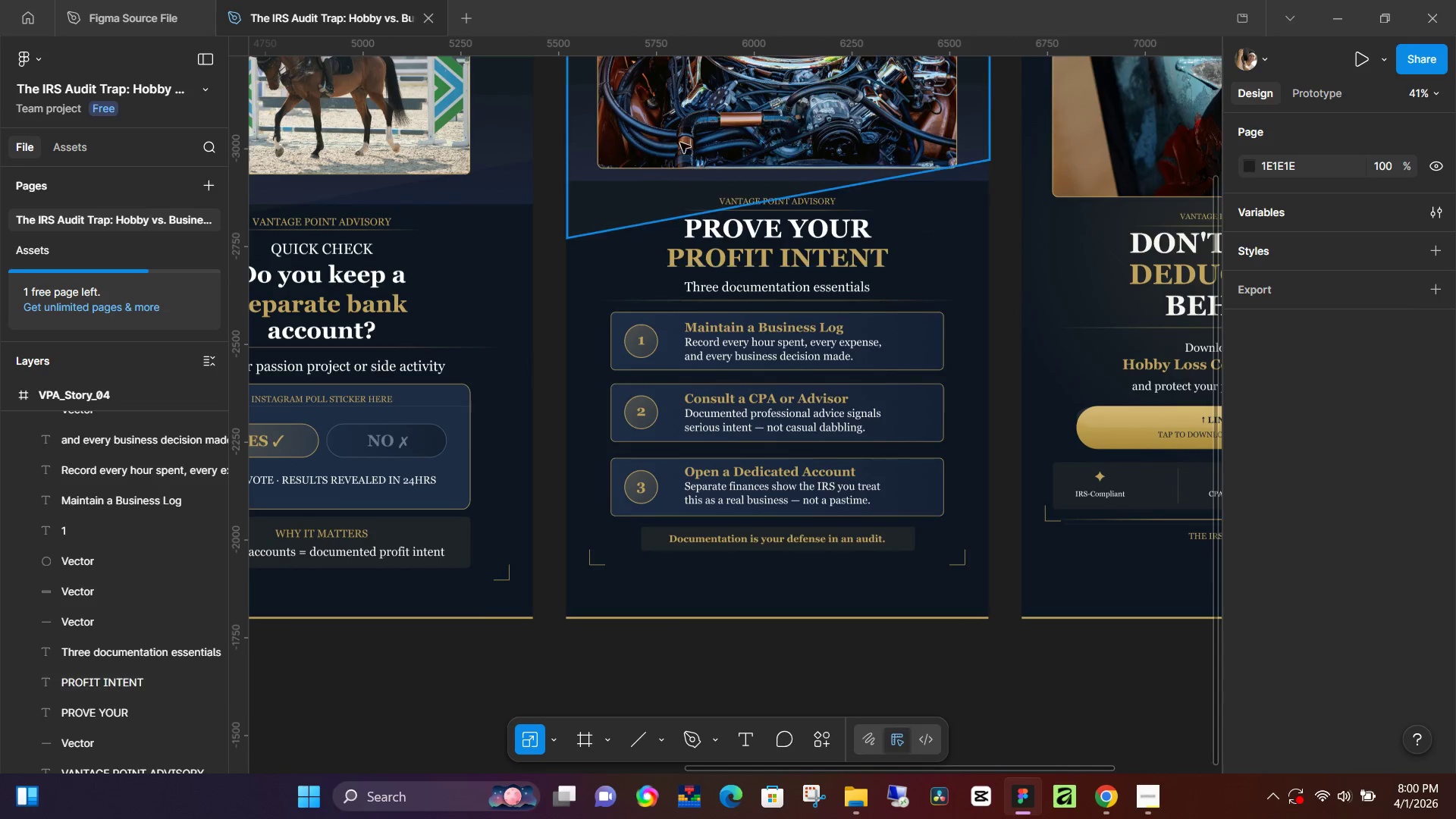 
left_click([616, 141])
 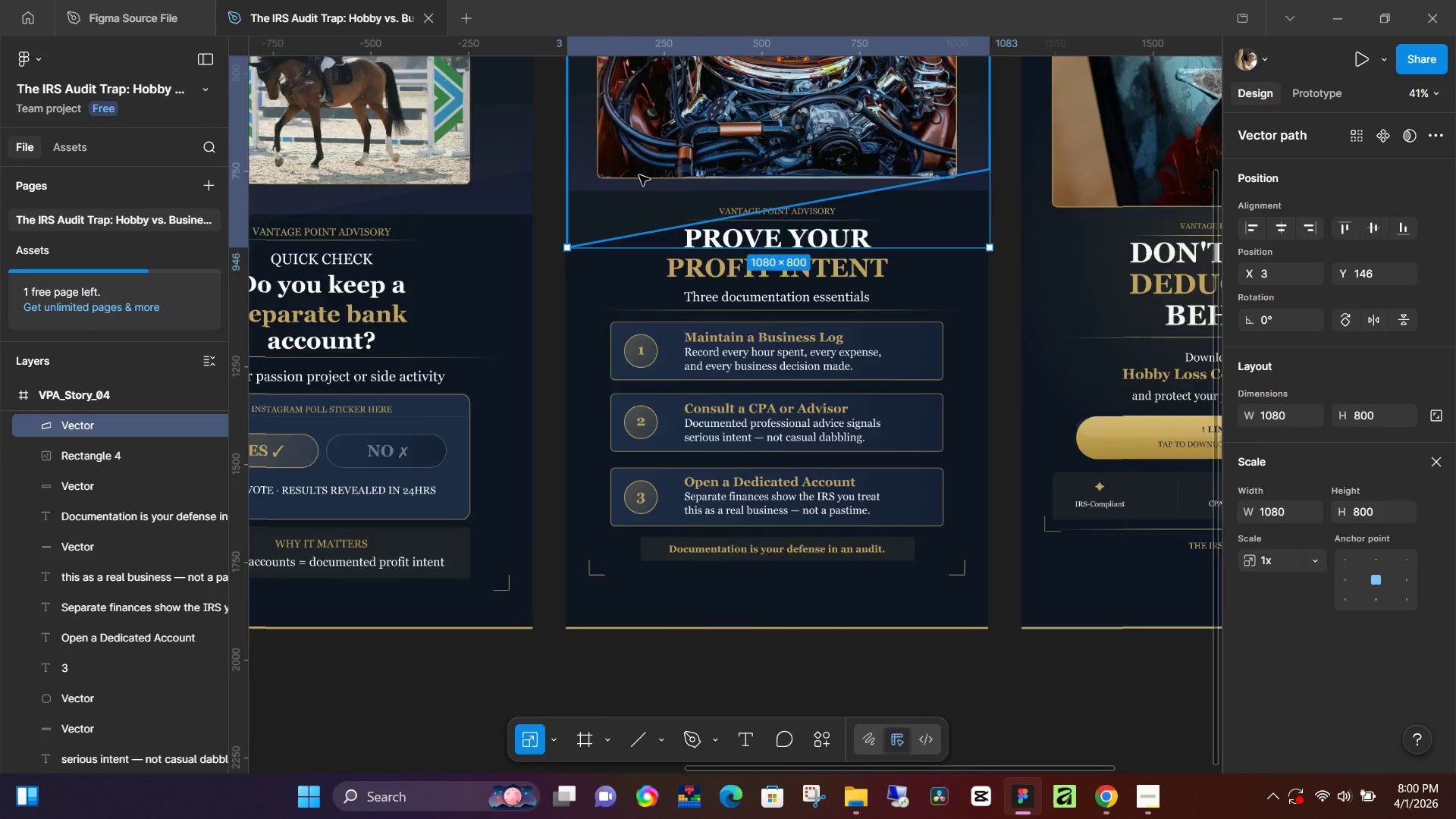 
scroll: coordinate [639, 175], scroll_direction: up, amount: 4.0
 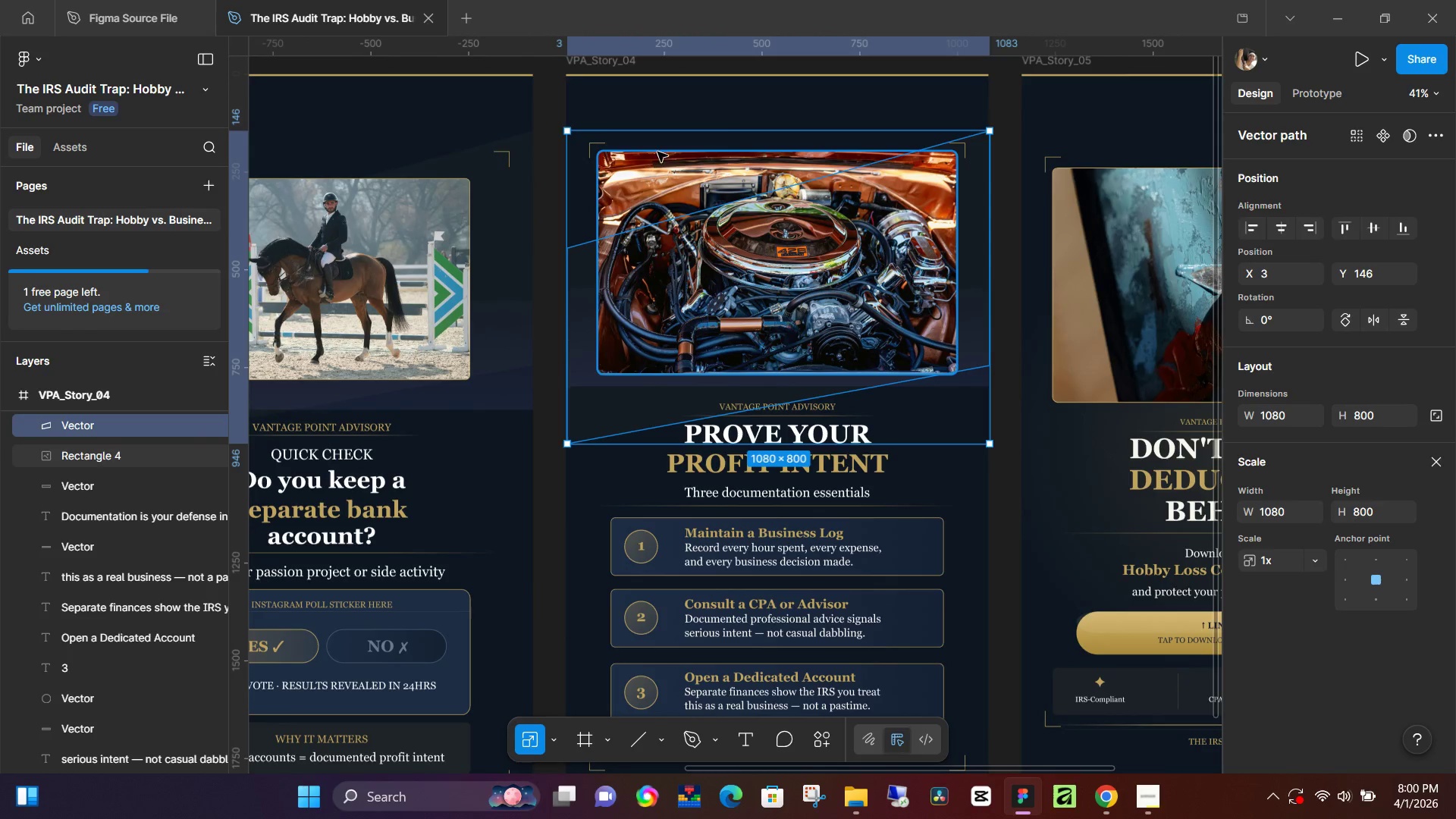 
left_click([657, 152])
 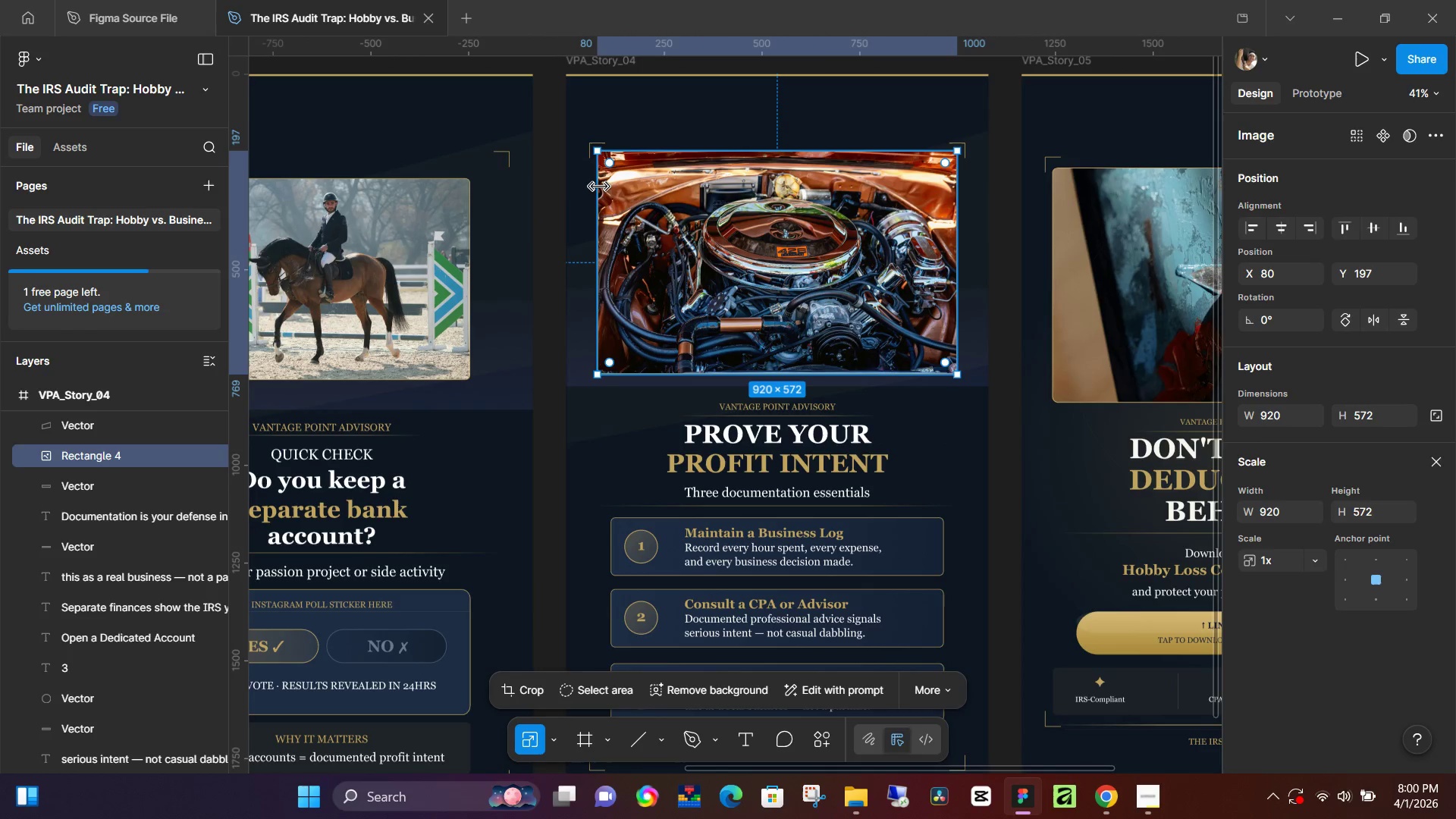 
left_click_drag(start_coordinate=[599, 186], to_coordinate=[614, 189])
 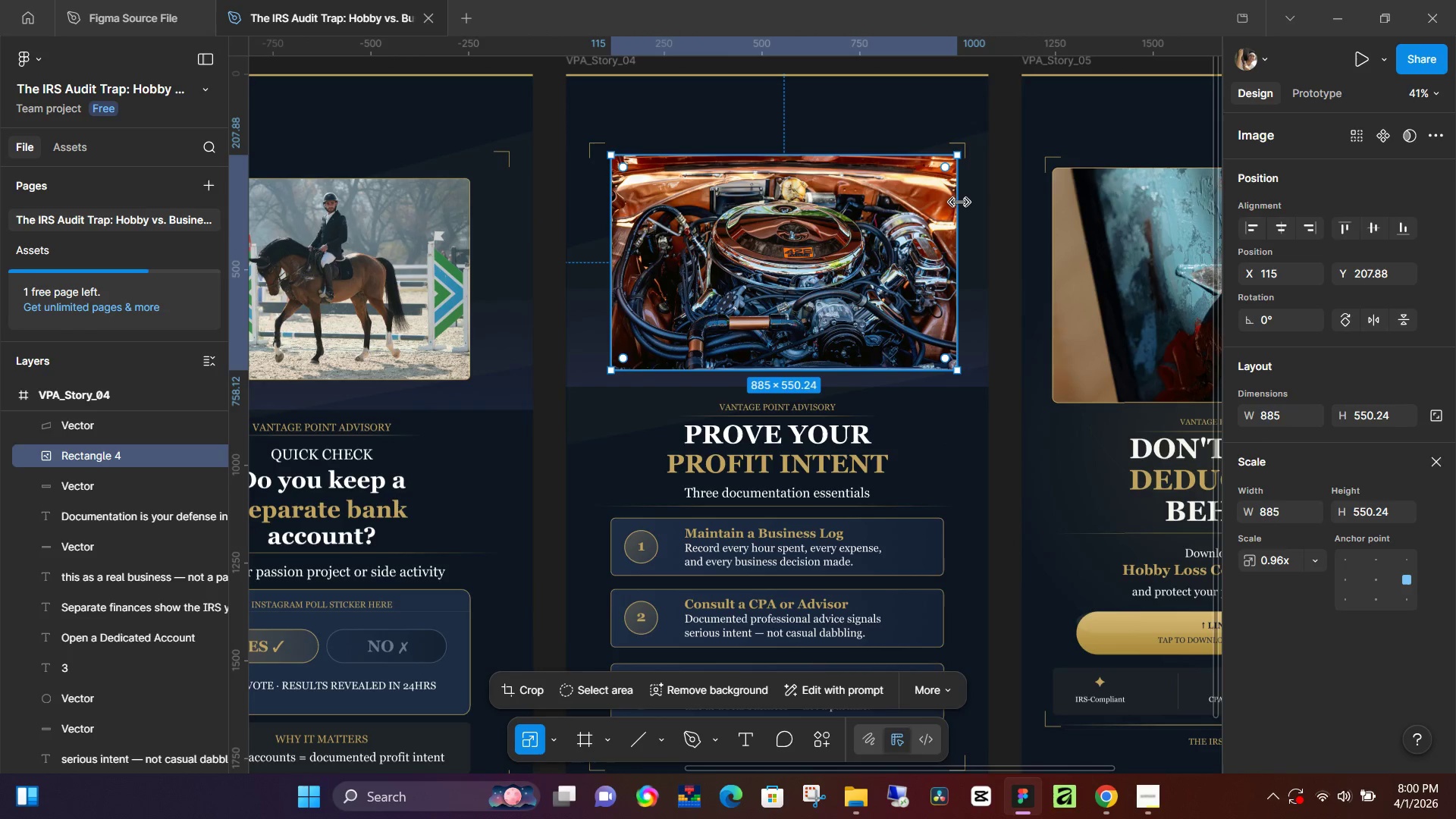 
left_click_drag(start_coordinate=[959, 202], to_coordinate=[940, 204])
 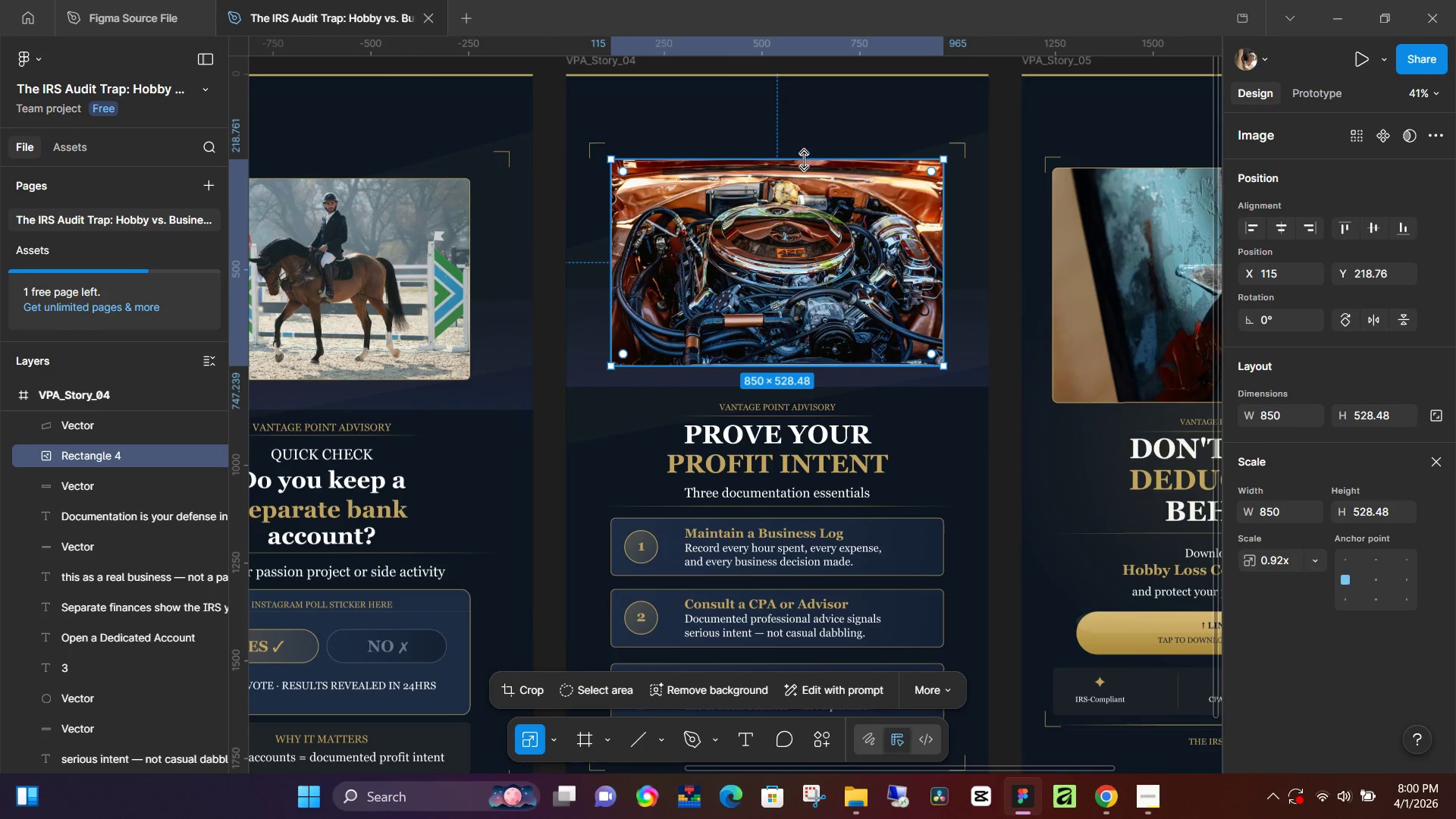 
left_click_drag(start_coordinate=[805, 160], to_coordinate=[803, 168])
 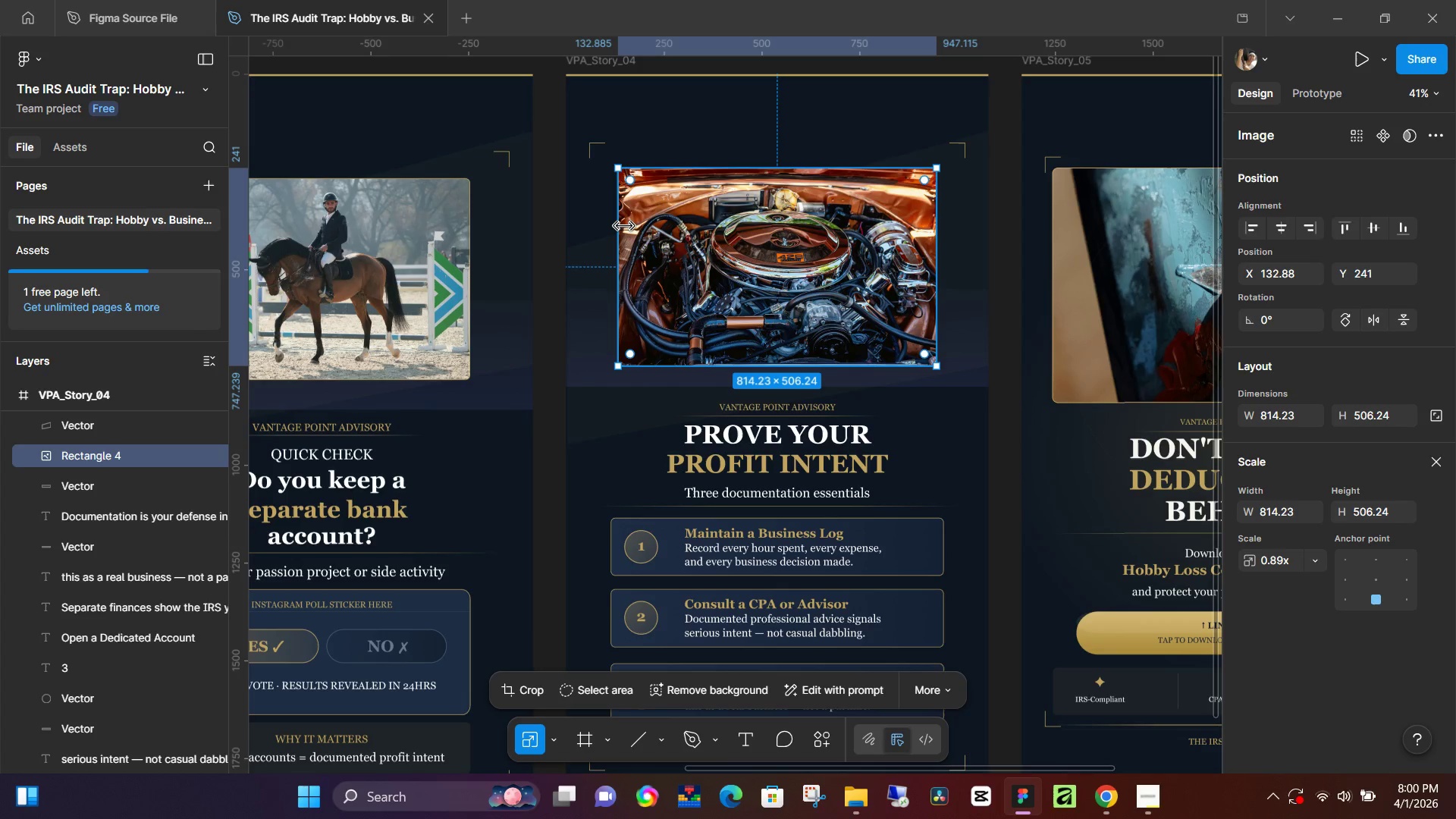 
left_click_drag(start_coordinate=[624, 225], to_coordinate=[613, 226])
 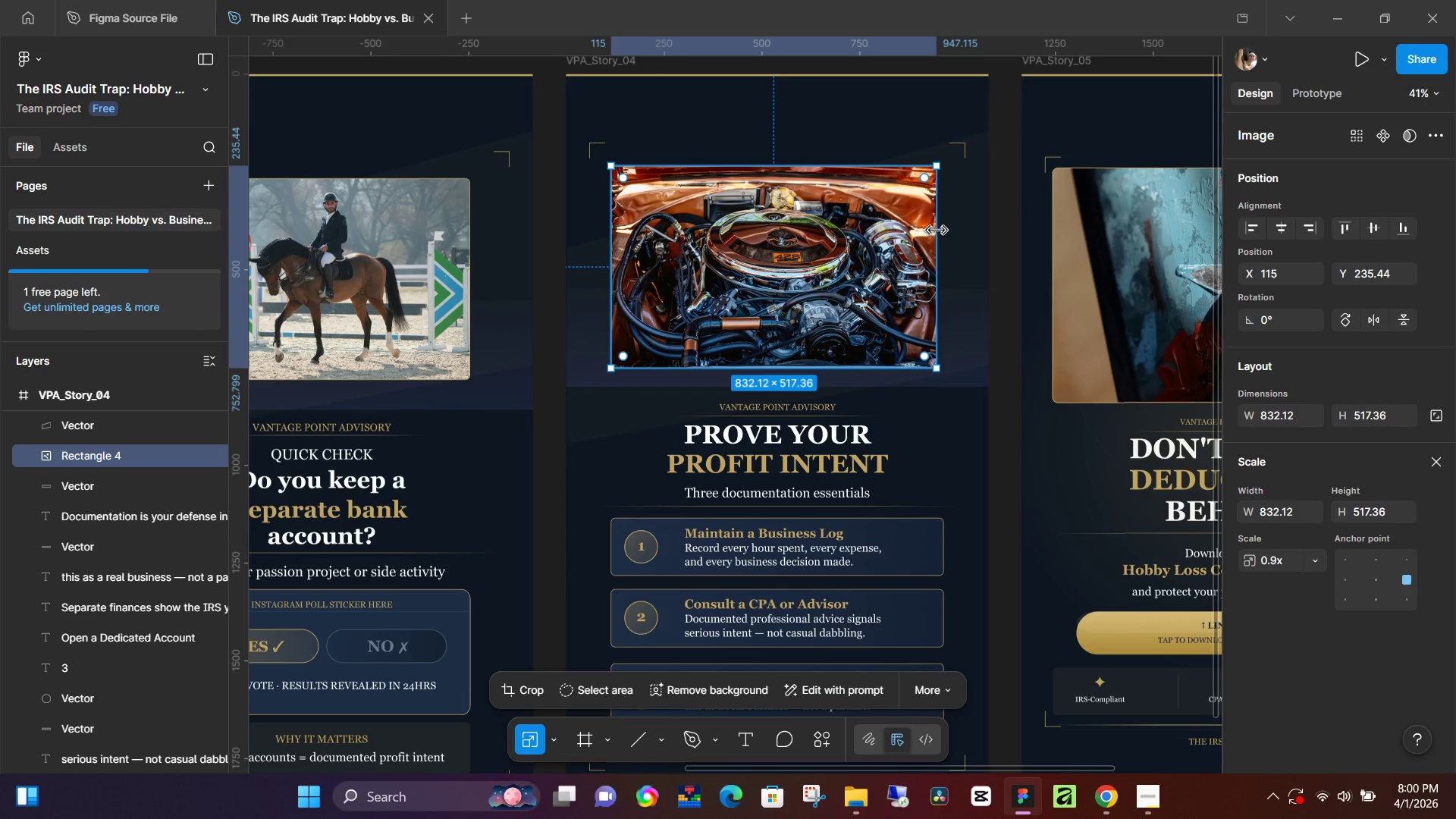 
left_click_drag(start_coordinate=[937, 231], to_coordinate=[940, 234])
 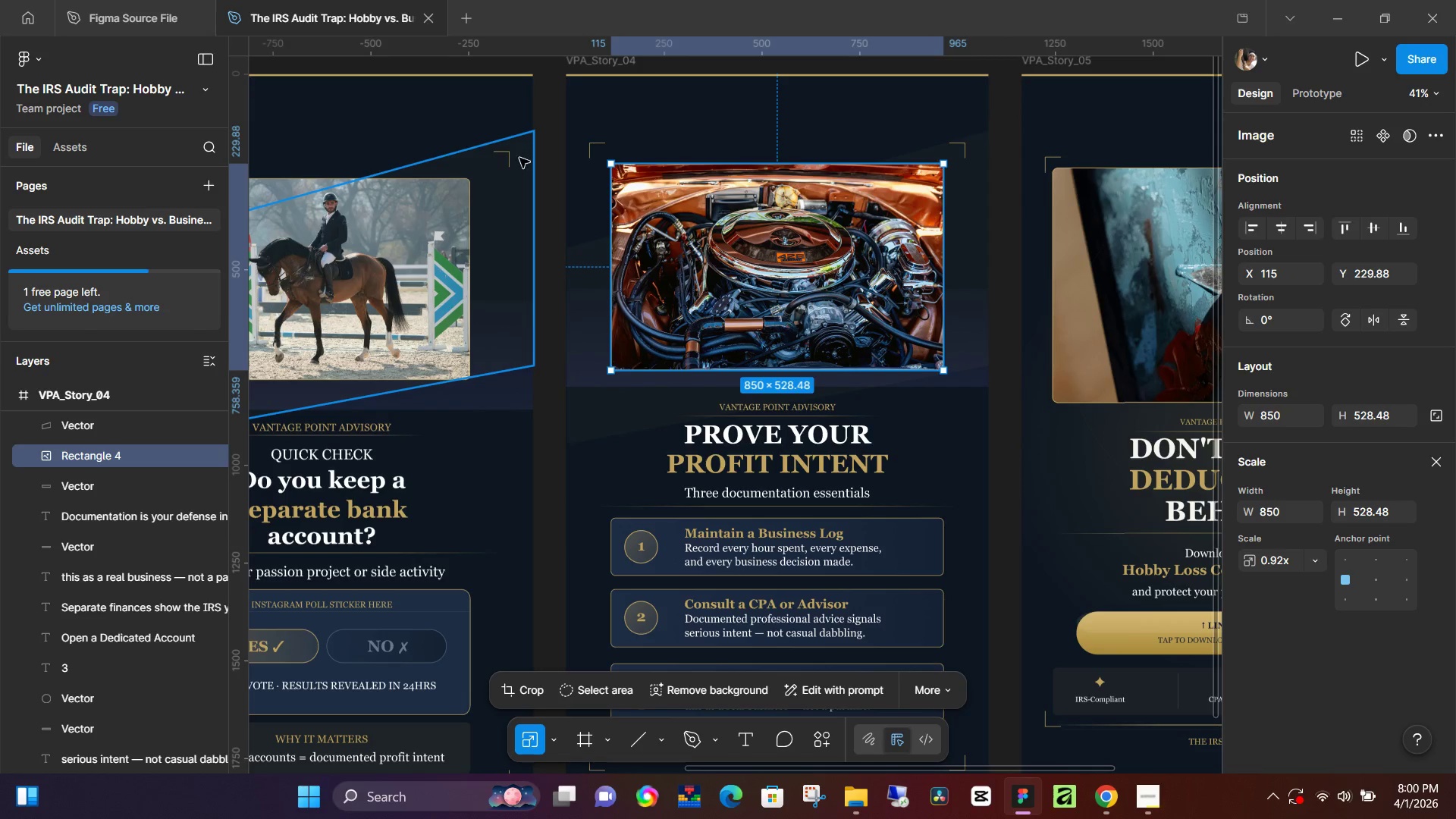 
left_click([548, 162])
 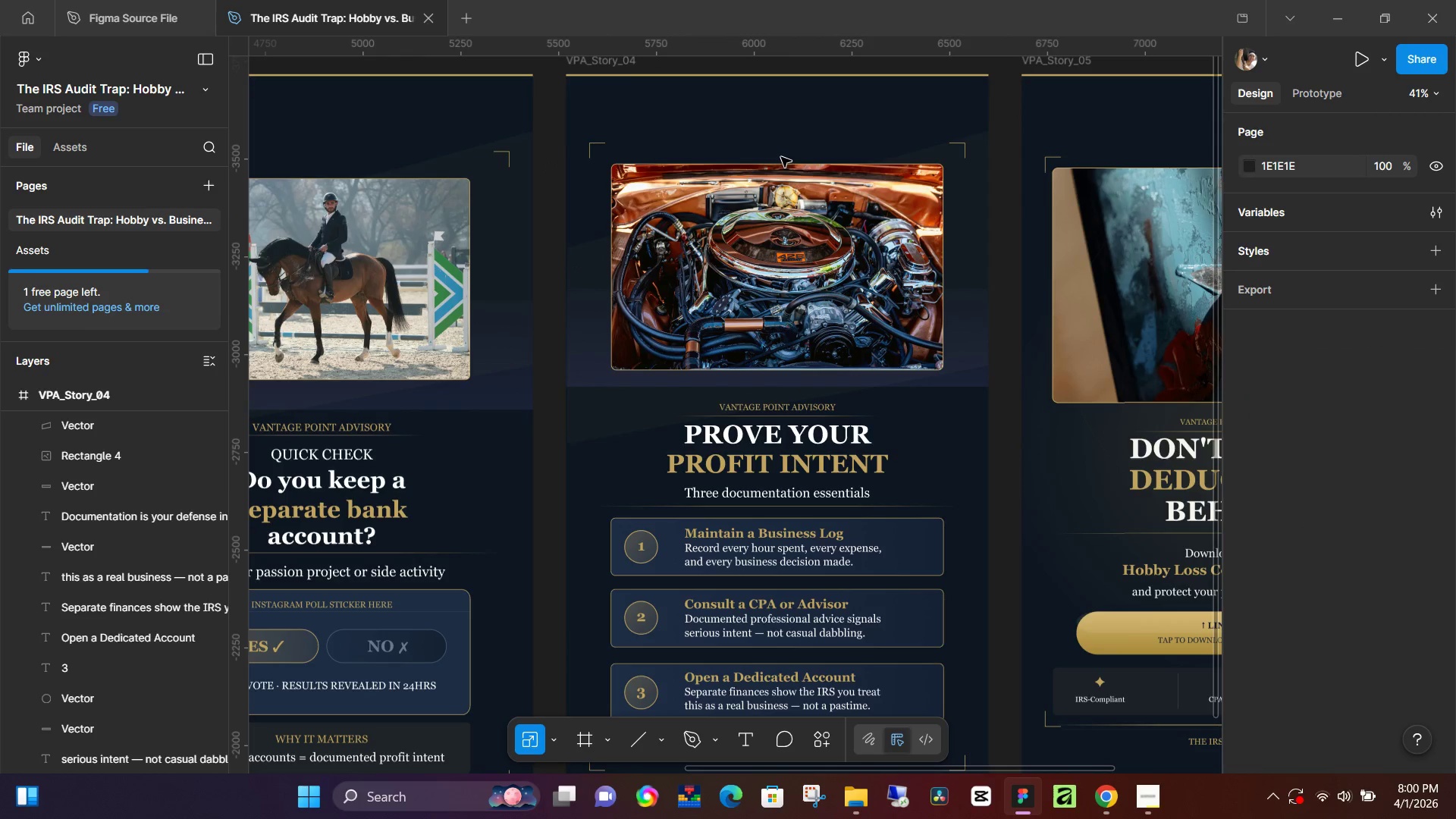 
hold_key(key=ControlLeft, duration=1.0)
scroll: coordinate [799, 173], scroll_direction: down, amount: 9.0
 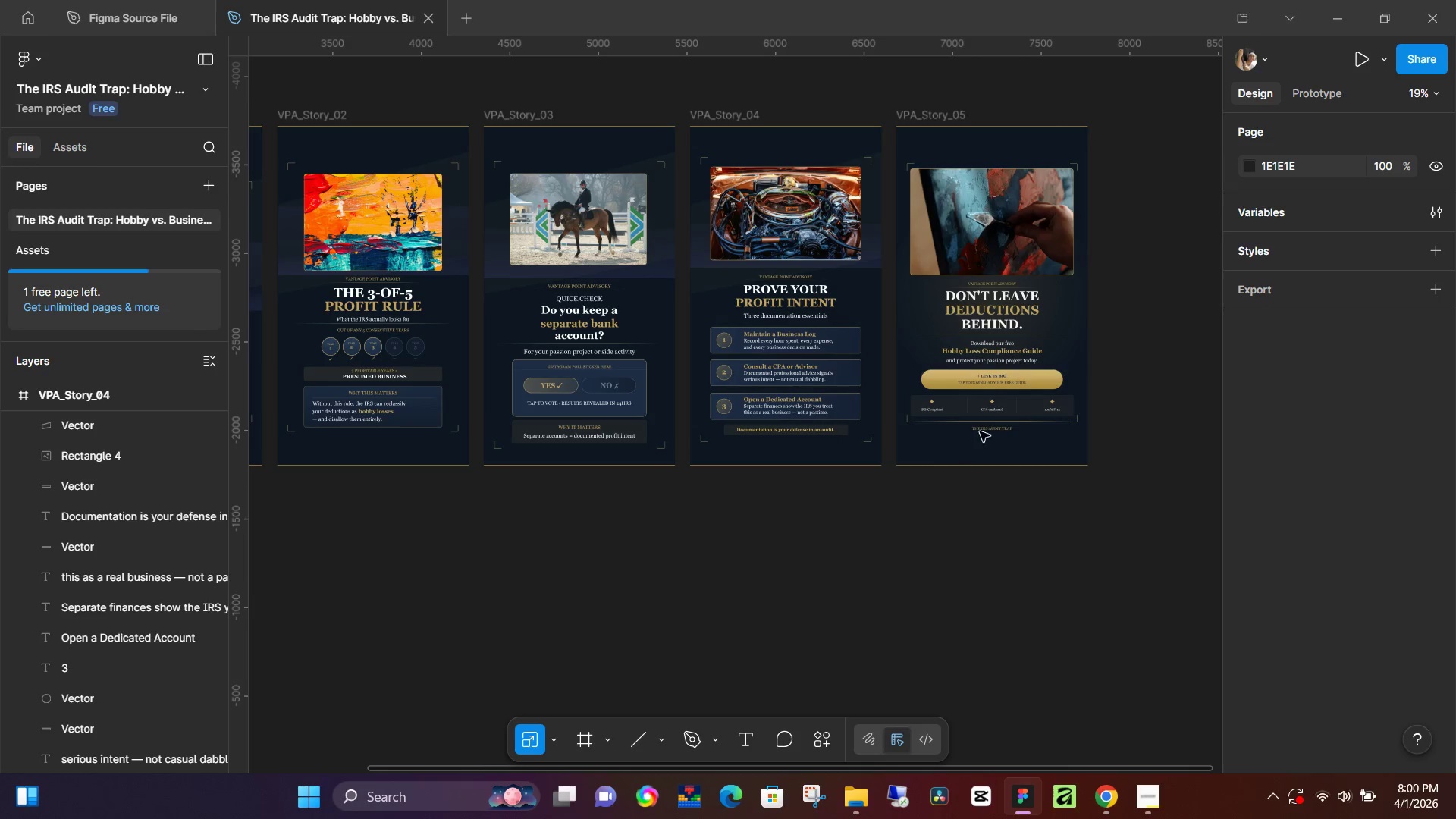 
hold_key(key=ControlLeft, duration=0.69)
scroll: coordinate [1037, 420], scroll_direction: up, amount: 11.0
 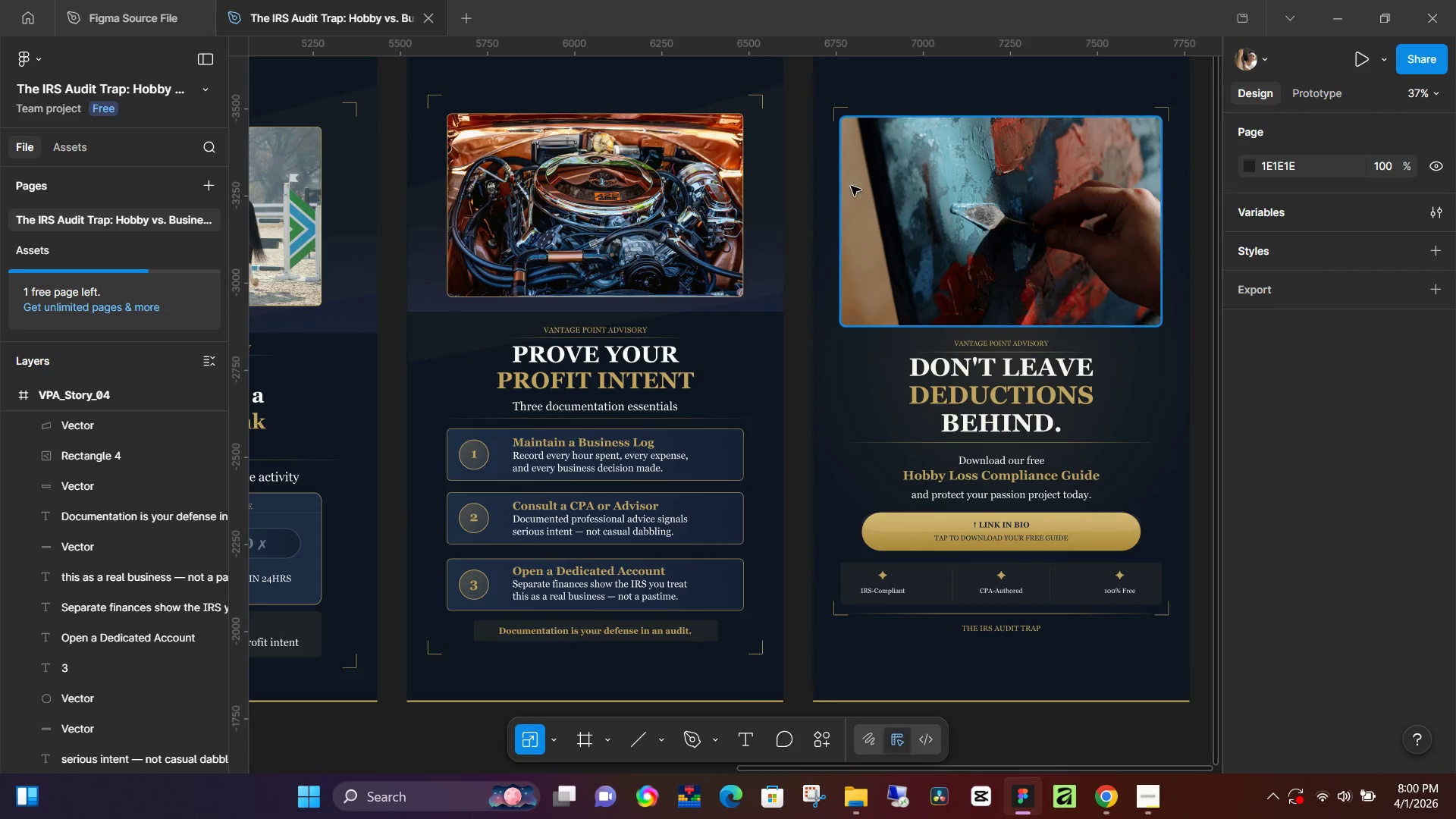 
left_click([851, 186])
 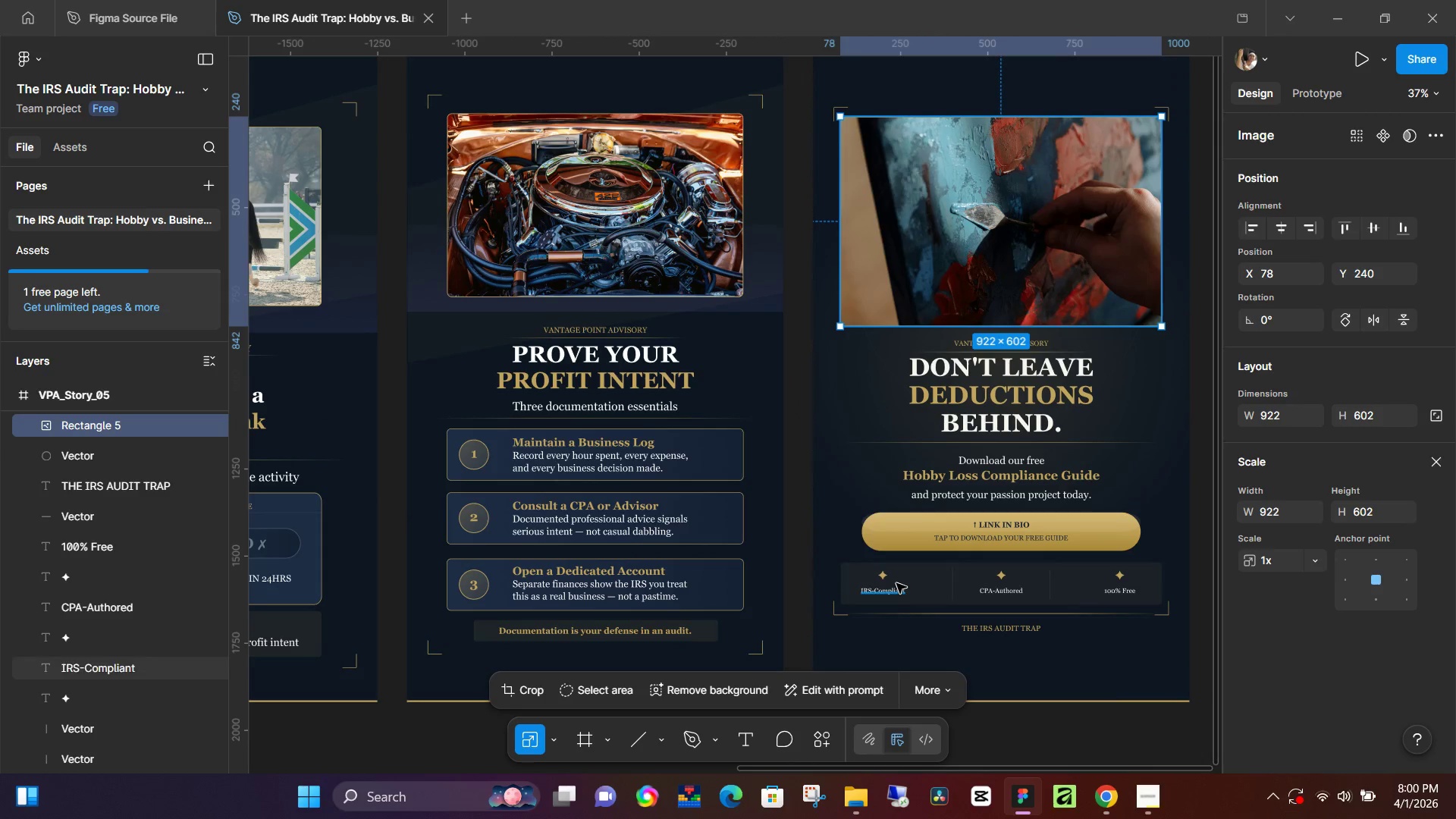 
left_click([935, 581])
 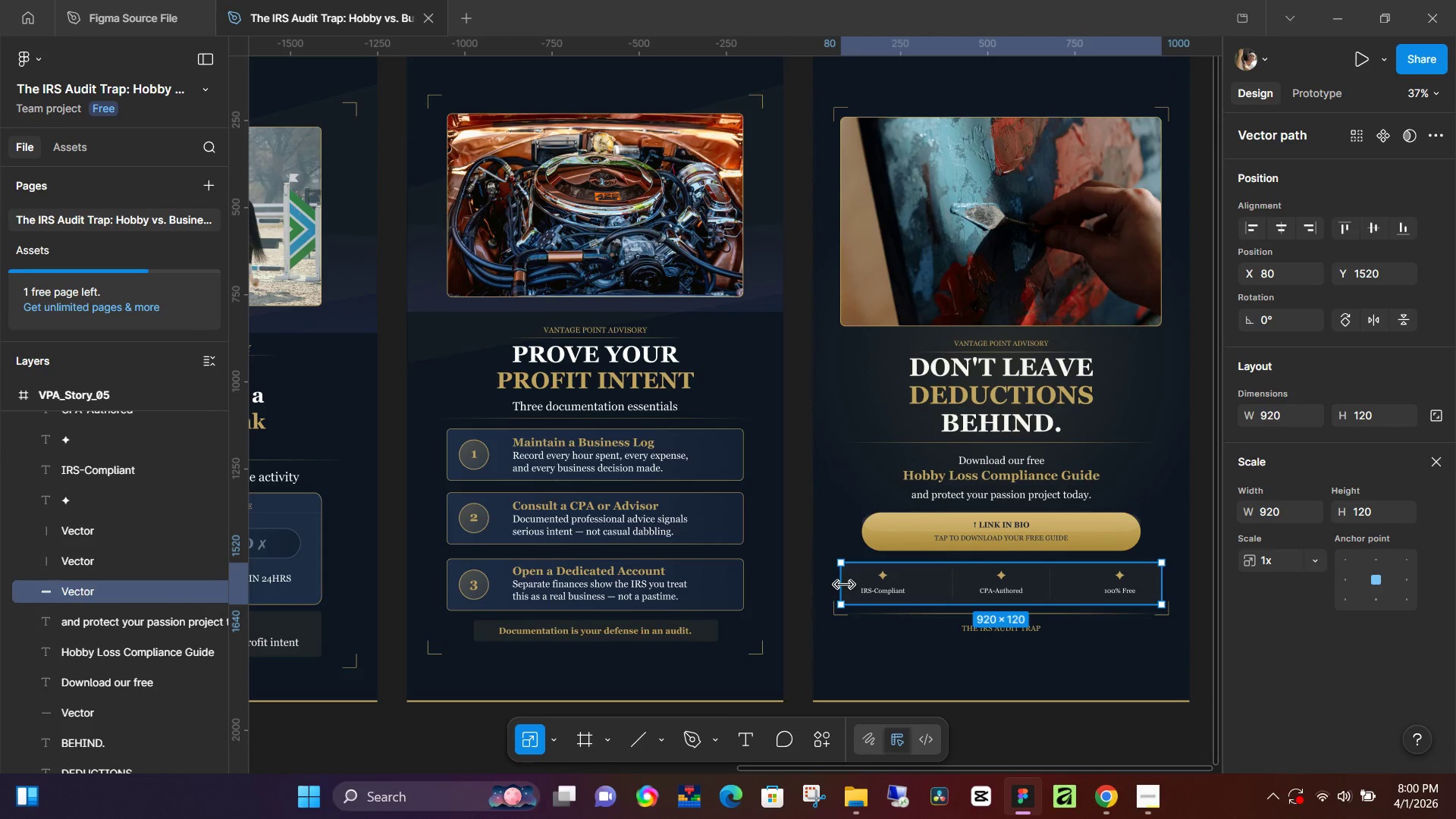 
left_click_drag(start_coordinate=[844, 584], to_coordinate=[855, 582])
 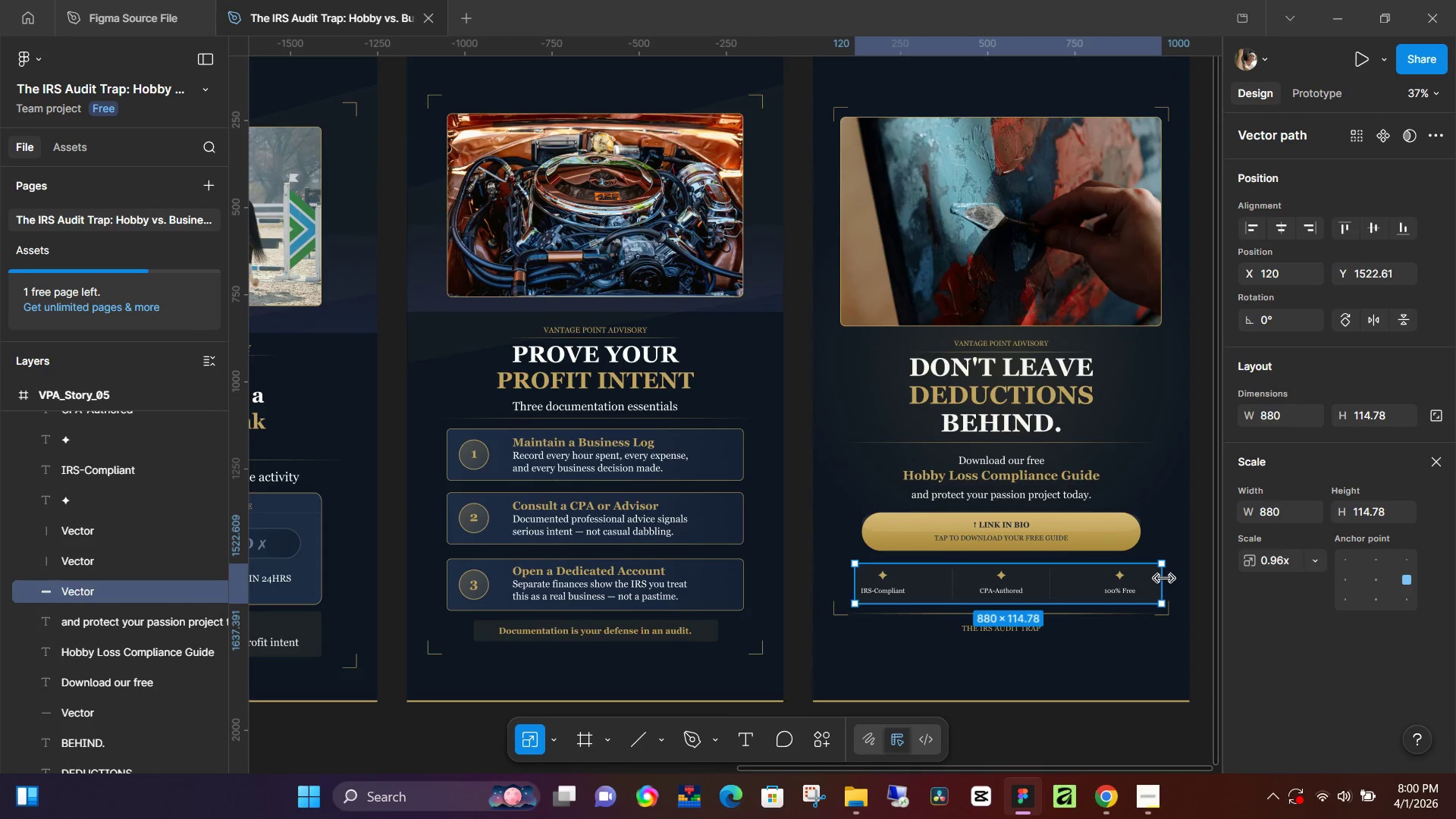 
left_click_drag(start_coordinate=[1164, 579], to_coordinate=[1152, 579])
 